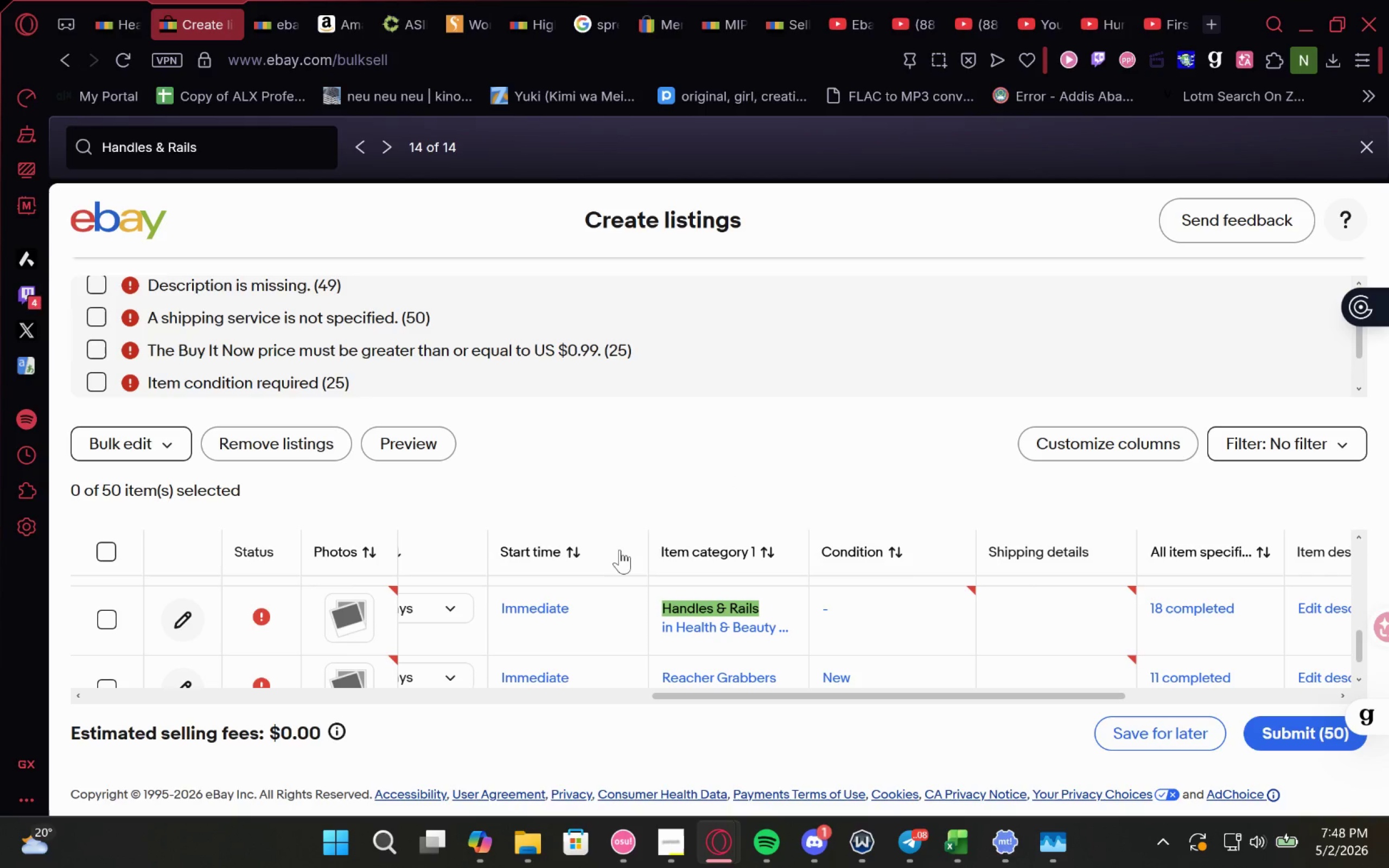 
mouse_move([604, 616])
 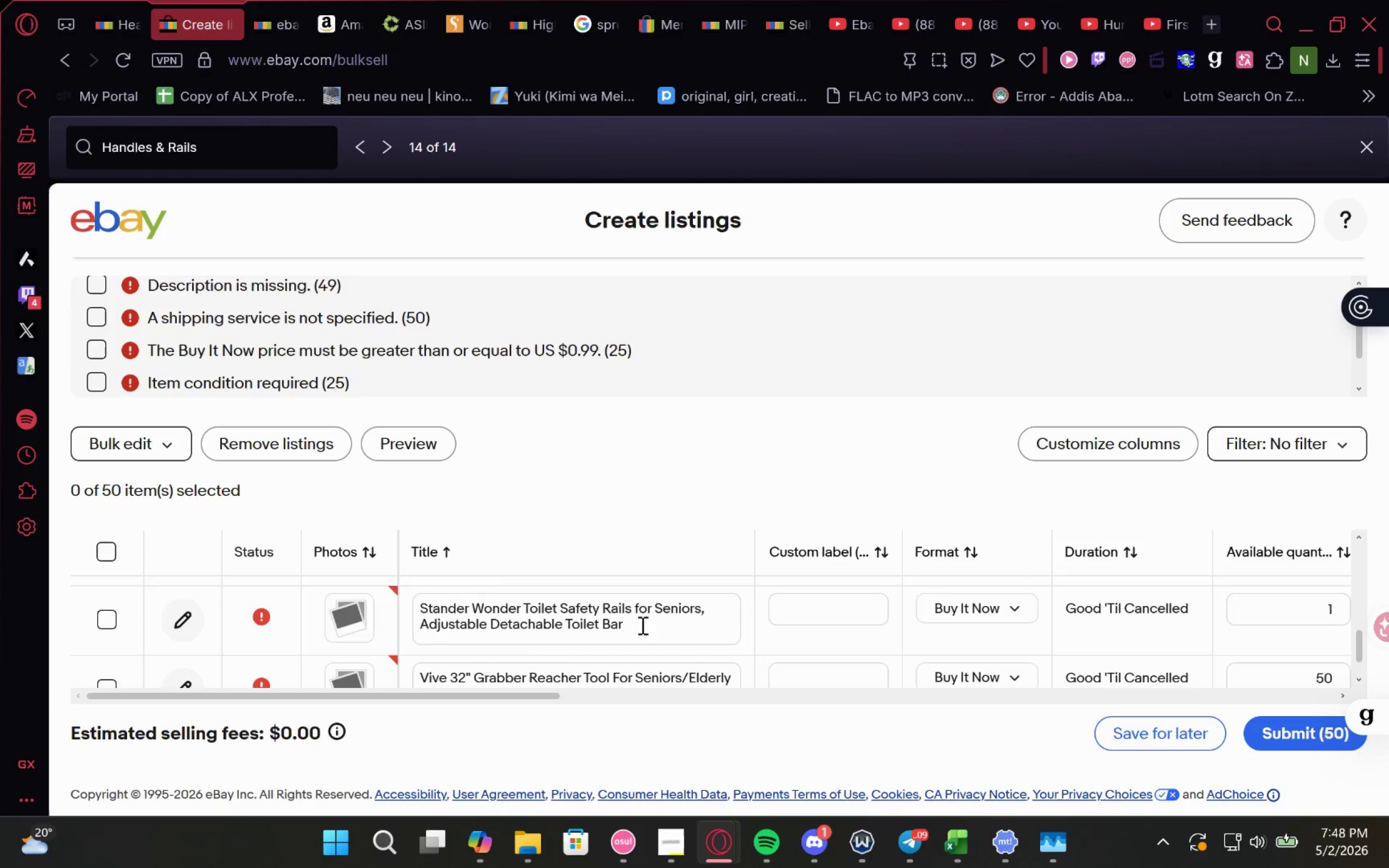 
left_click_drag(start_coordinate=[641, 625], to_coordinate=[406, 577])
 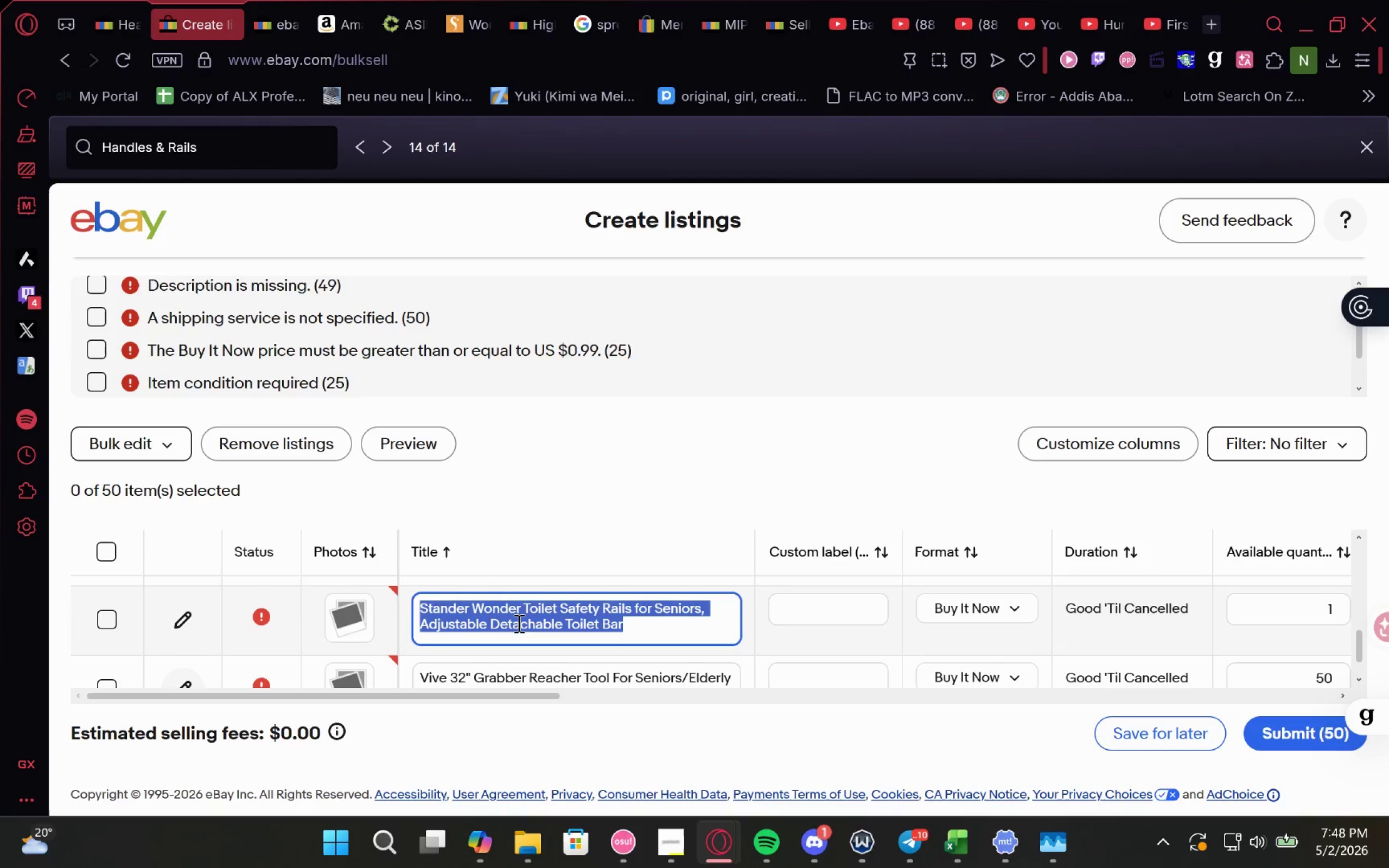 
key(Control+C)
 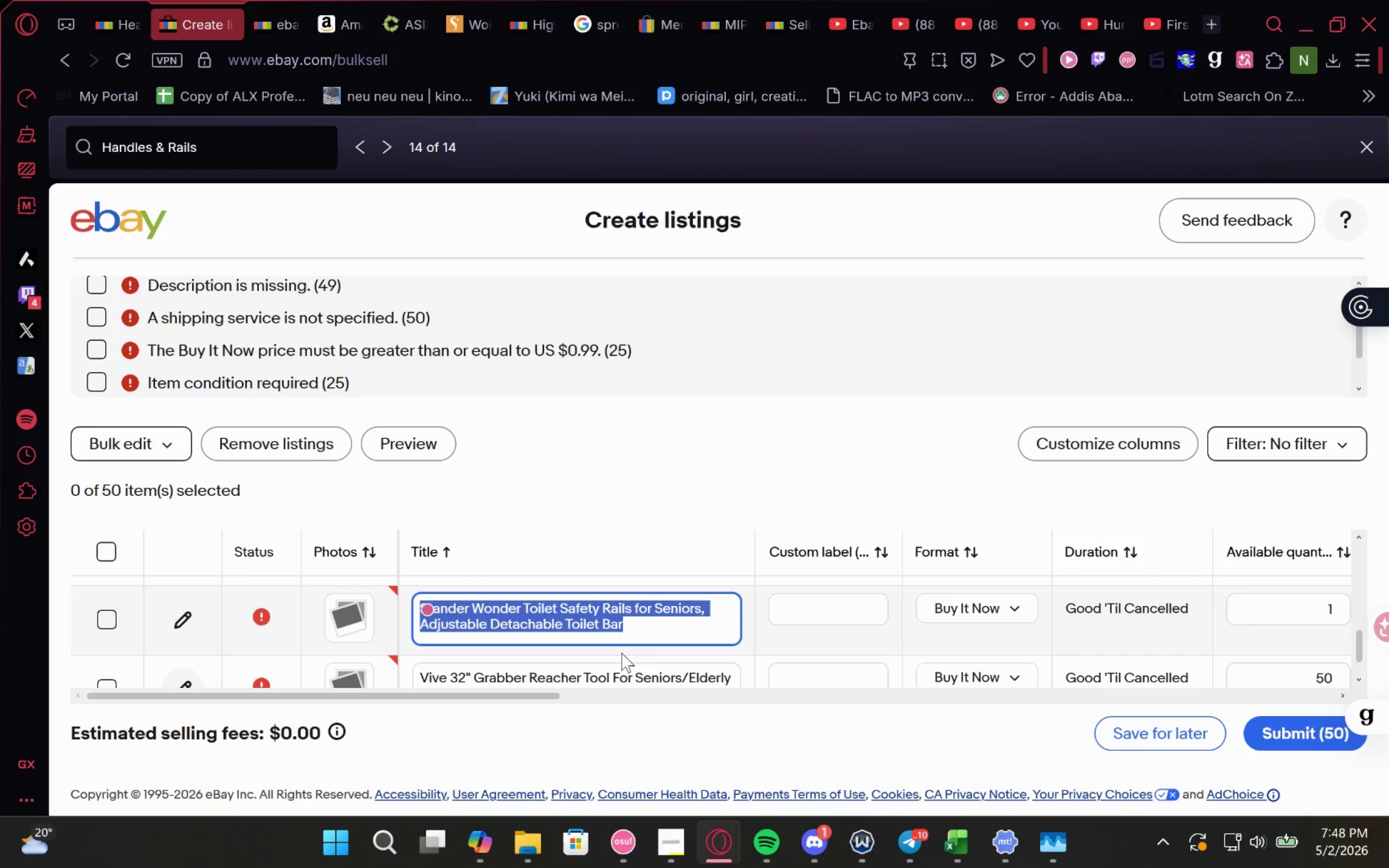 
key(Control+C)
 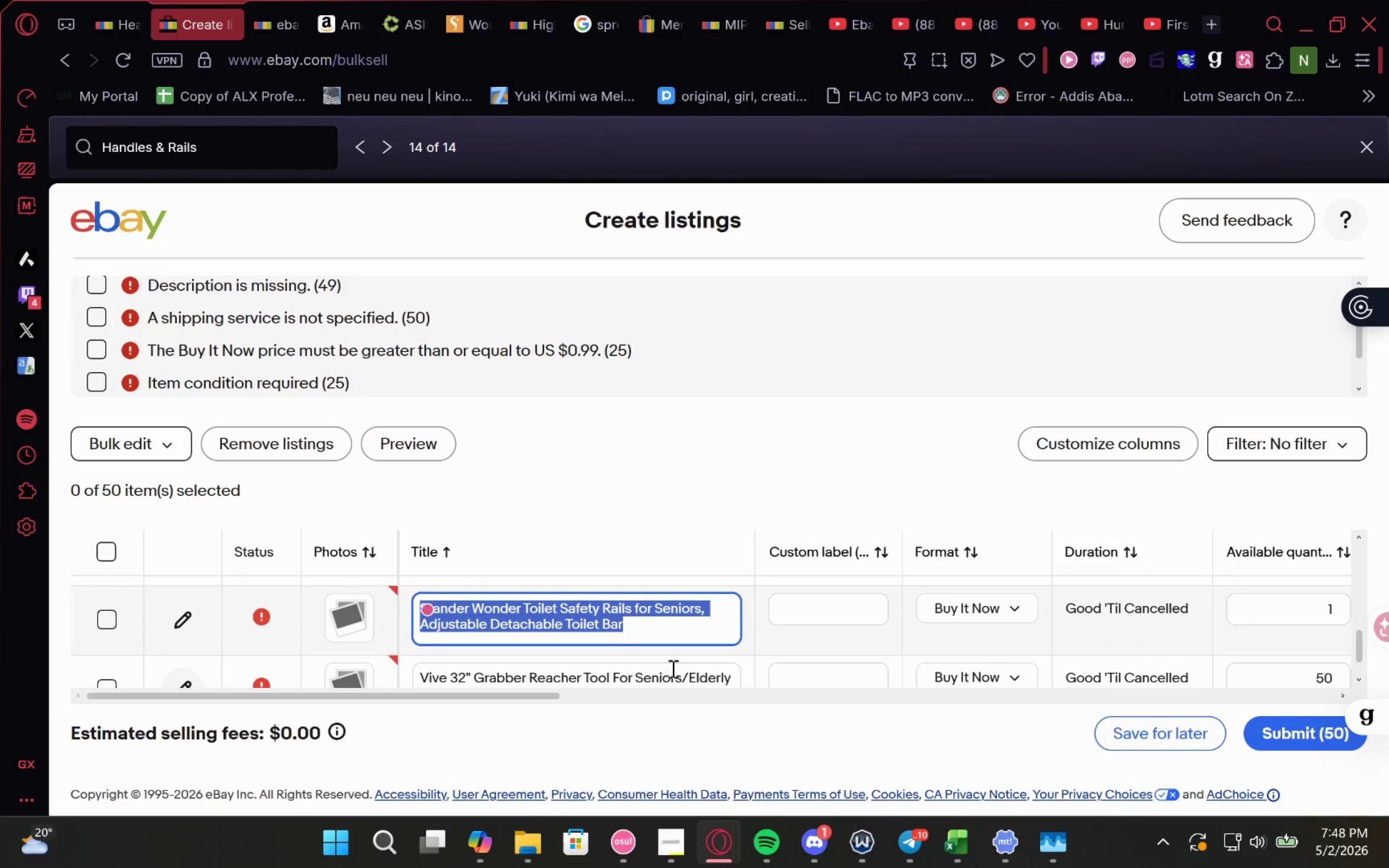 
key(Control+C)
 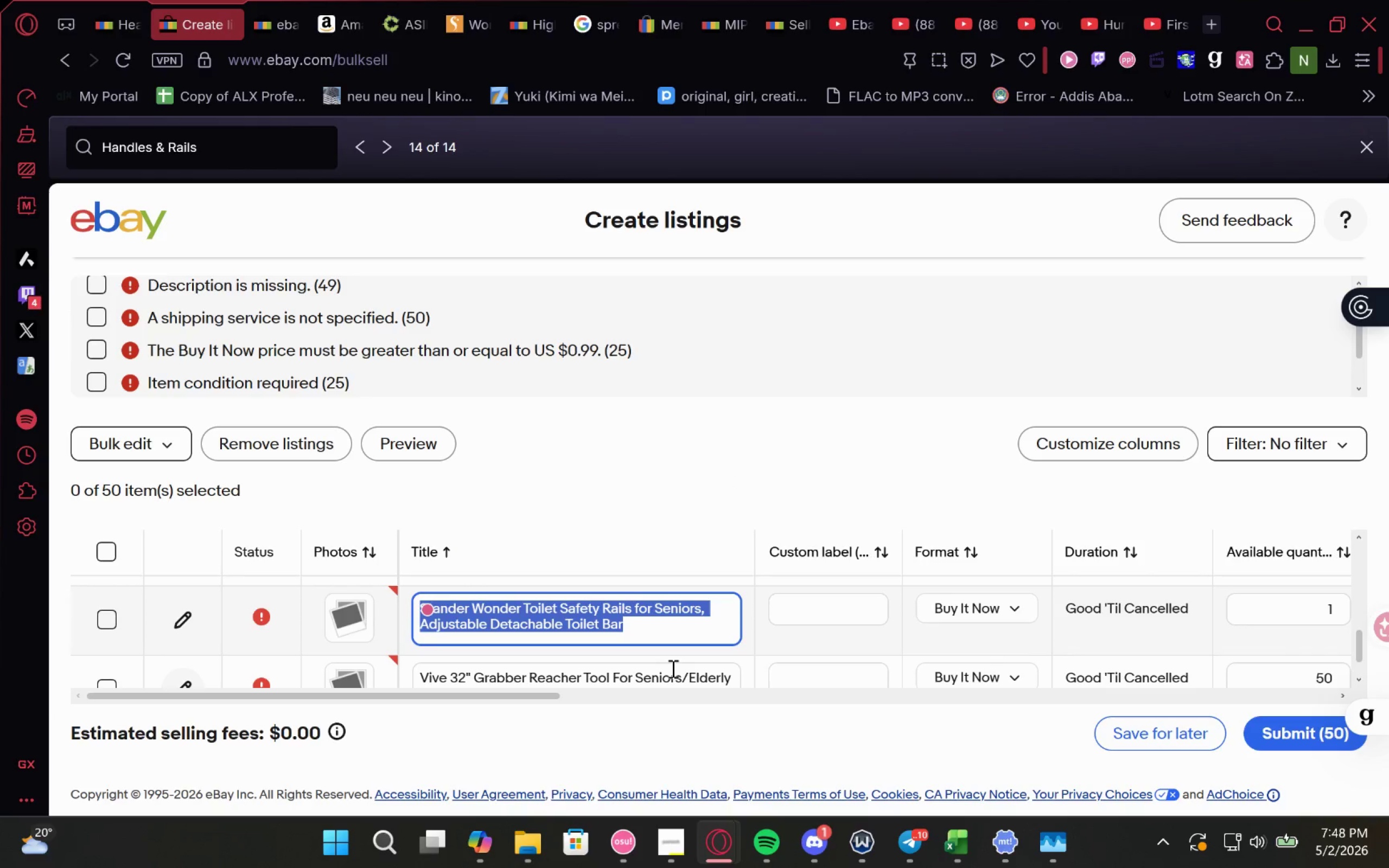 
key(Control+C)
 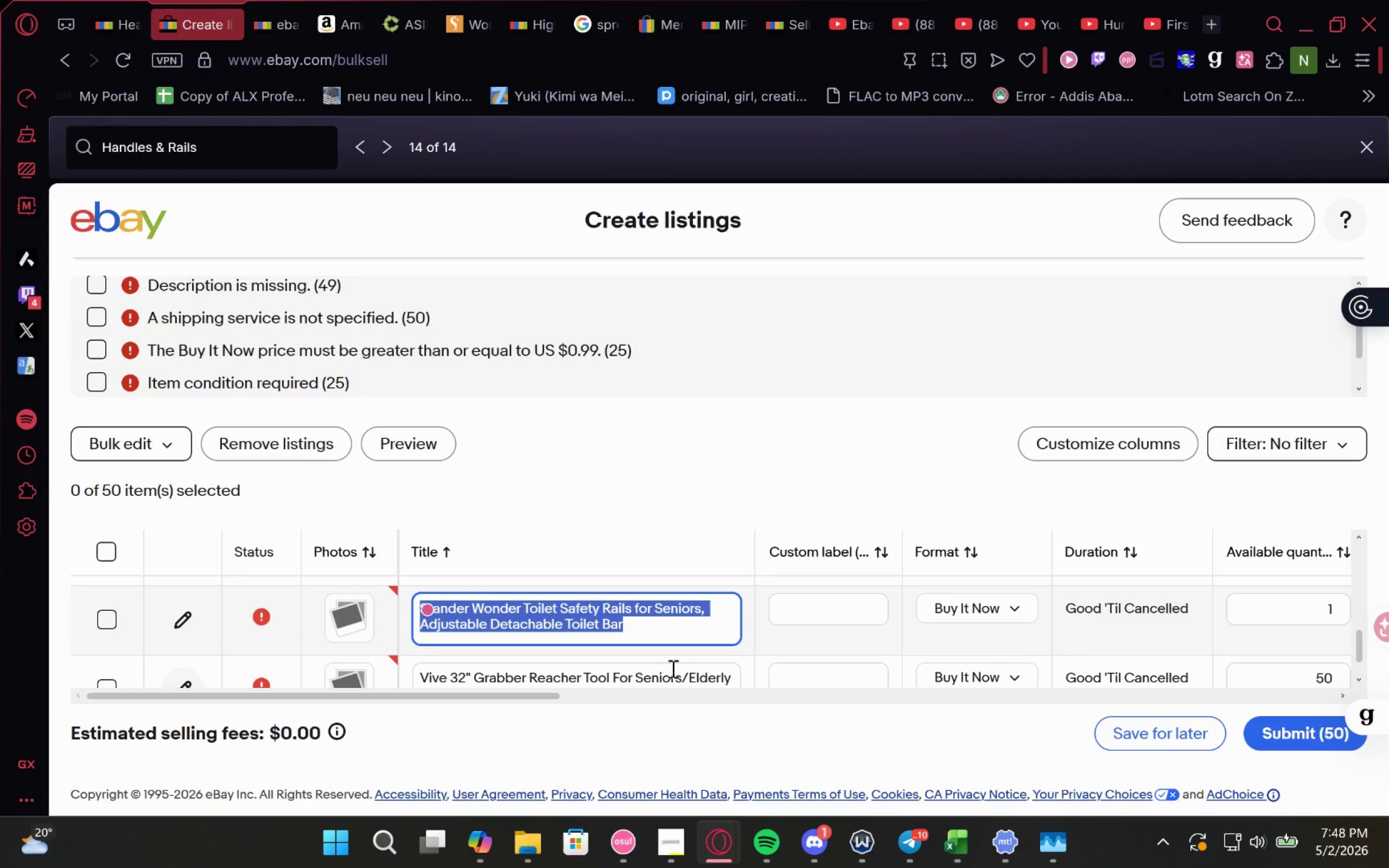 
key(Control+C)
 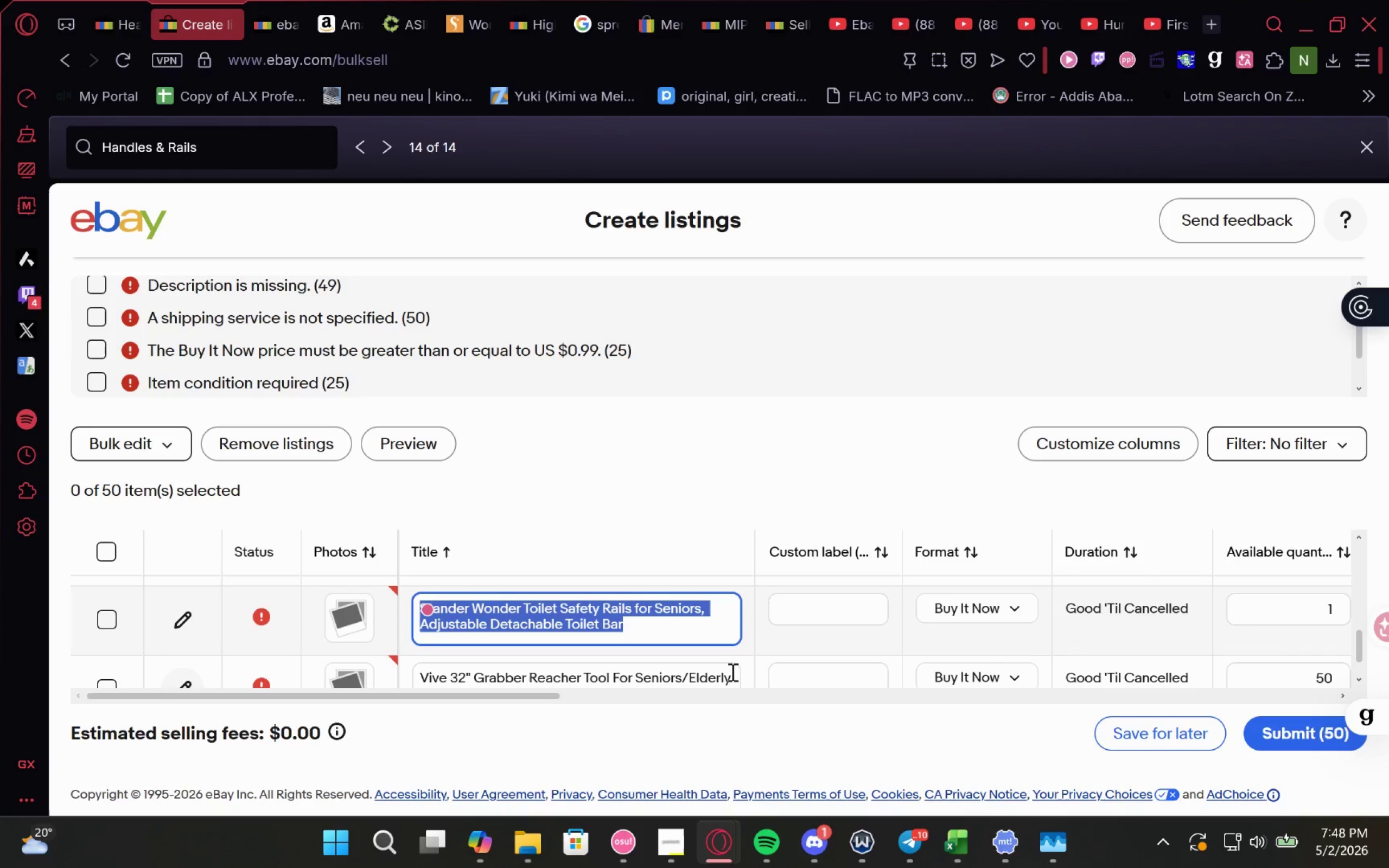 
key(Control+C)
 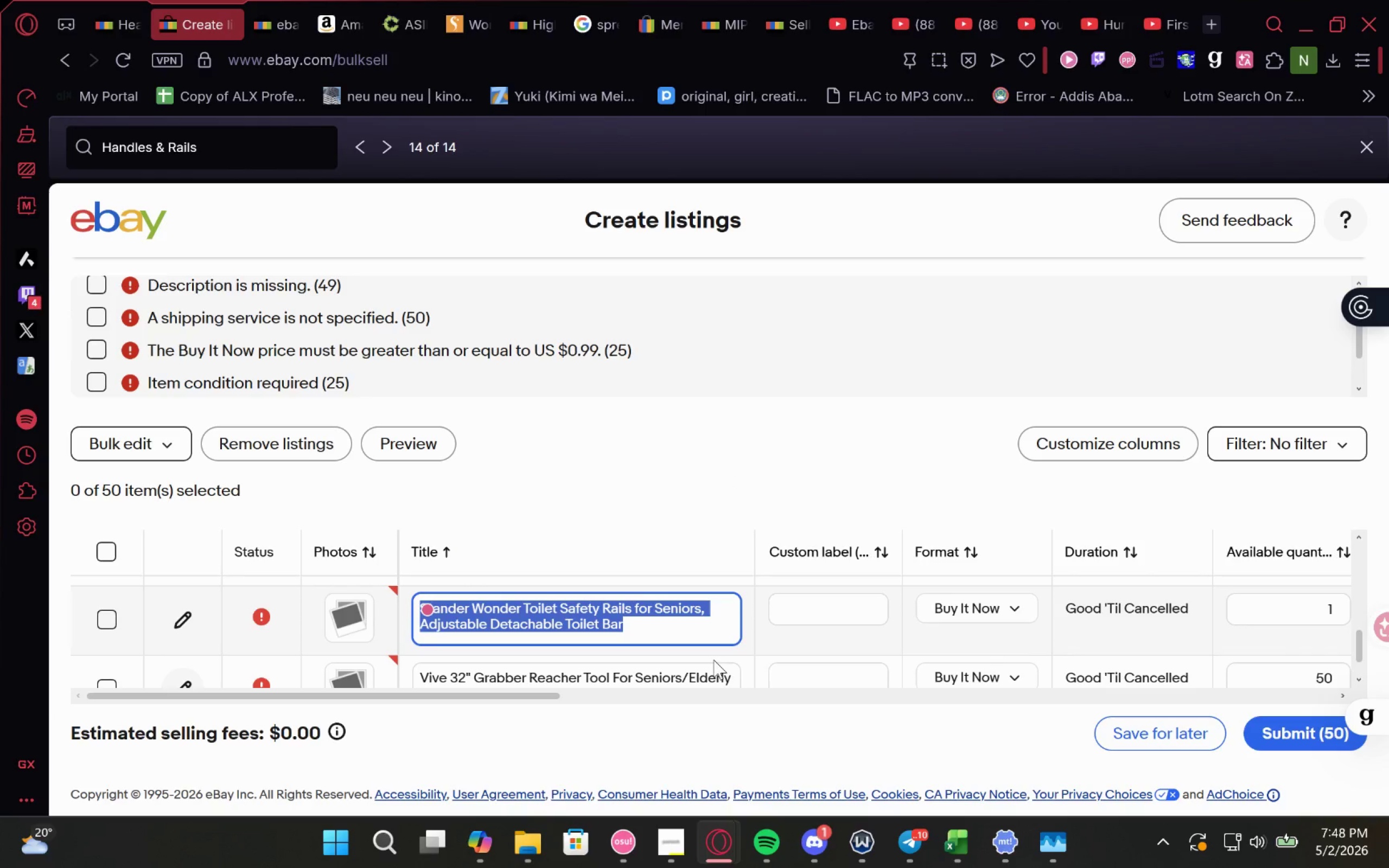 
key(Control+C)
 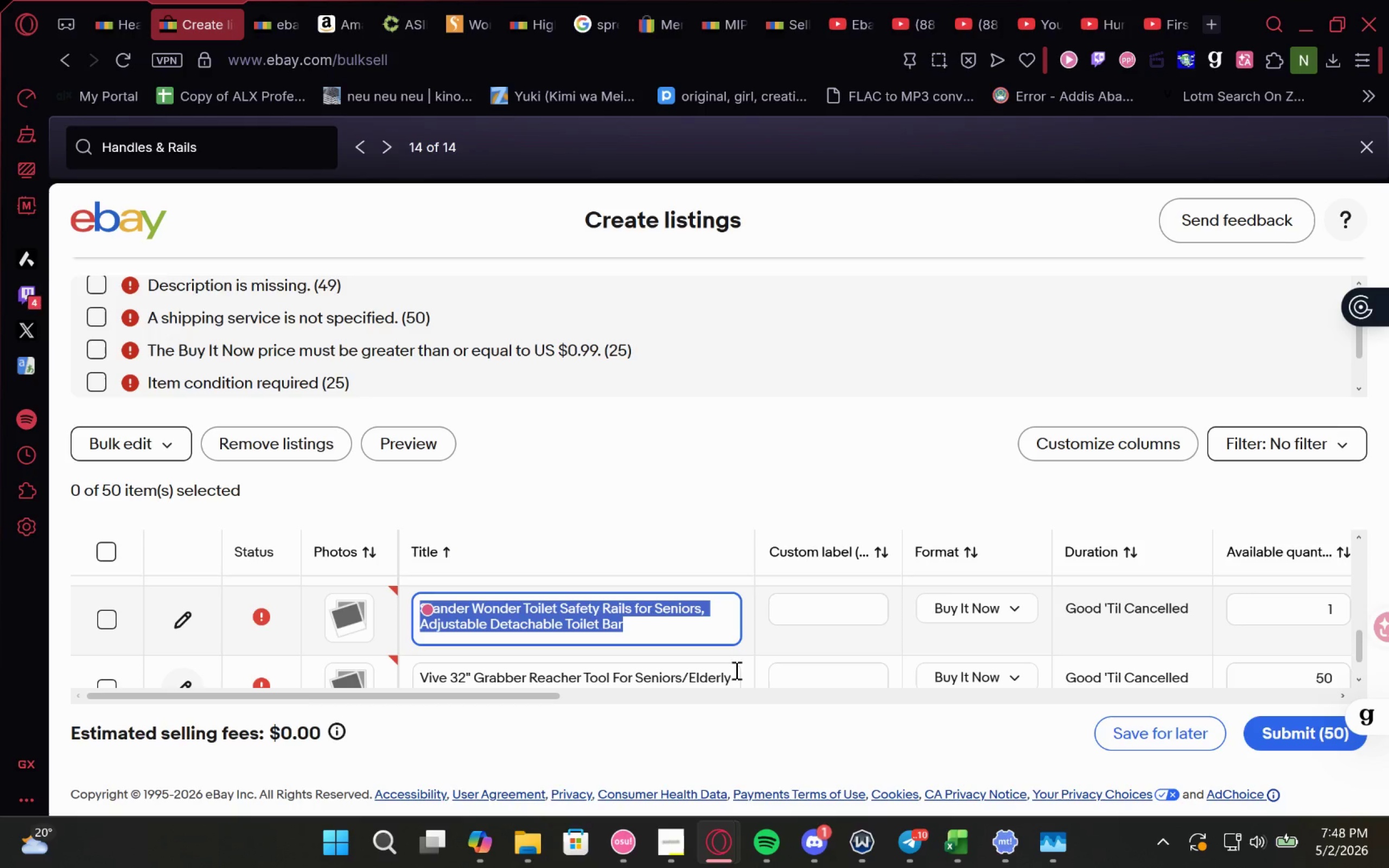 
key(Control+C)
 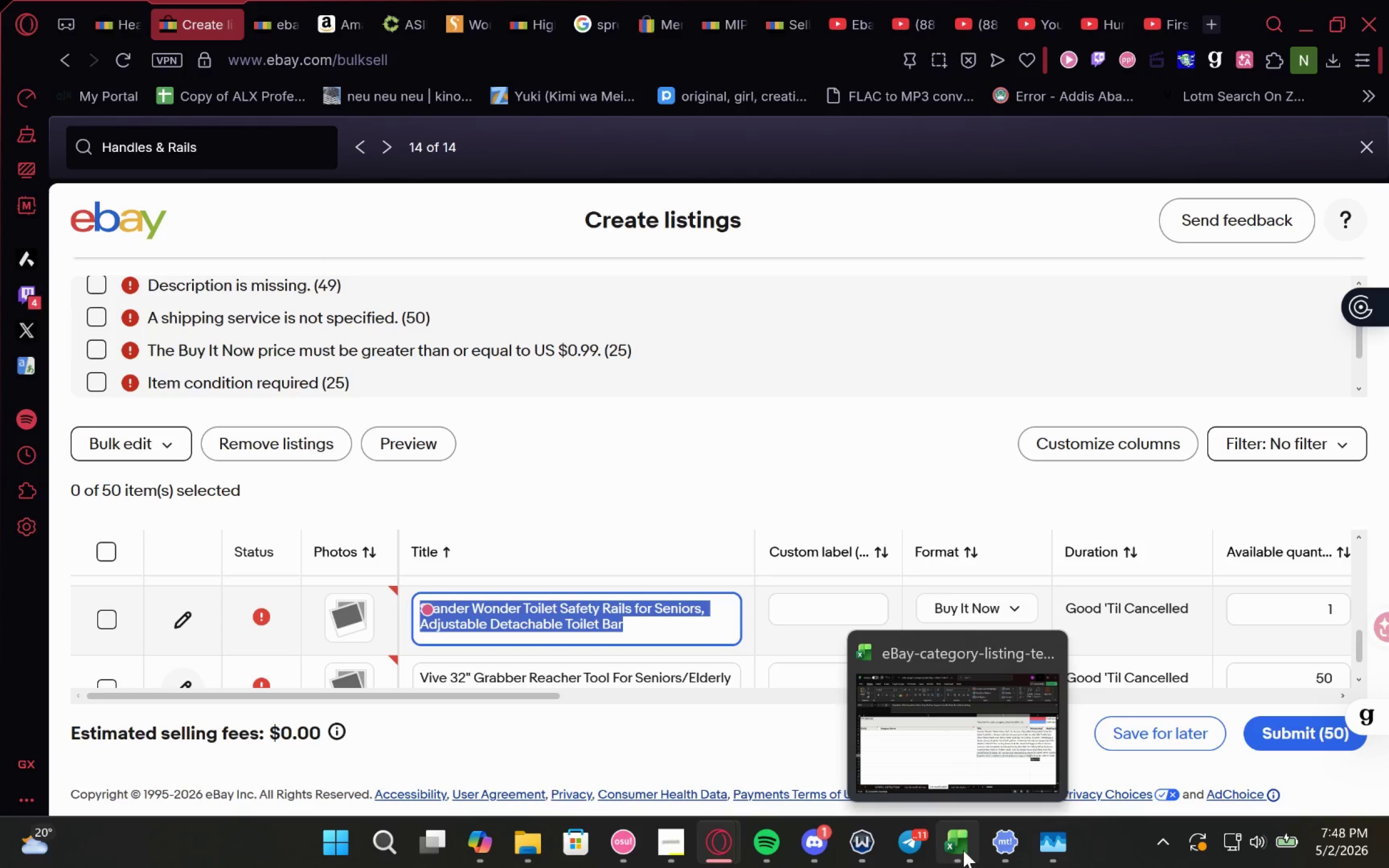 
left_click([963, 850])
 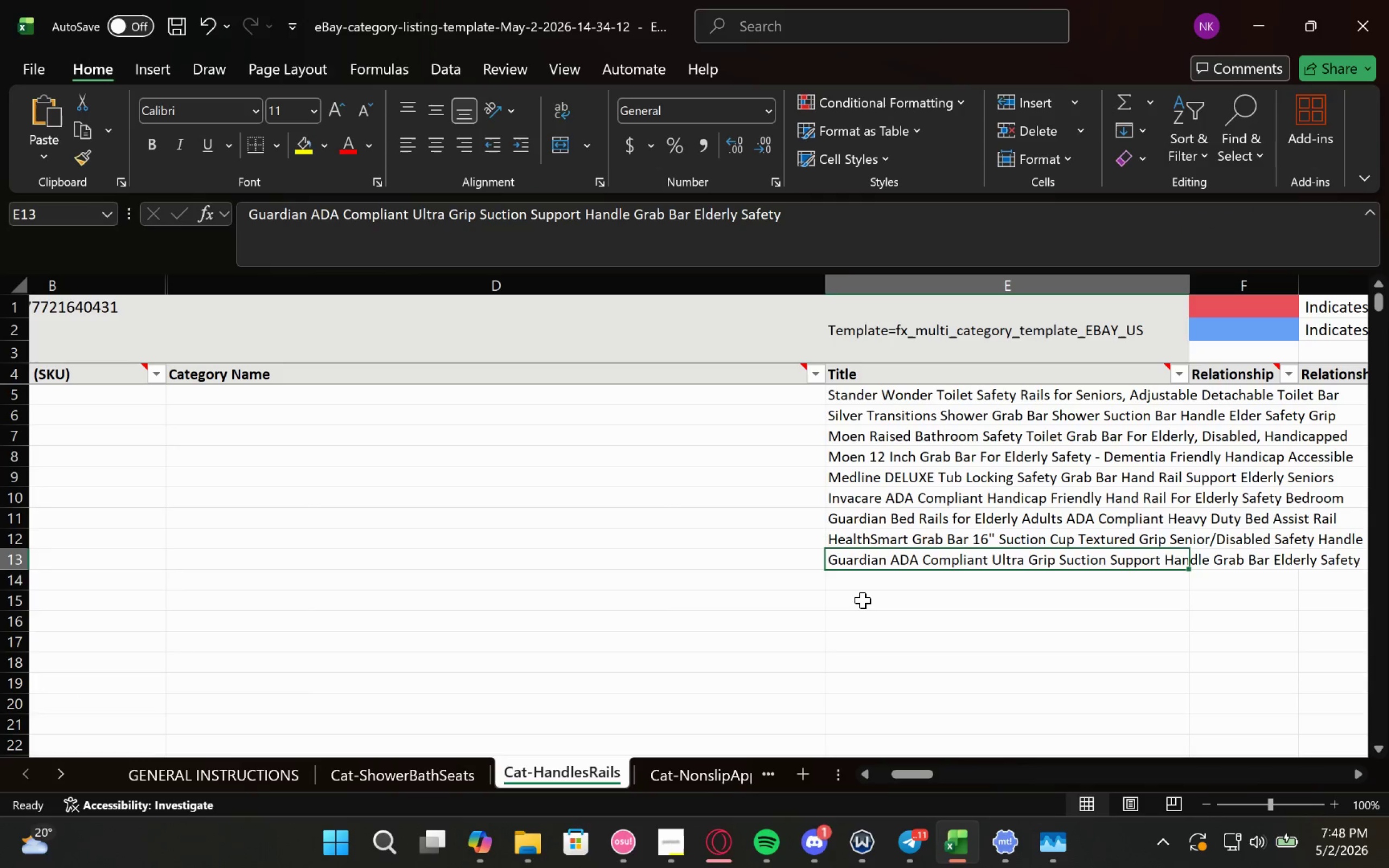 
left_click([855, 583])
 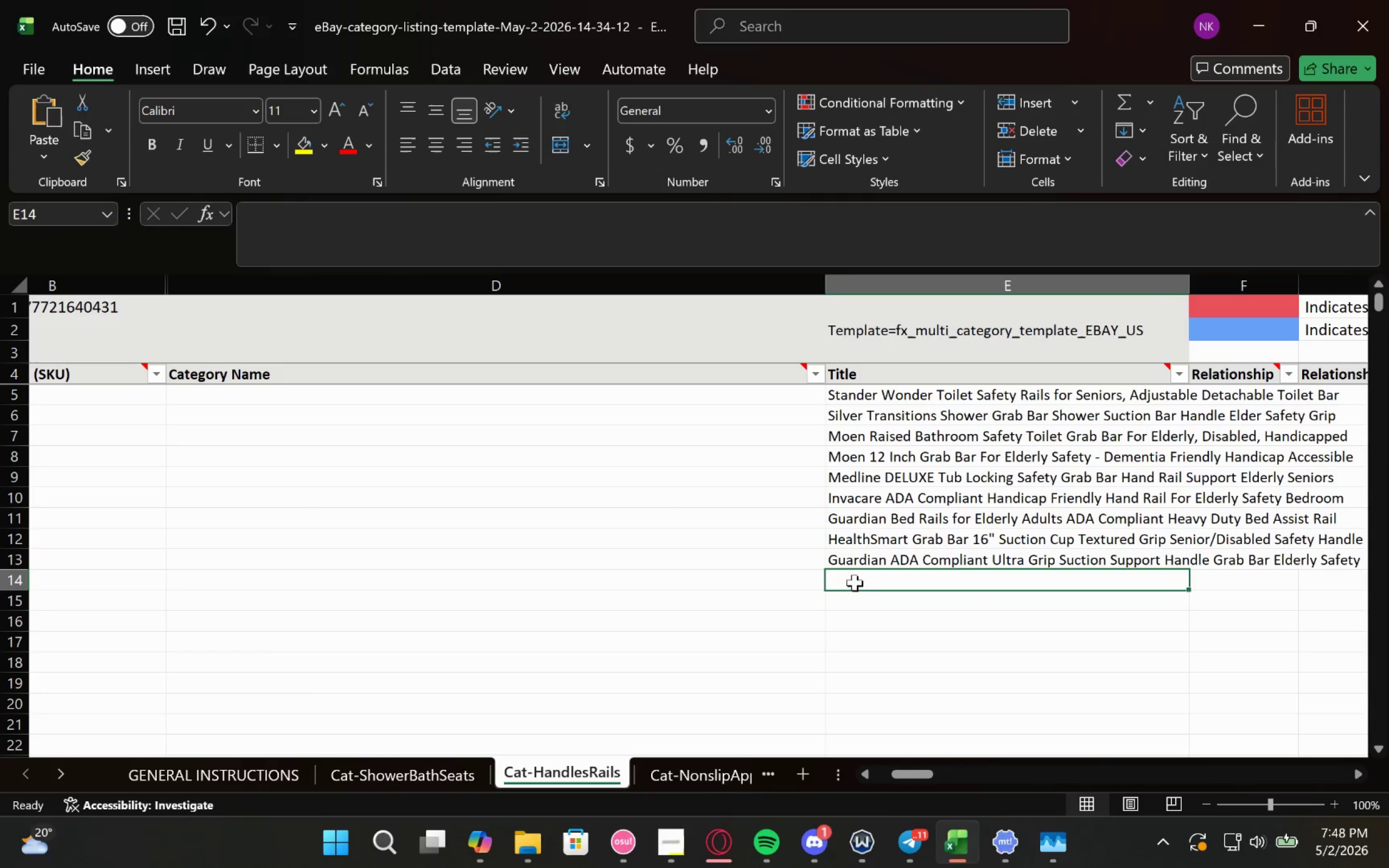 
key(Control+V)
 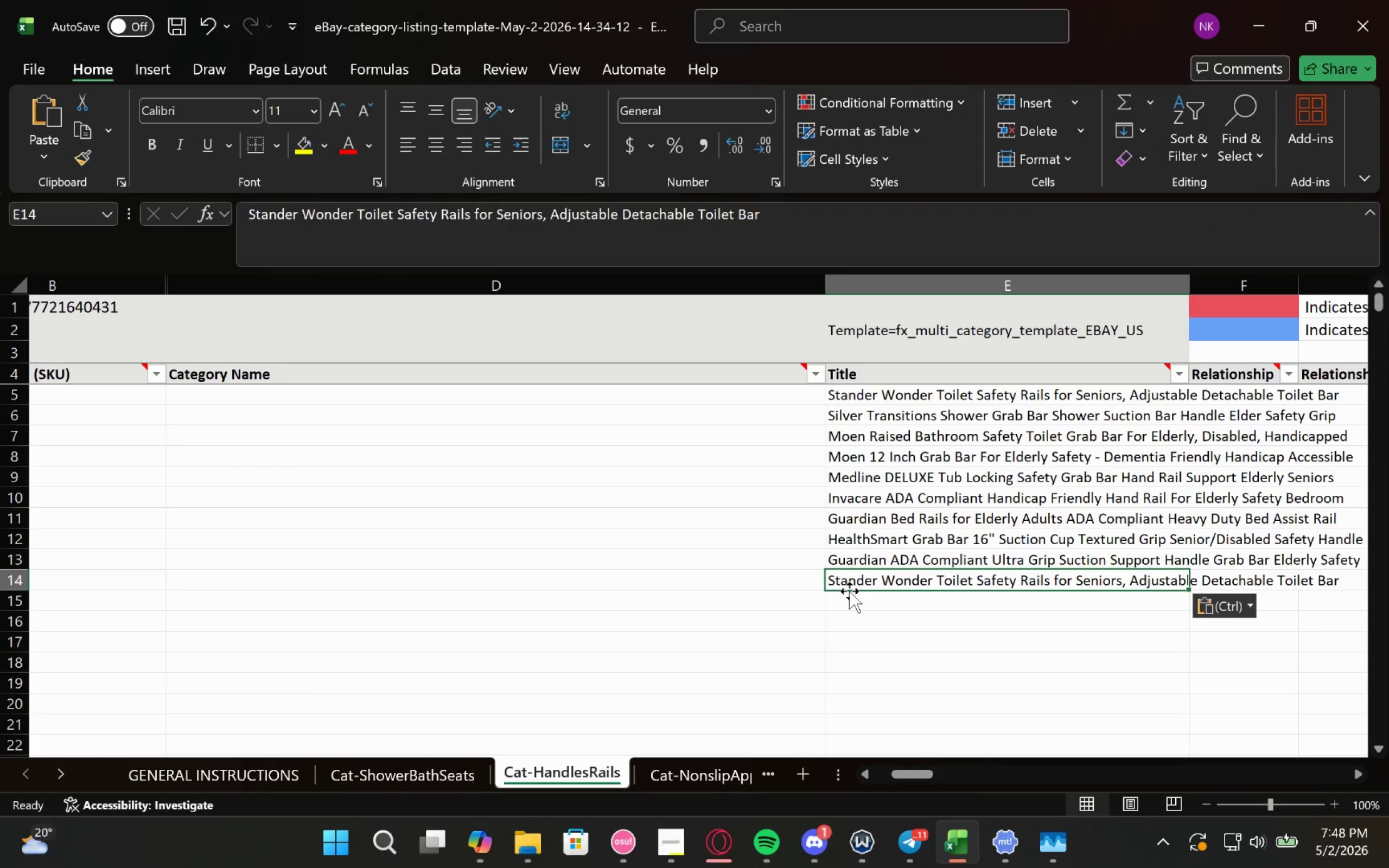 
key(Control+Z)
 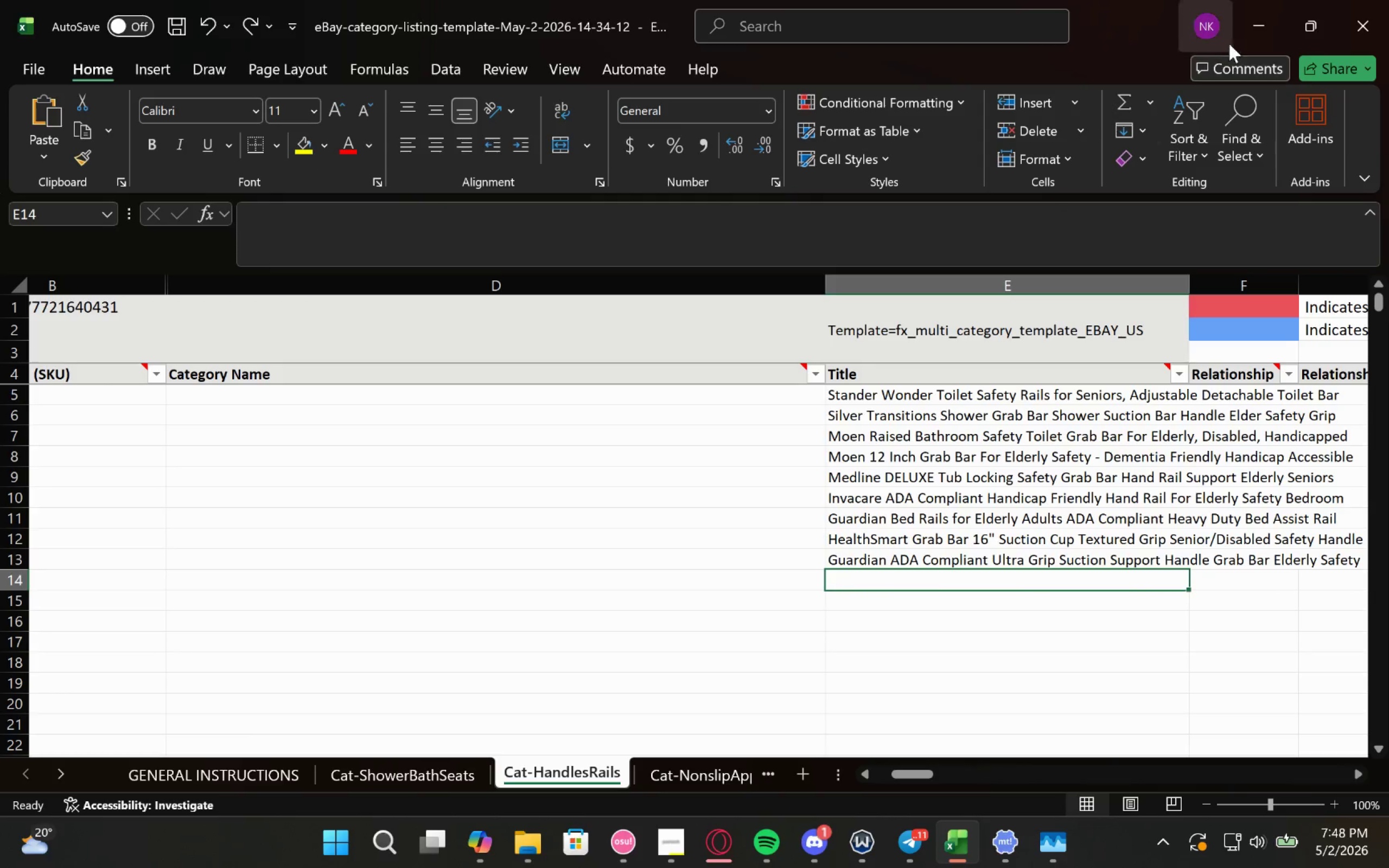 
left_click([1238, 33])
 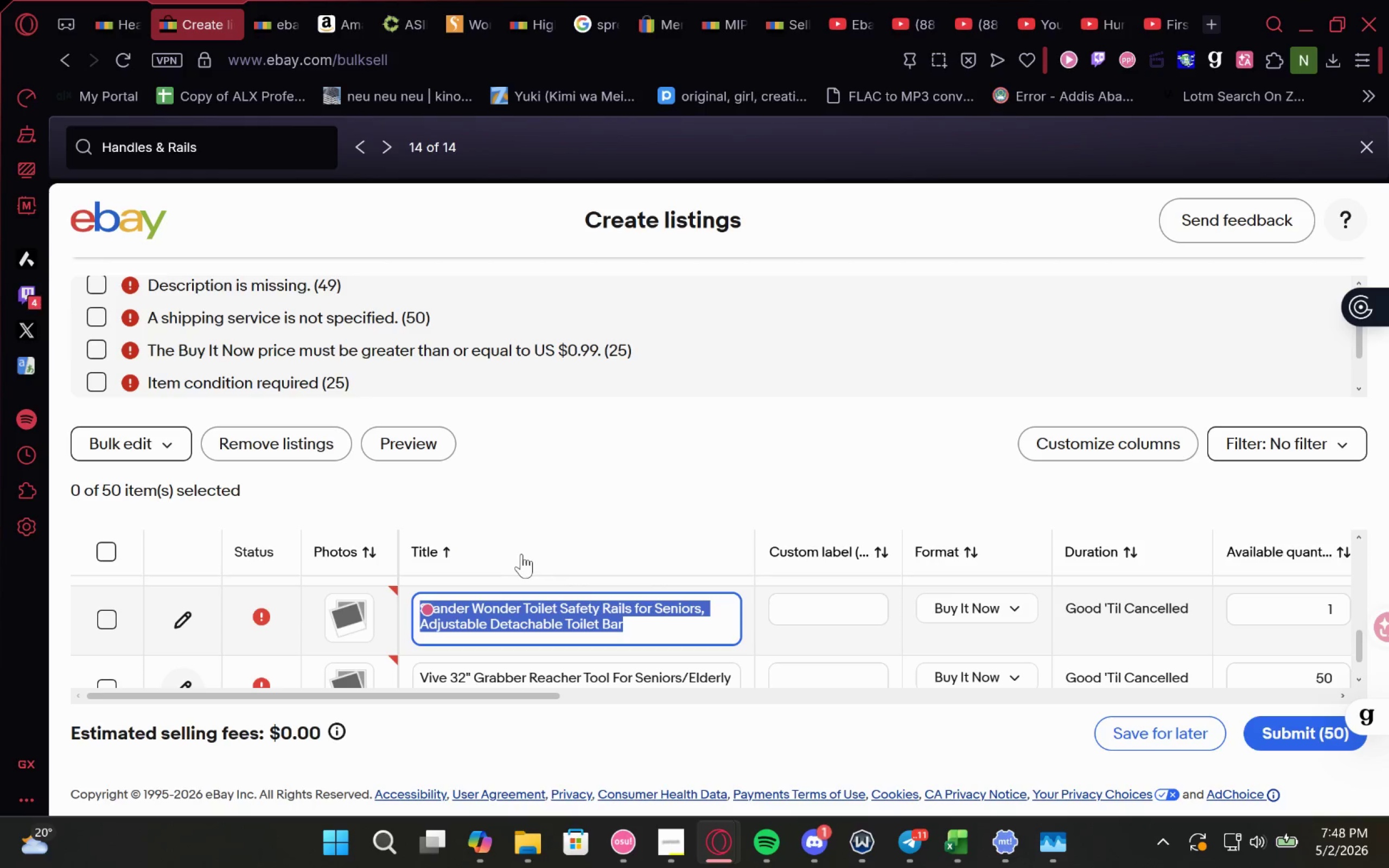 
left_click([519, 554])
 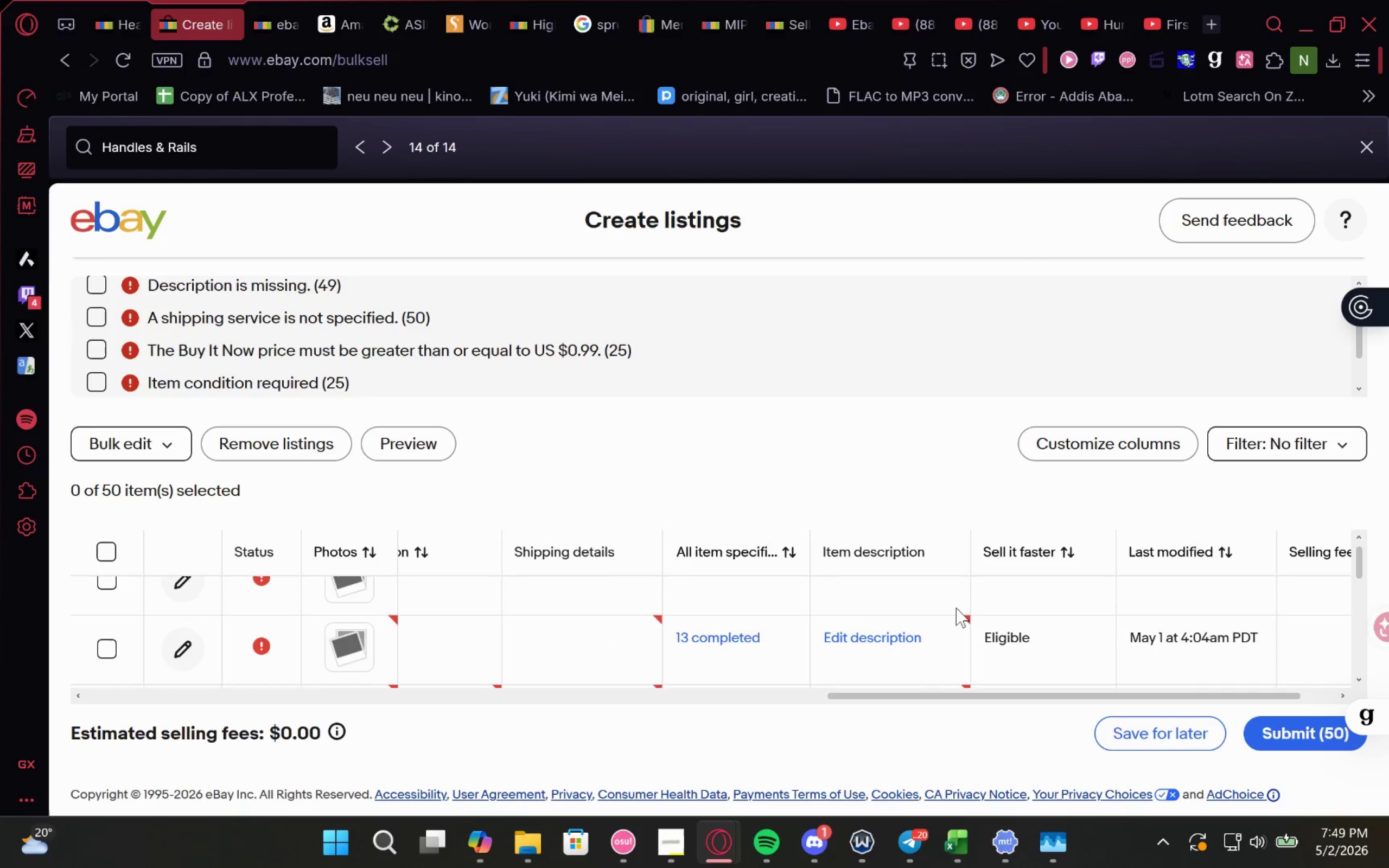 
wait(66.74)
 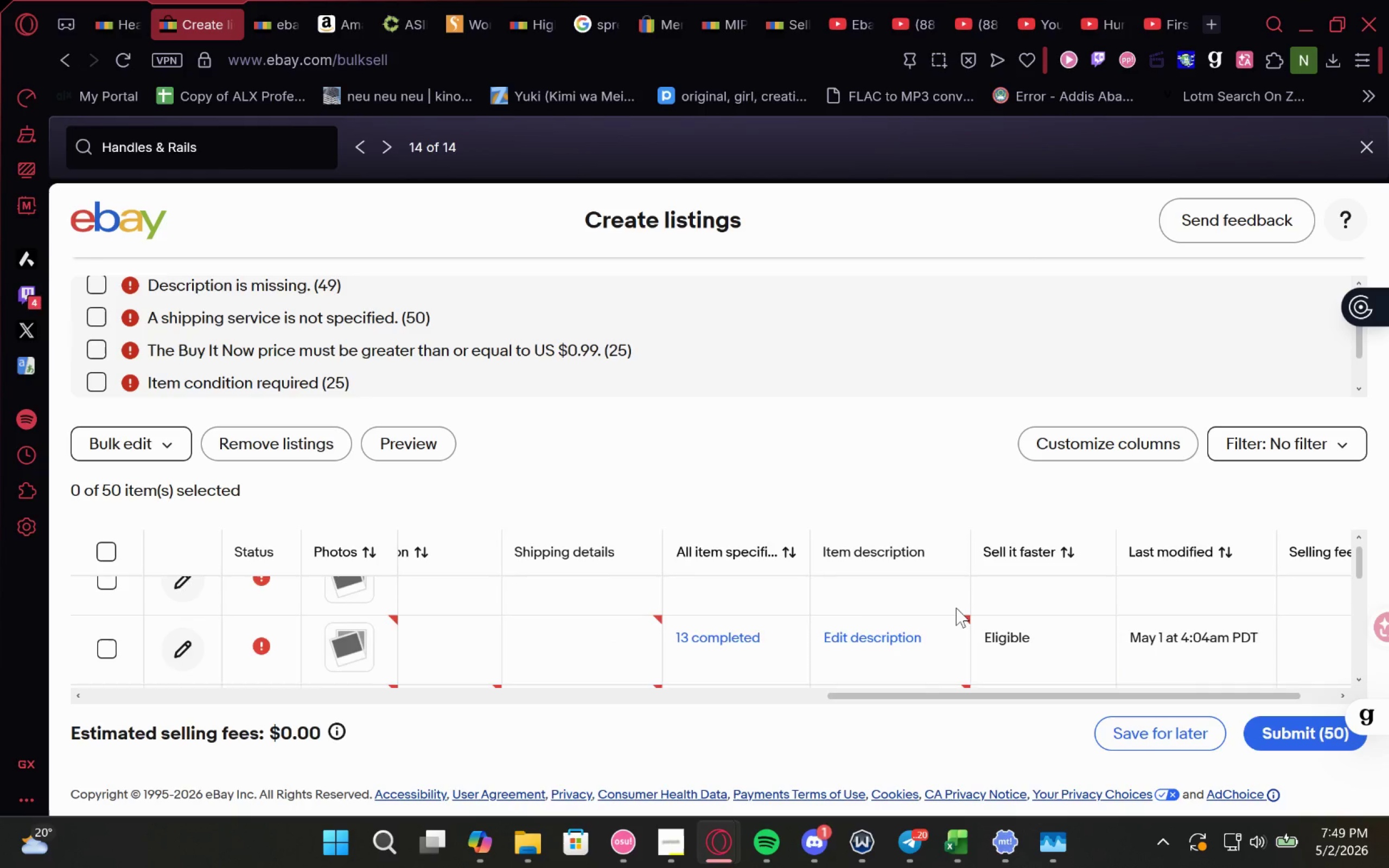 
left_click([385, 144])
 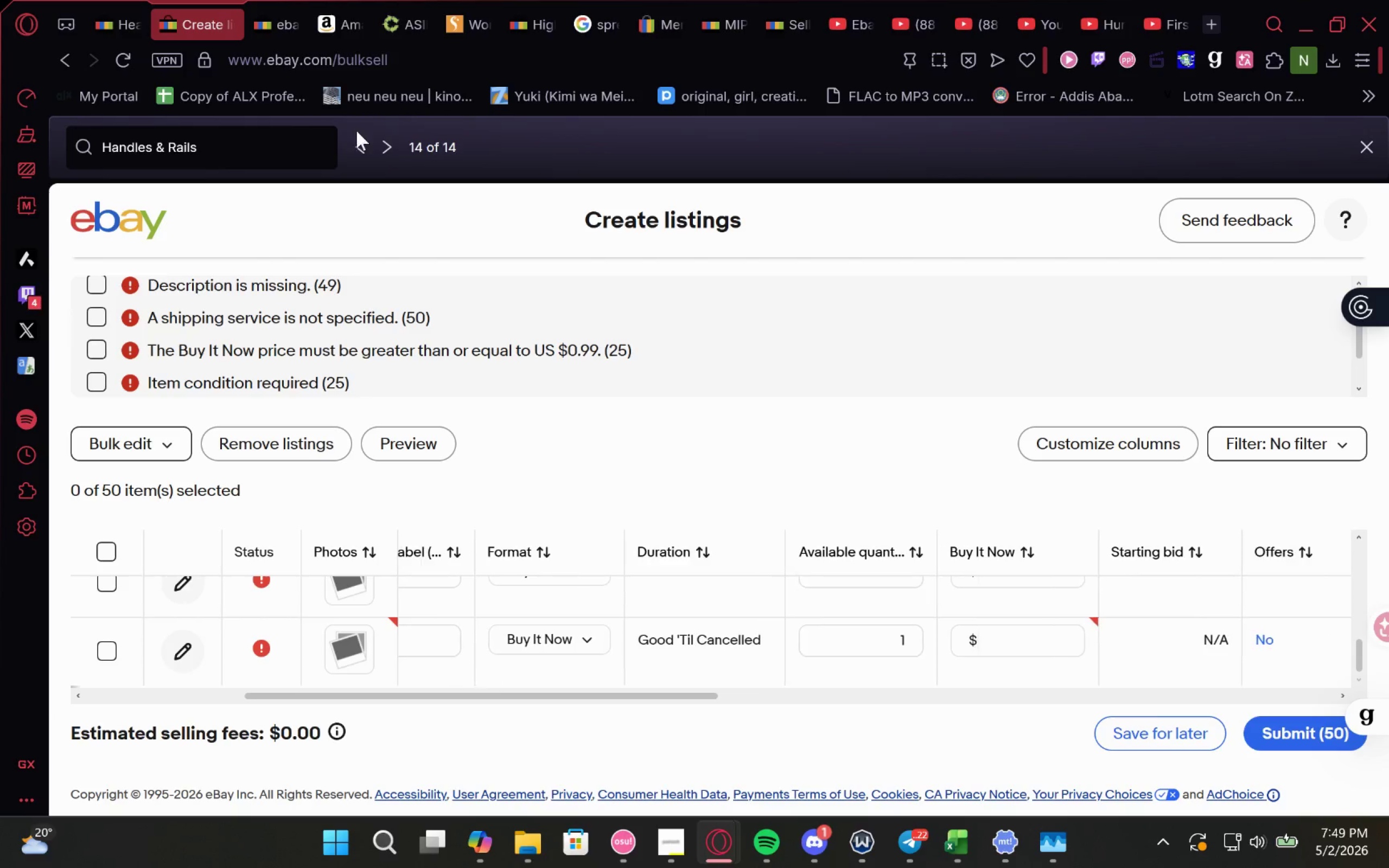 
left_click([392, 152])
 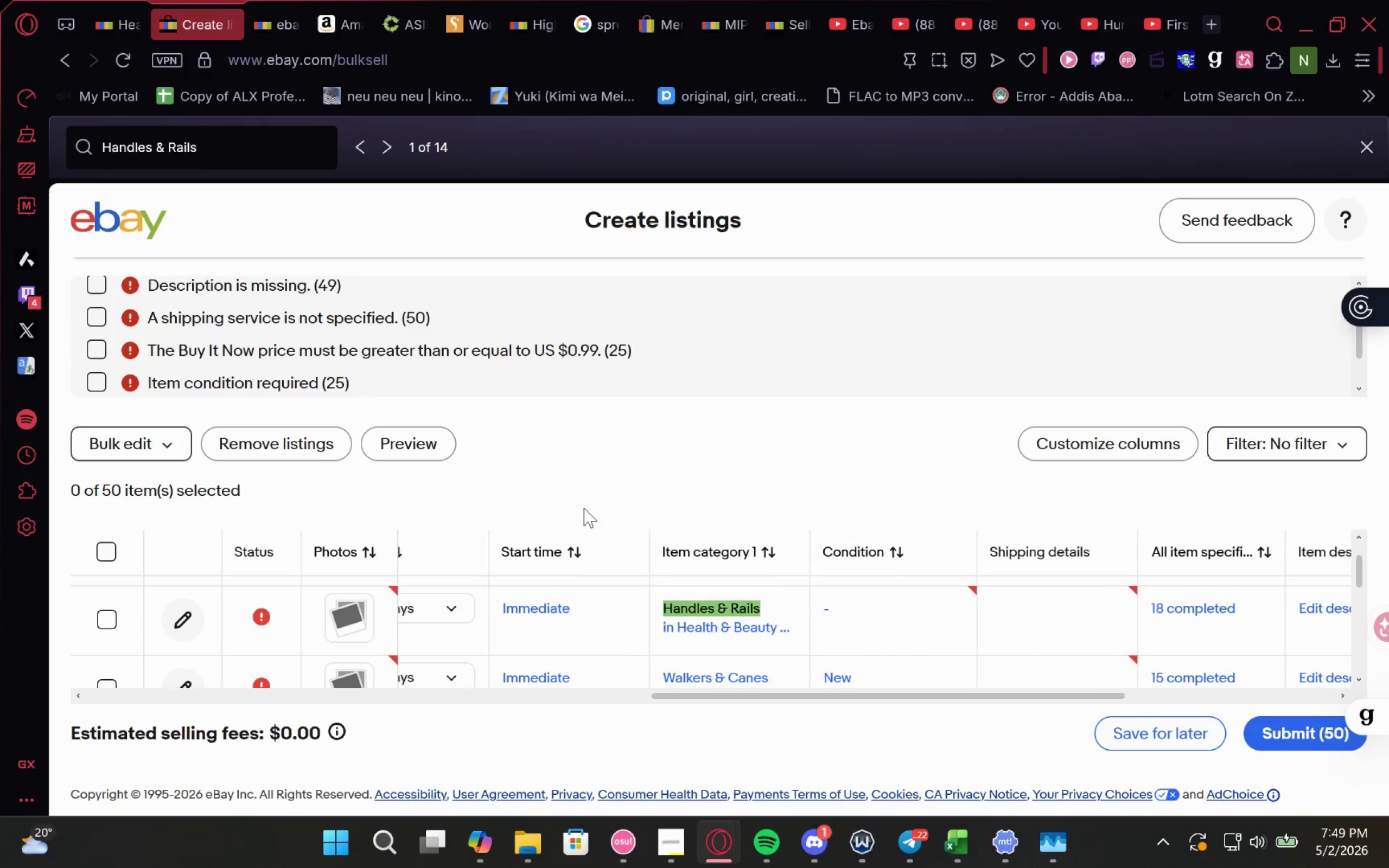 
mouse_move([641, 610])
 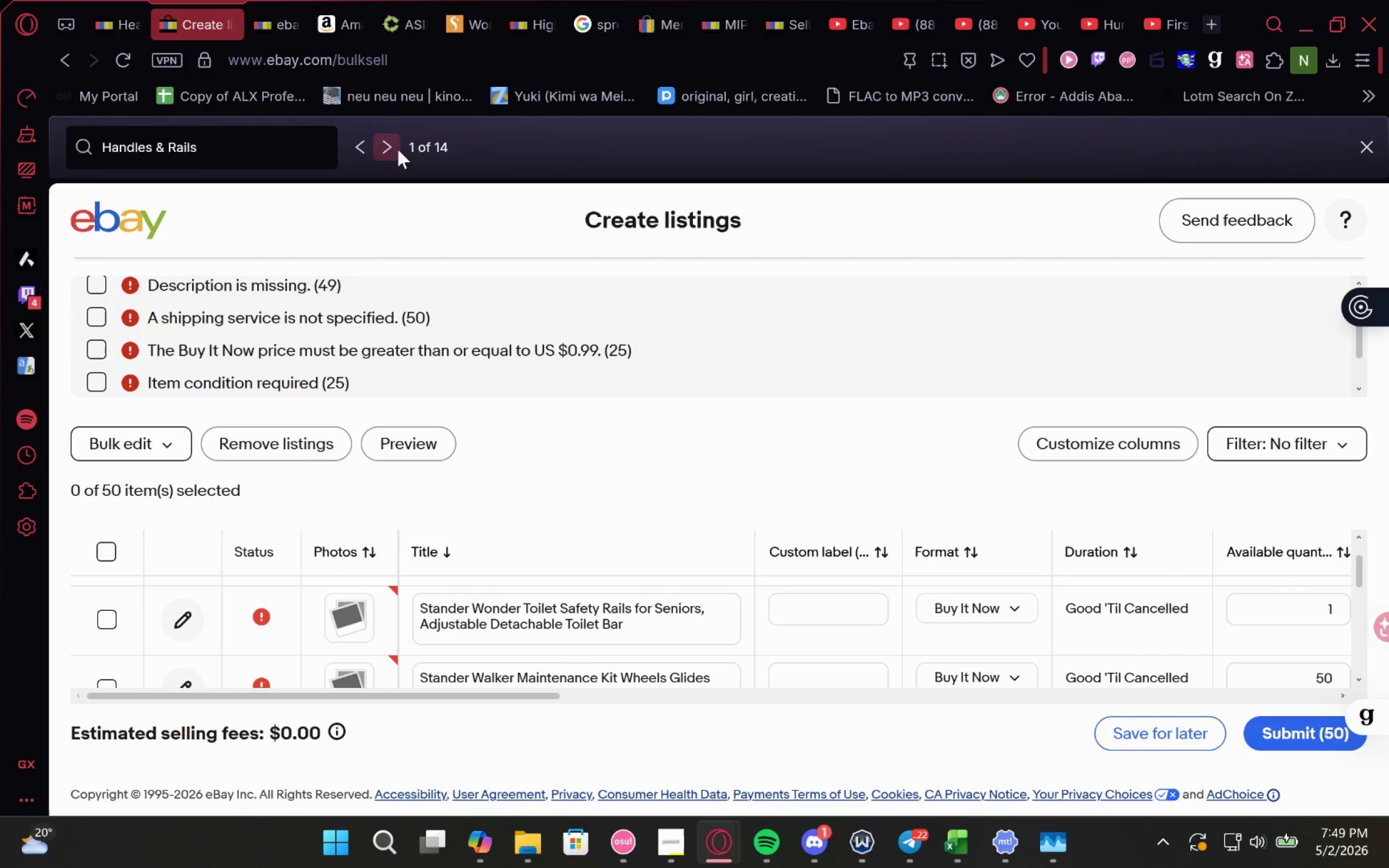 
left_click([391, 144])
 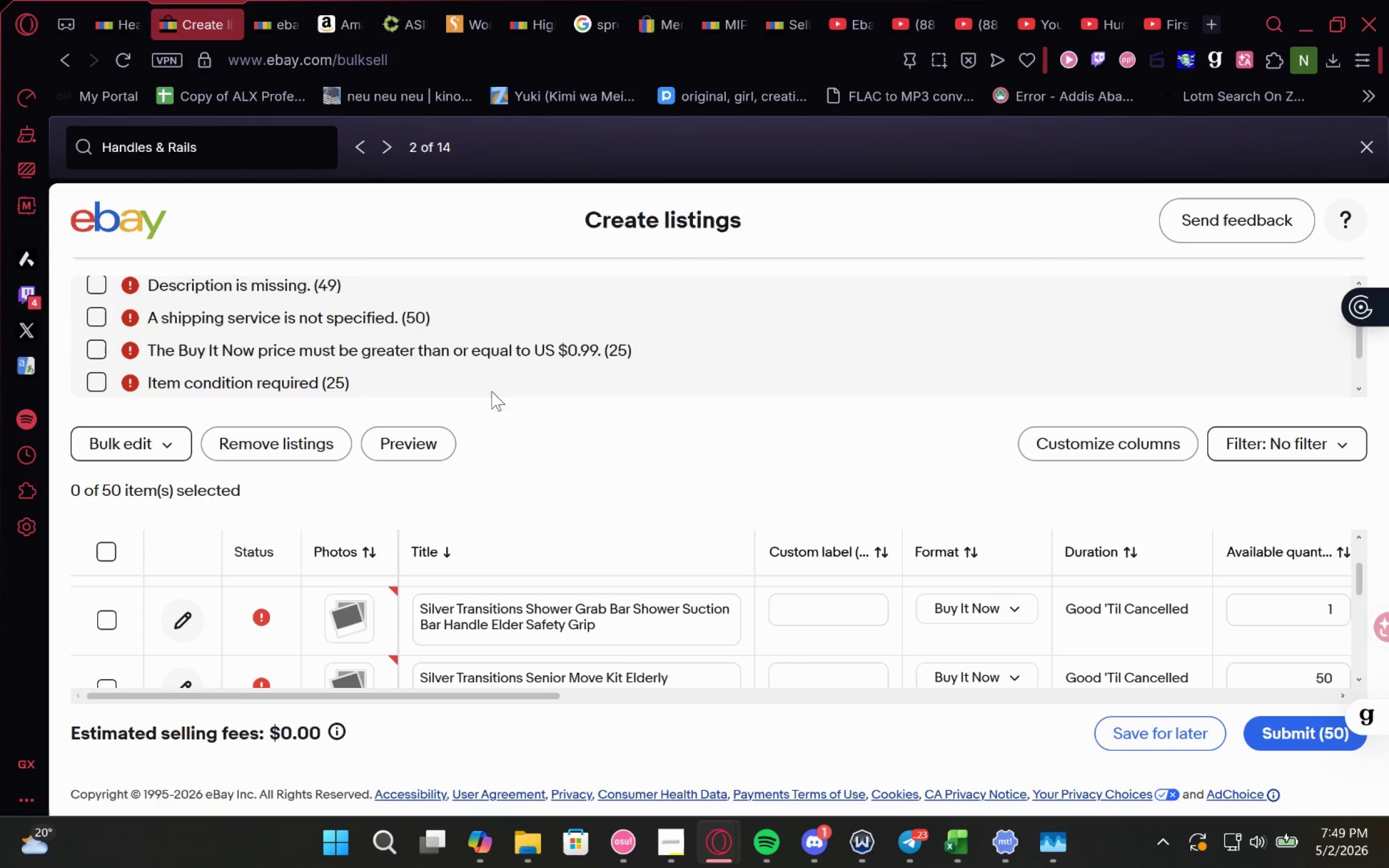 
left_click([386, 151])
 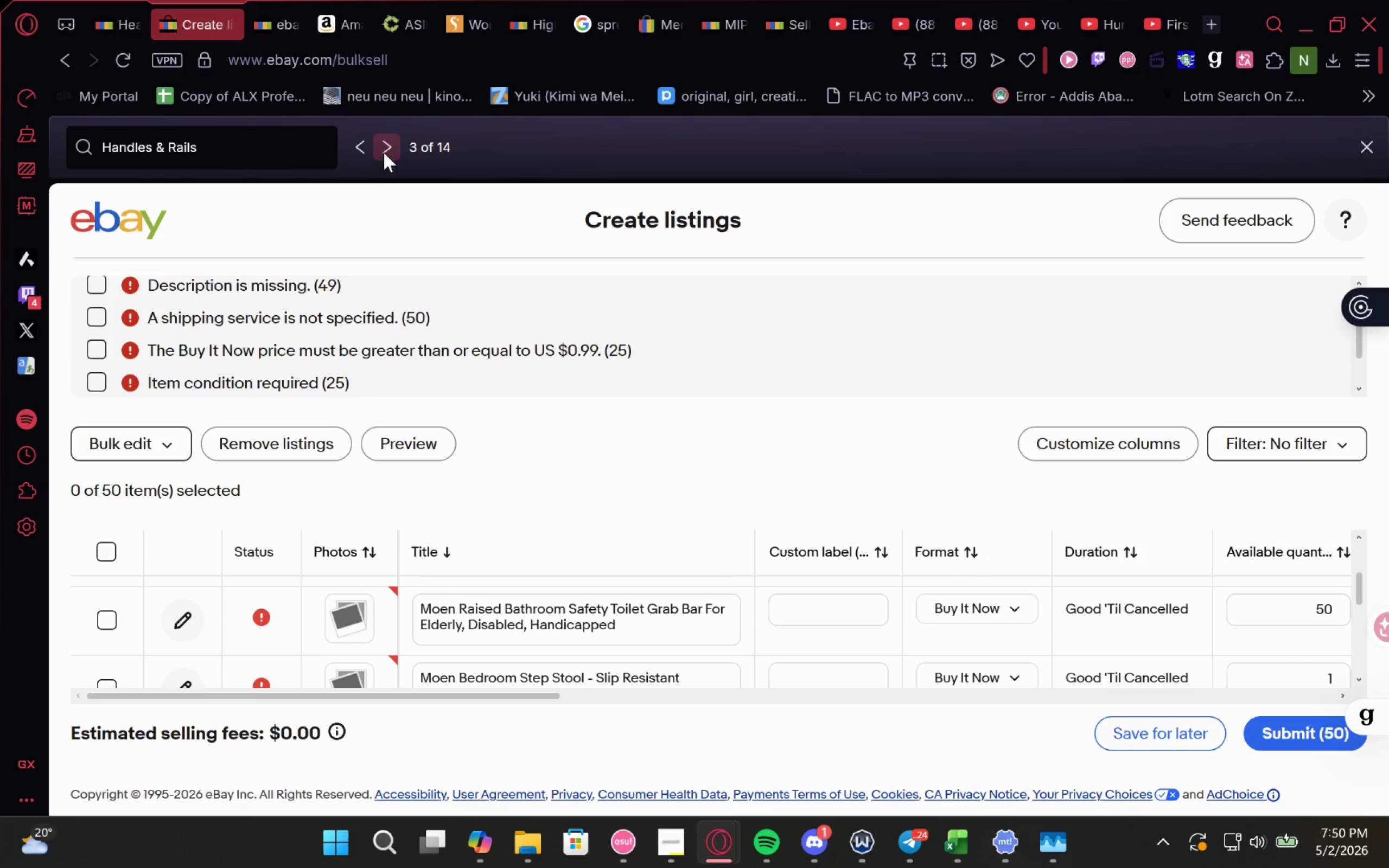 
left_click([384, 150])
 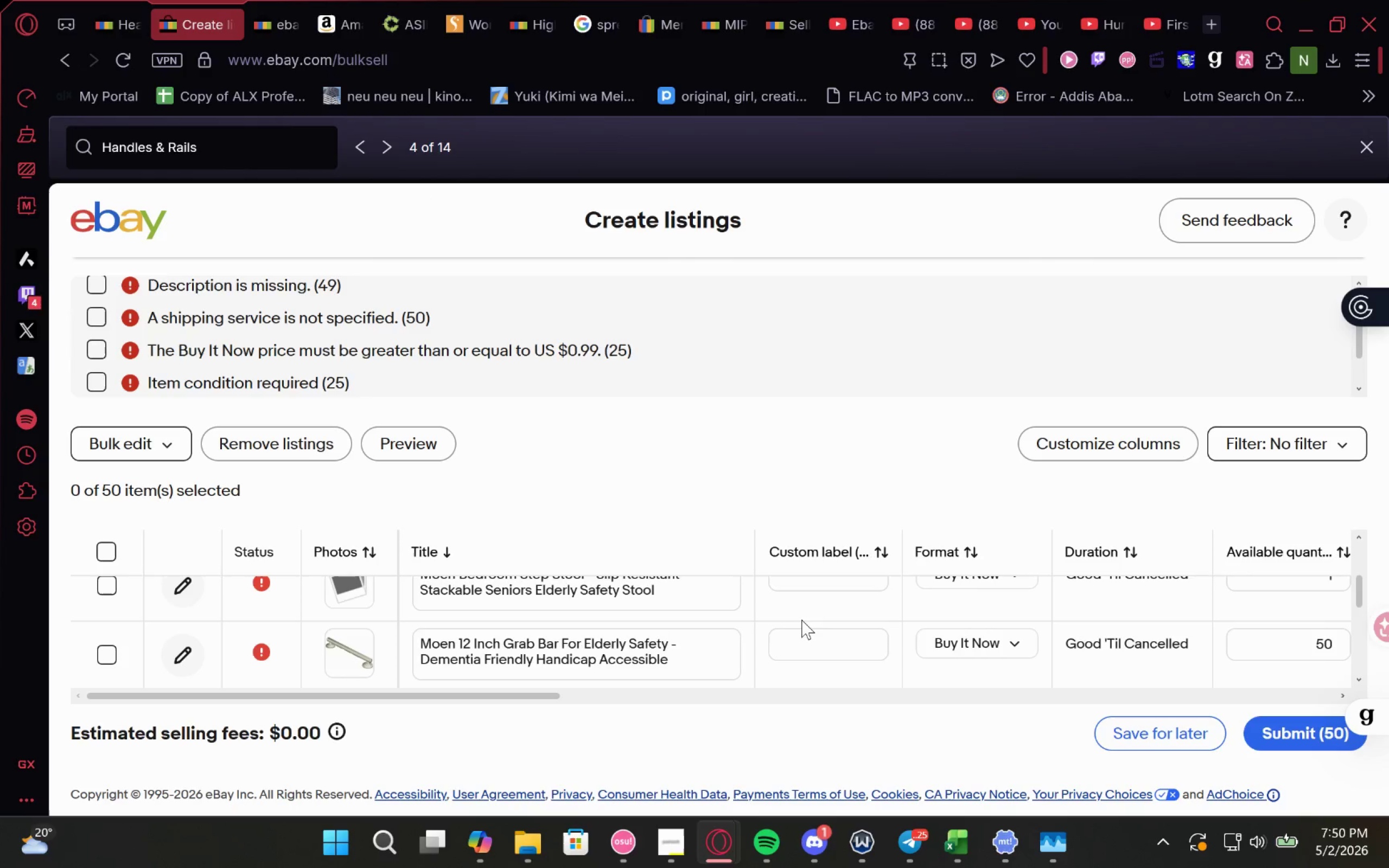 
wait(6.33)
 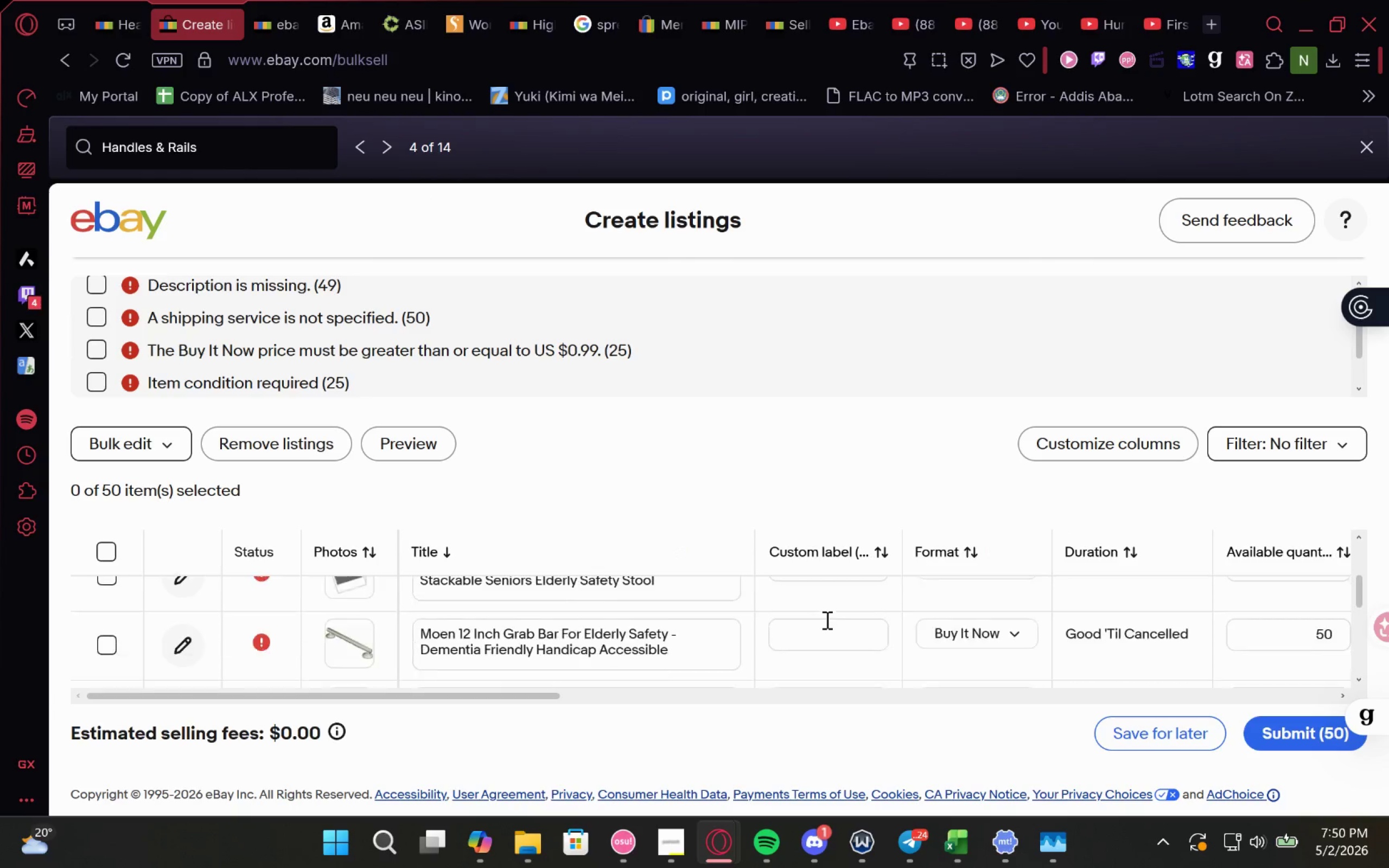 
left_click([384, 150])
 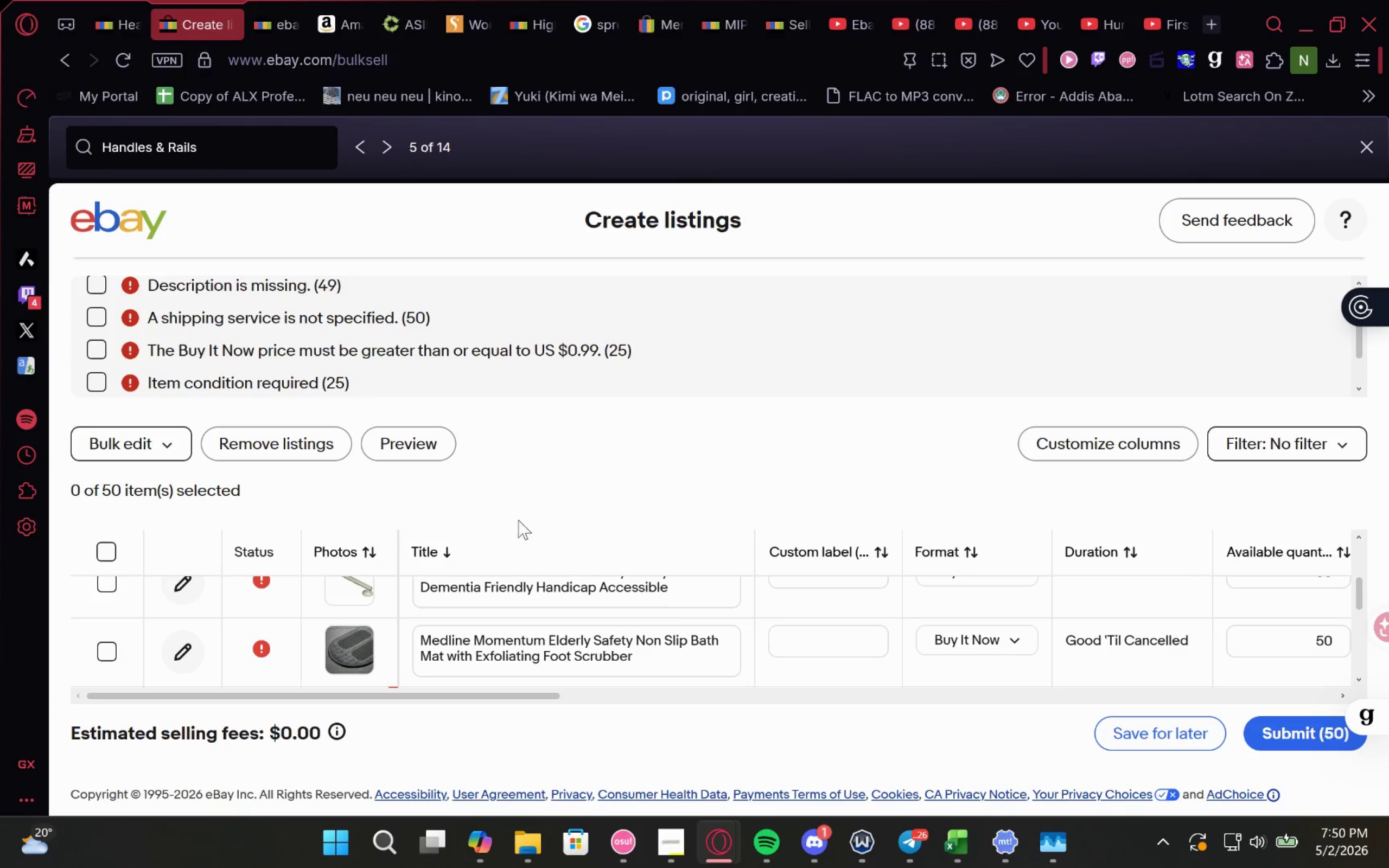 
wait(6.72)
 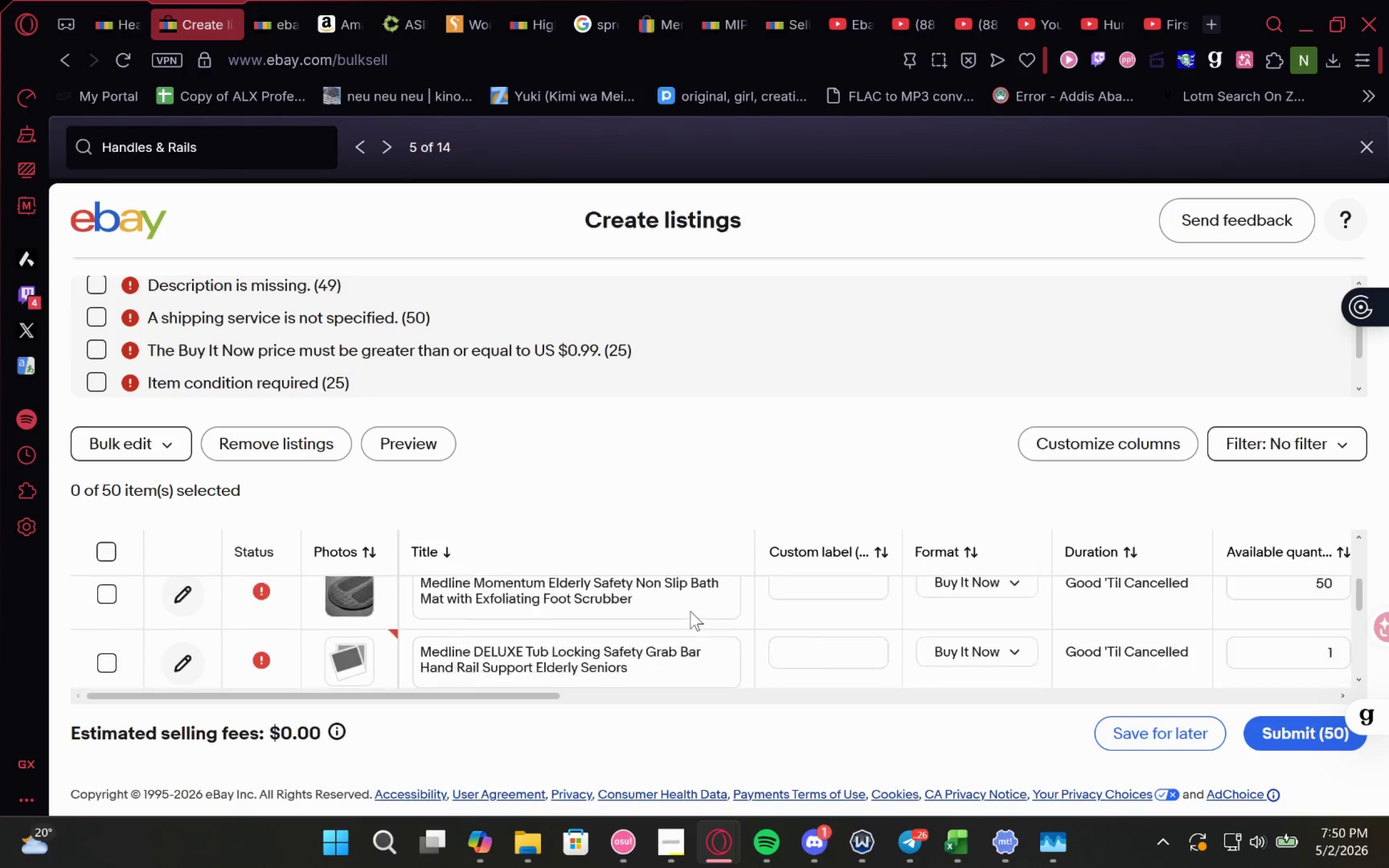 
left_click([1126, 434])
 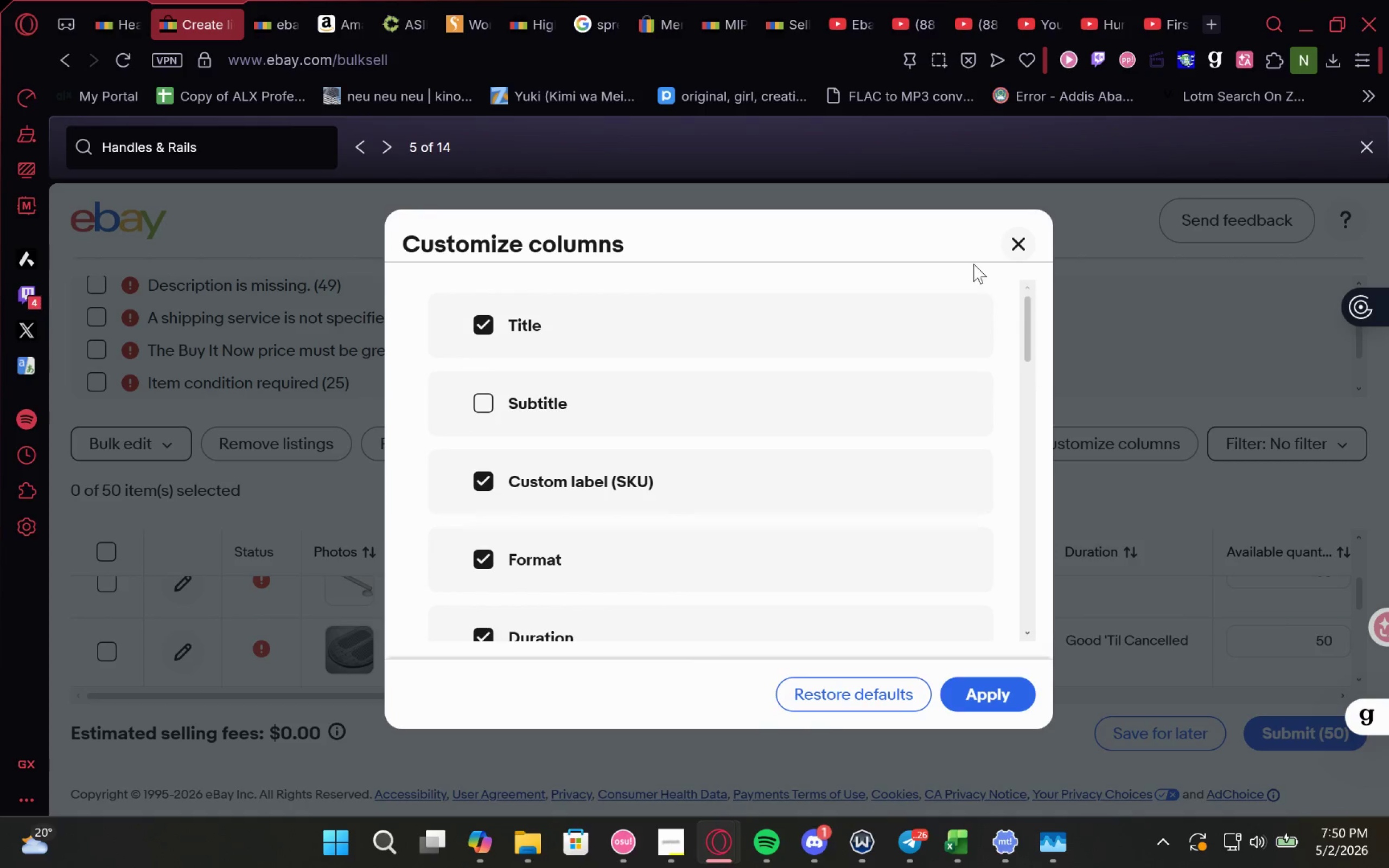 
left_click([1020, 252])
 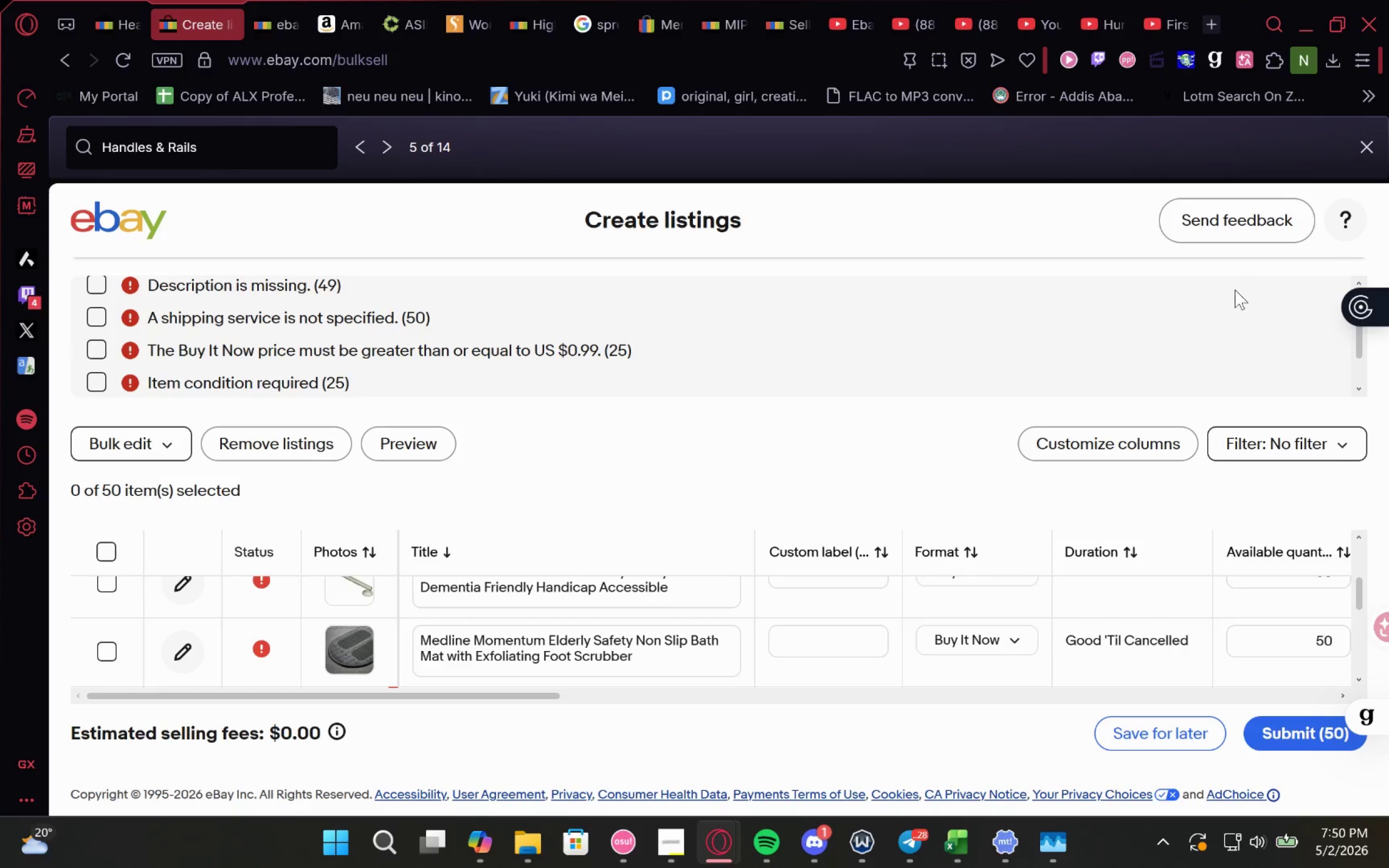 
scroll: coordinate [1124, 312], scroll_direction: down, amount: 2.0
 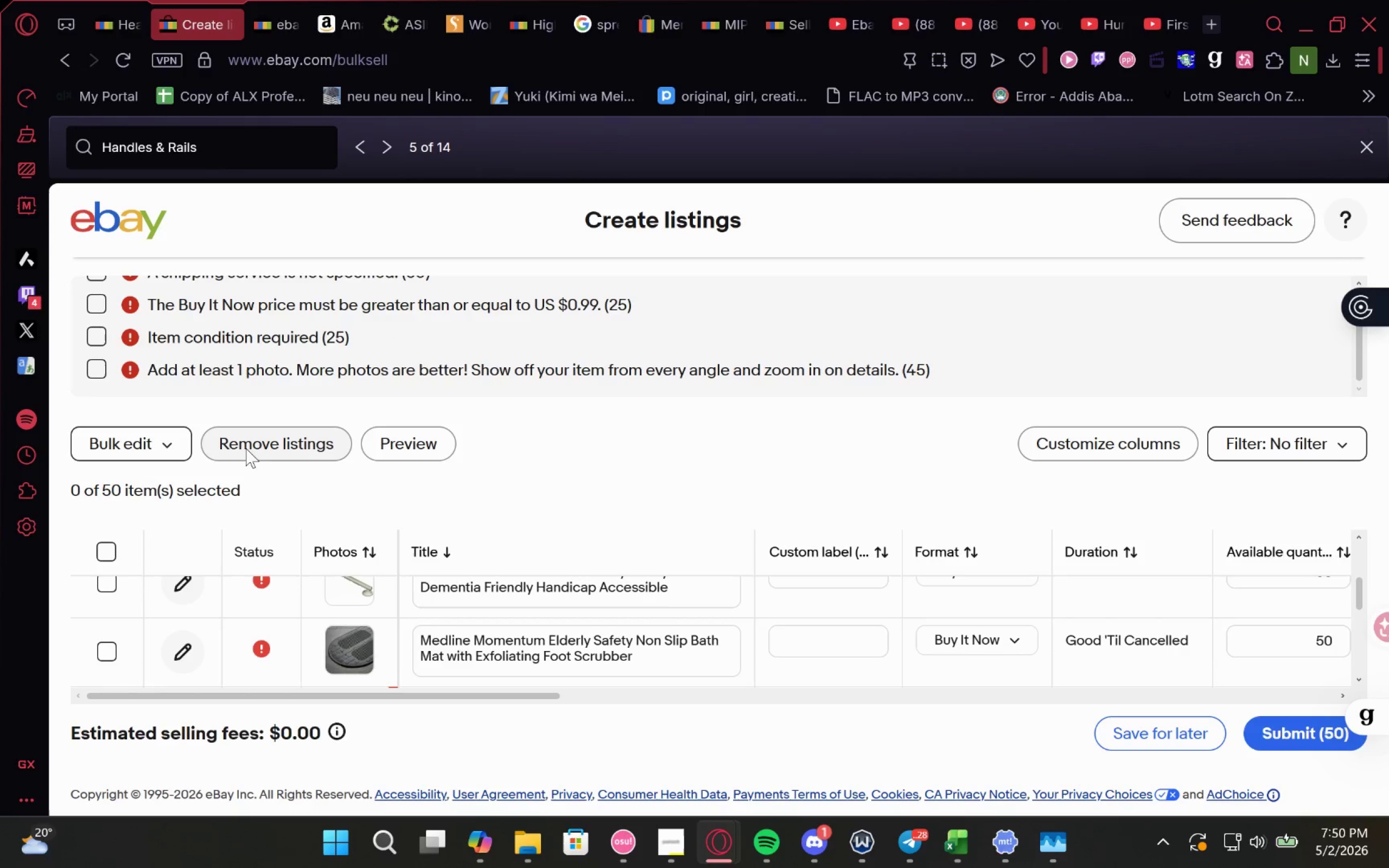 
left_click([173, 437])
 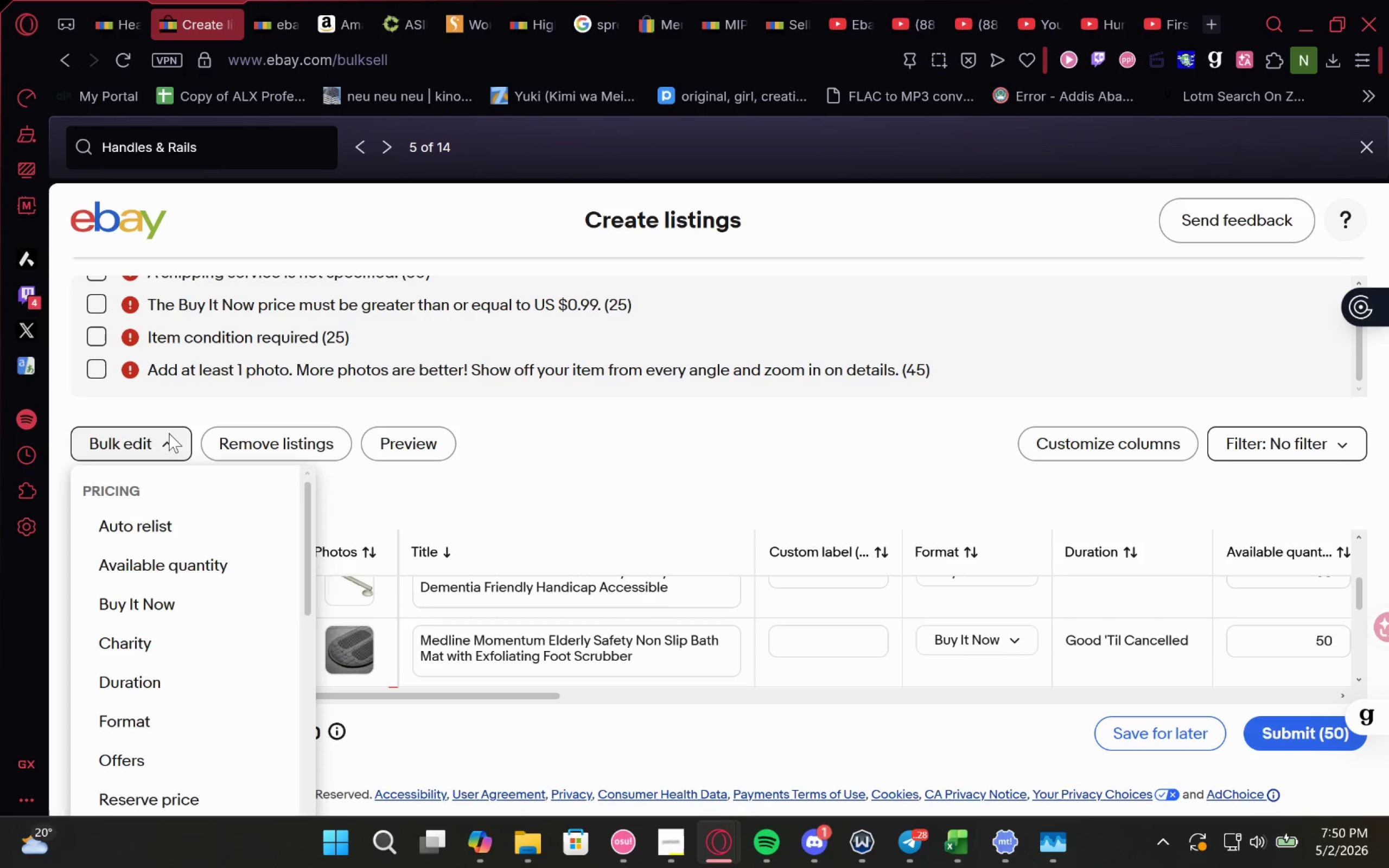 
left_click([169, 433])
 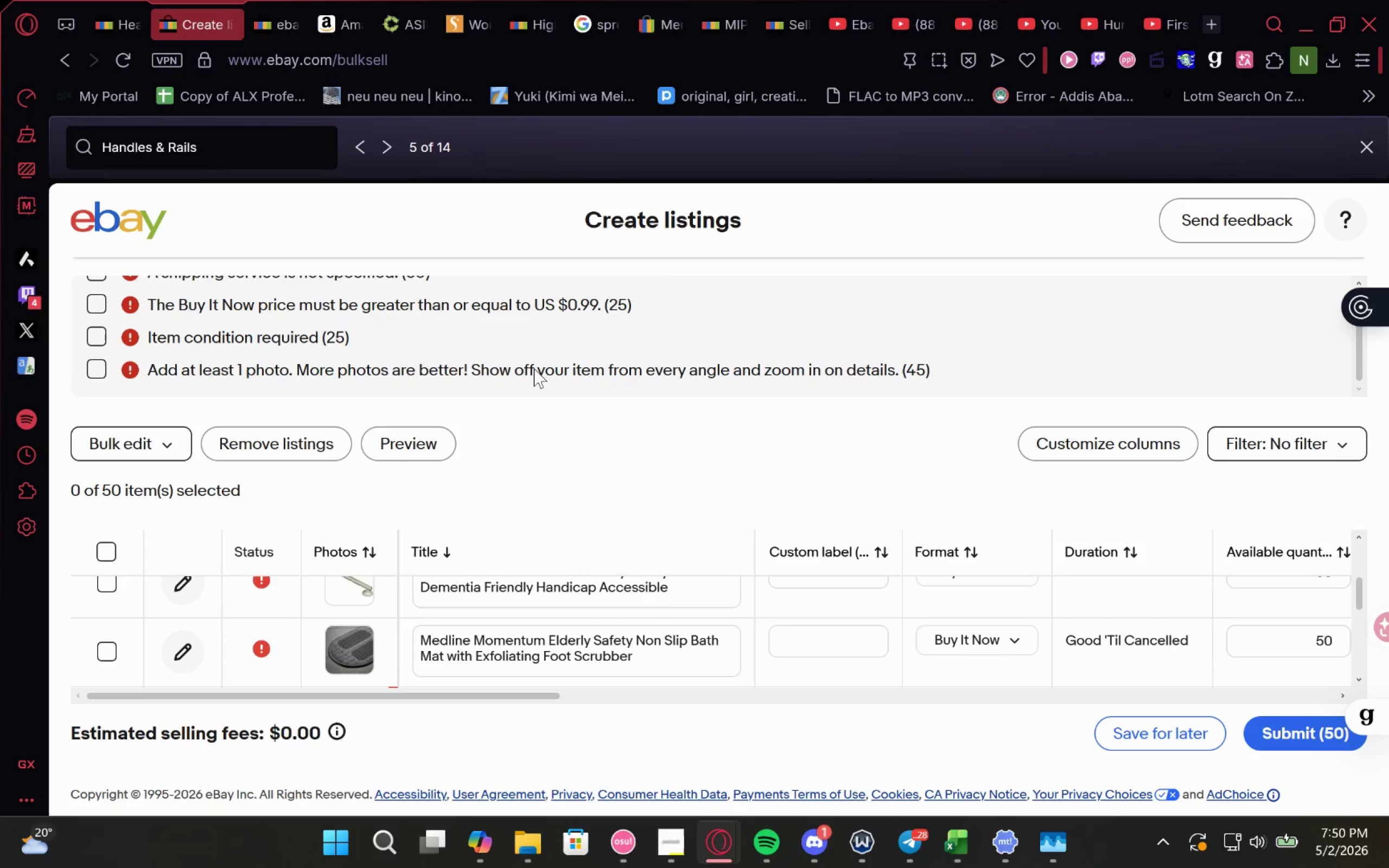 
left_click([393, 137])
 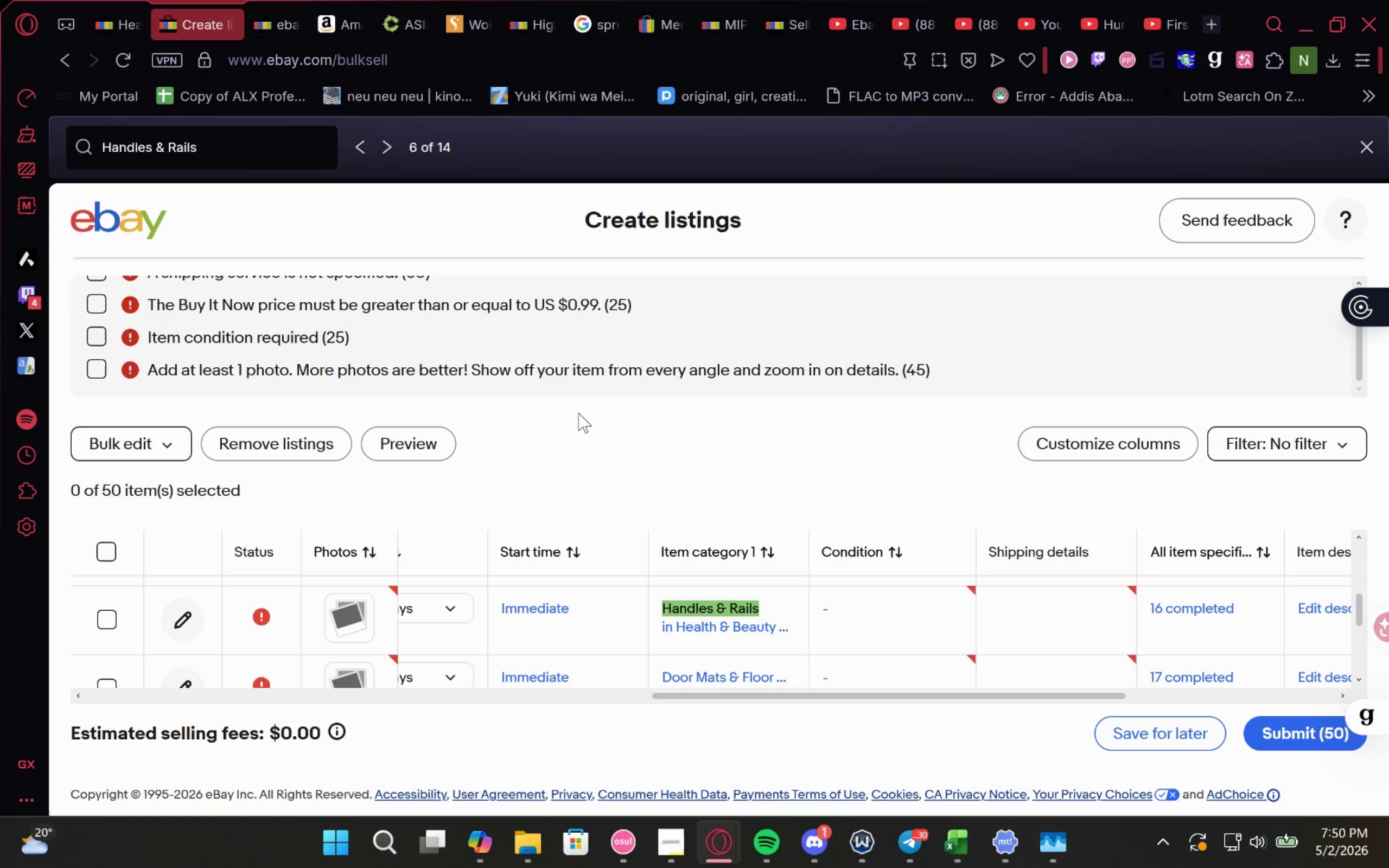 
mouse_move([677, 621])
 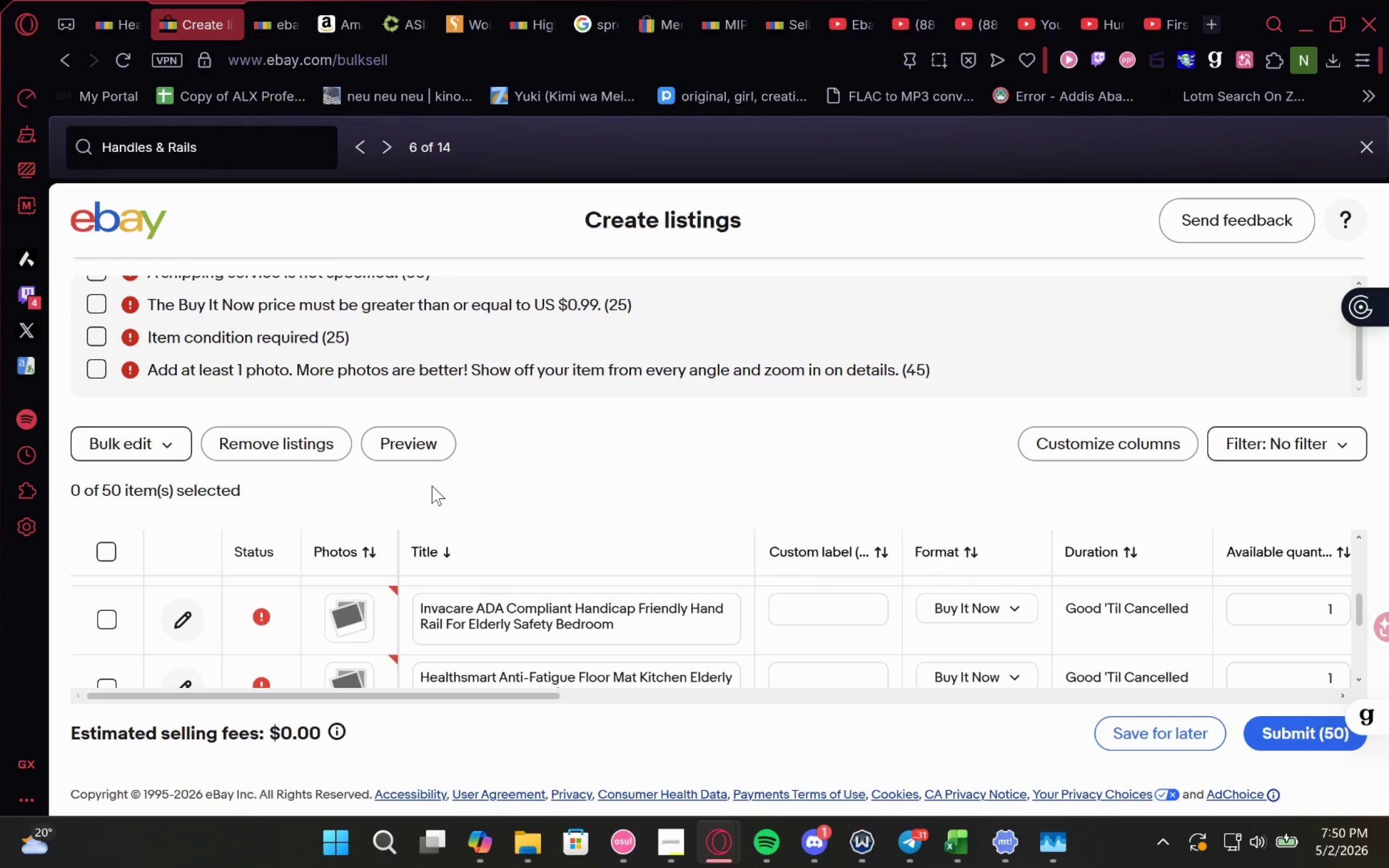 
wait(6.5)
 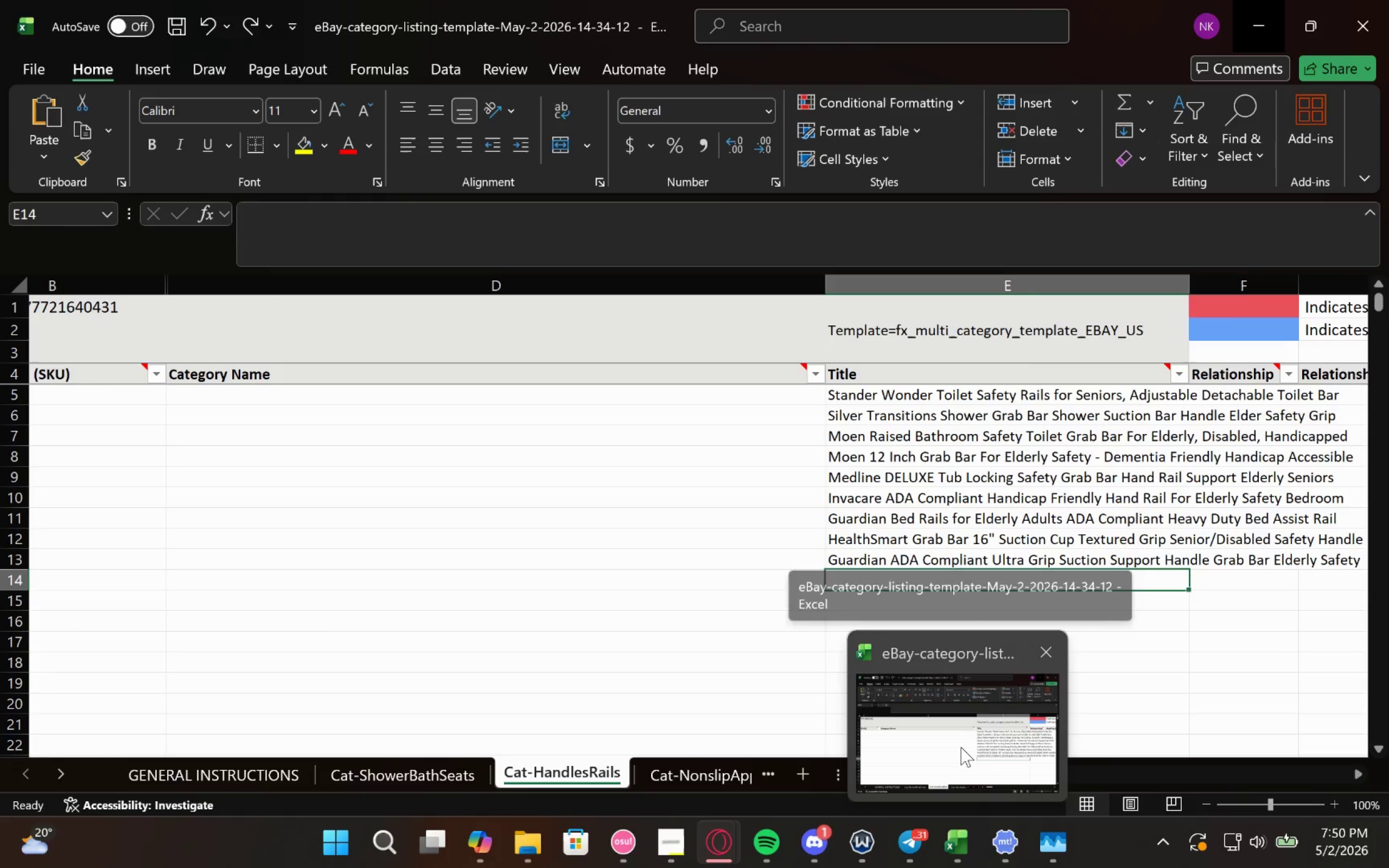 
left_click([385, 143])
 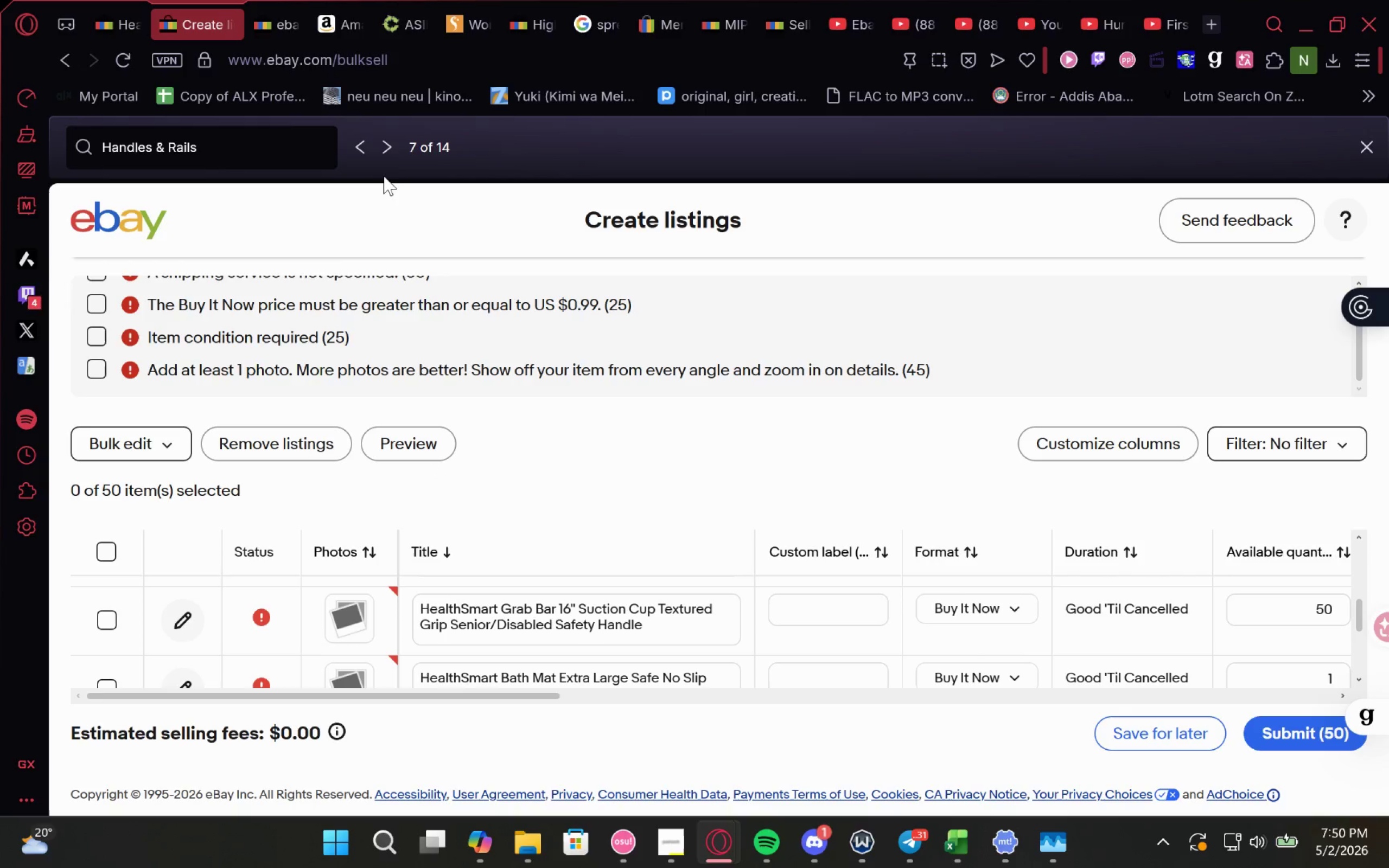 
left_click([393, 150])
 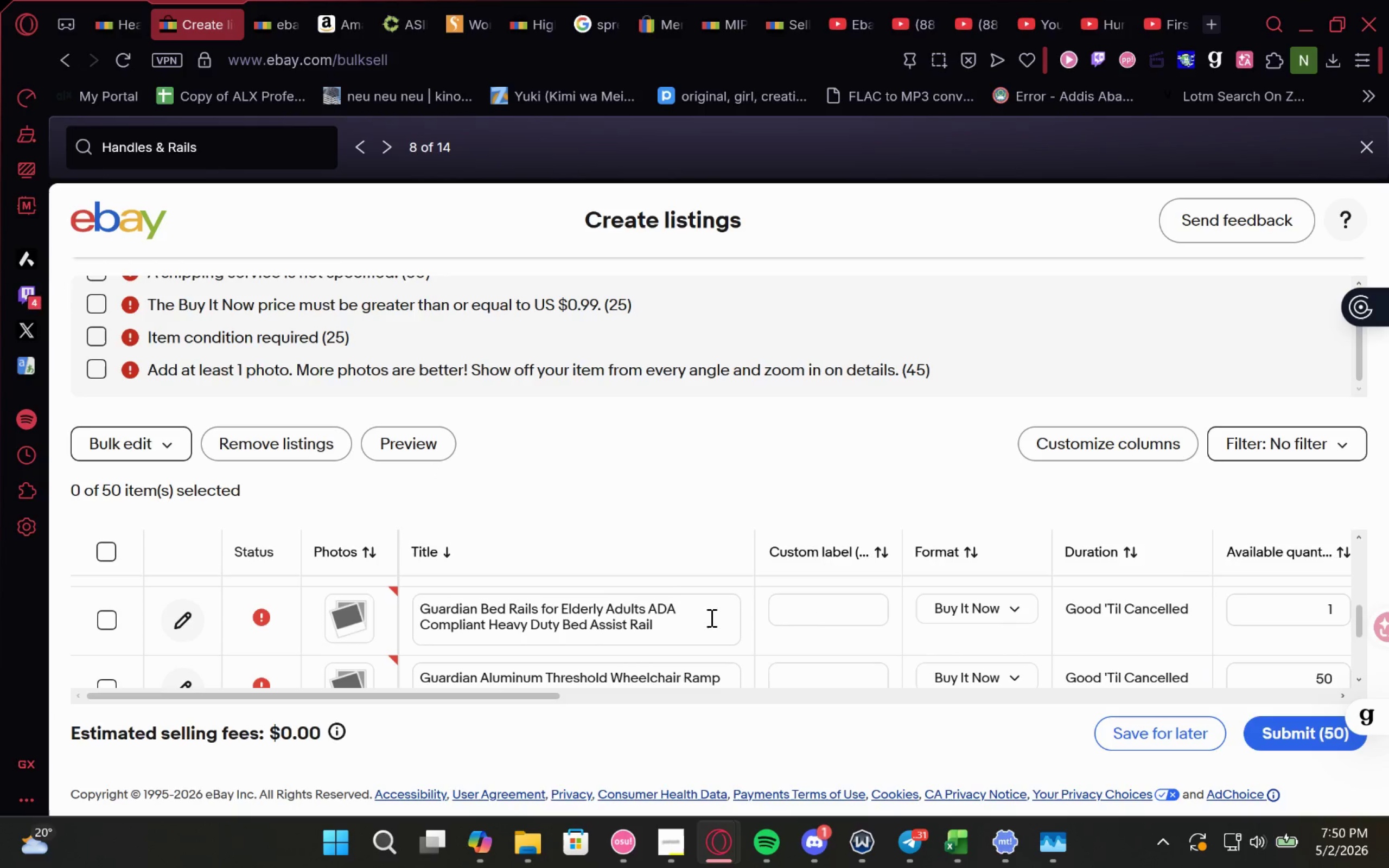 
wait(8.13)
 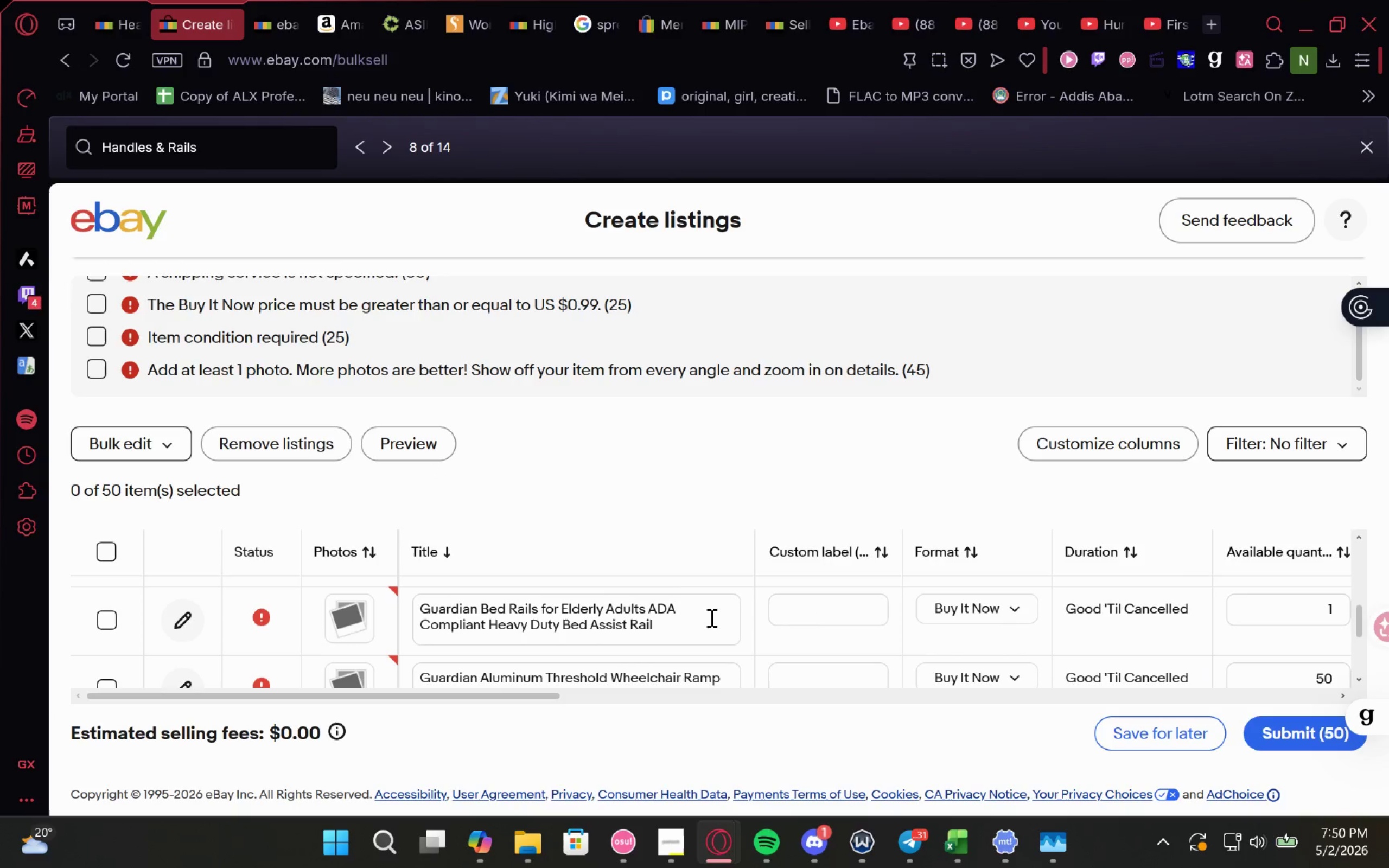 
mouse_move([978, 820])
 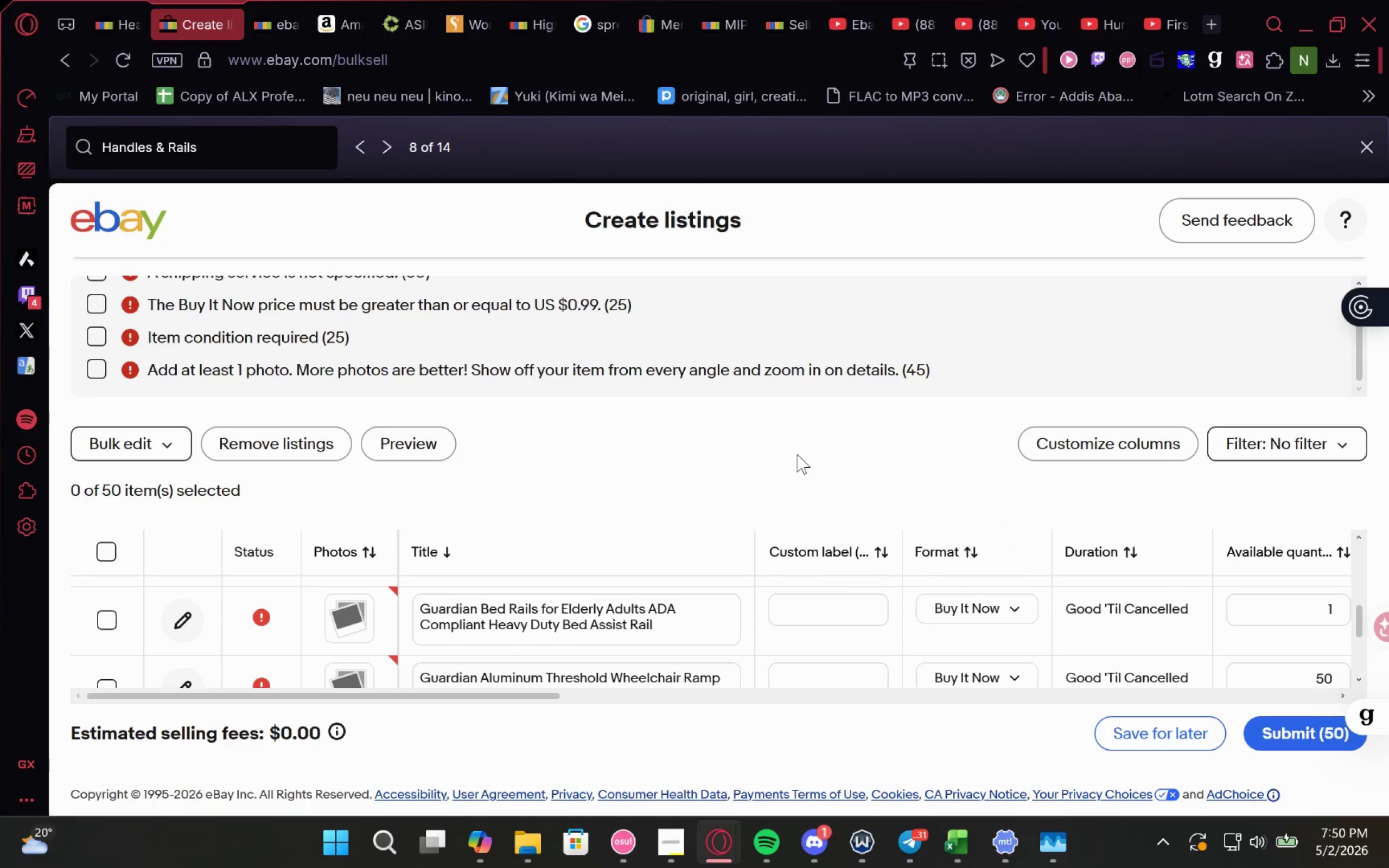 
mouse_move([889, 659])
 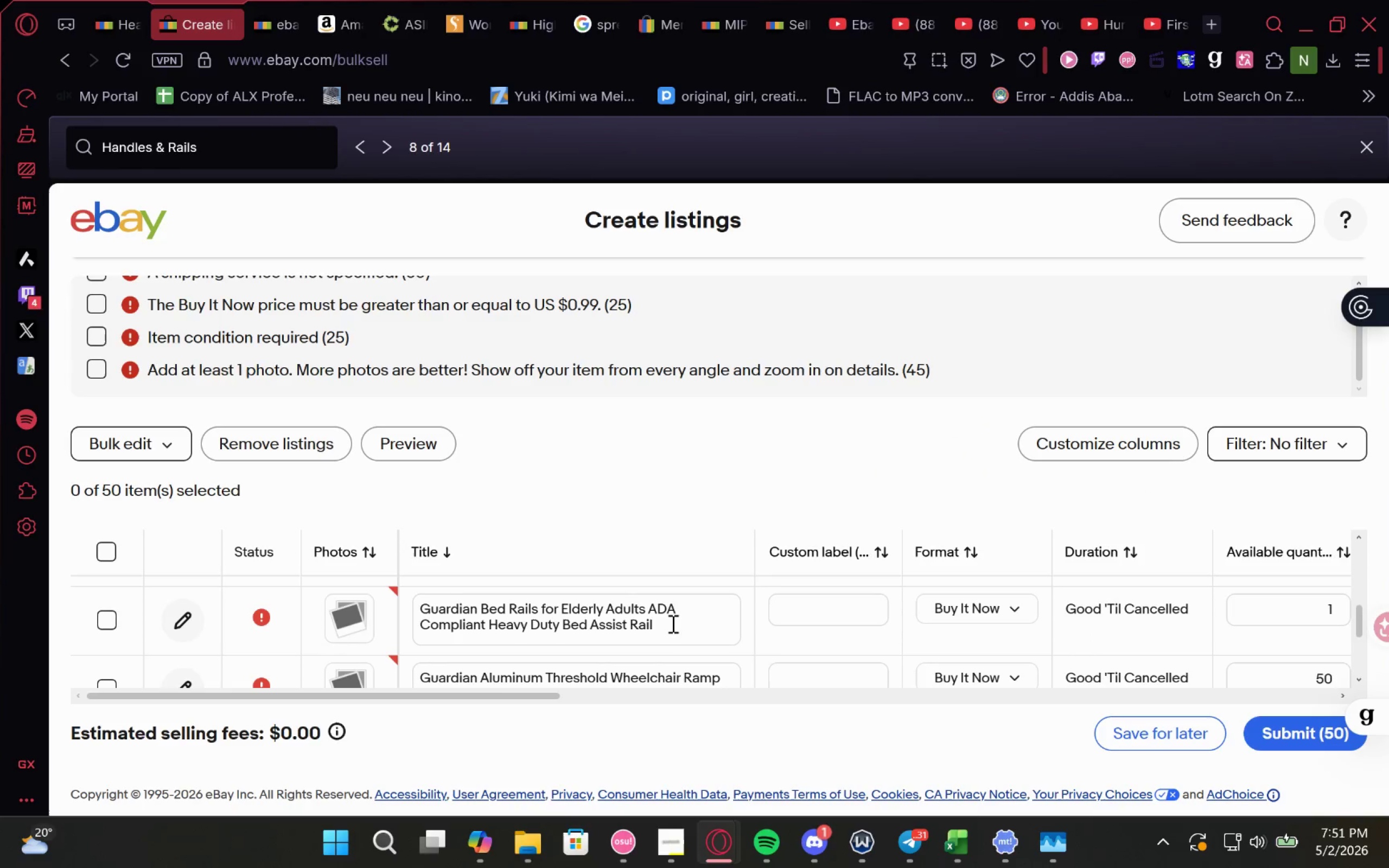 
wait(5.54)
 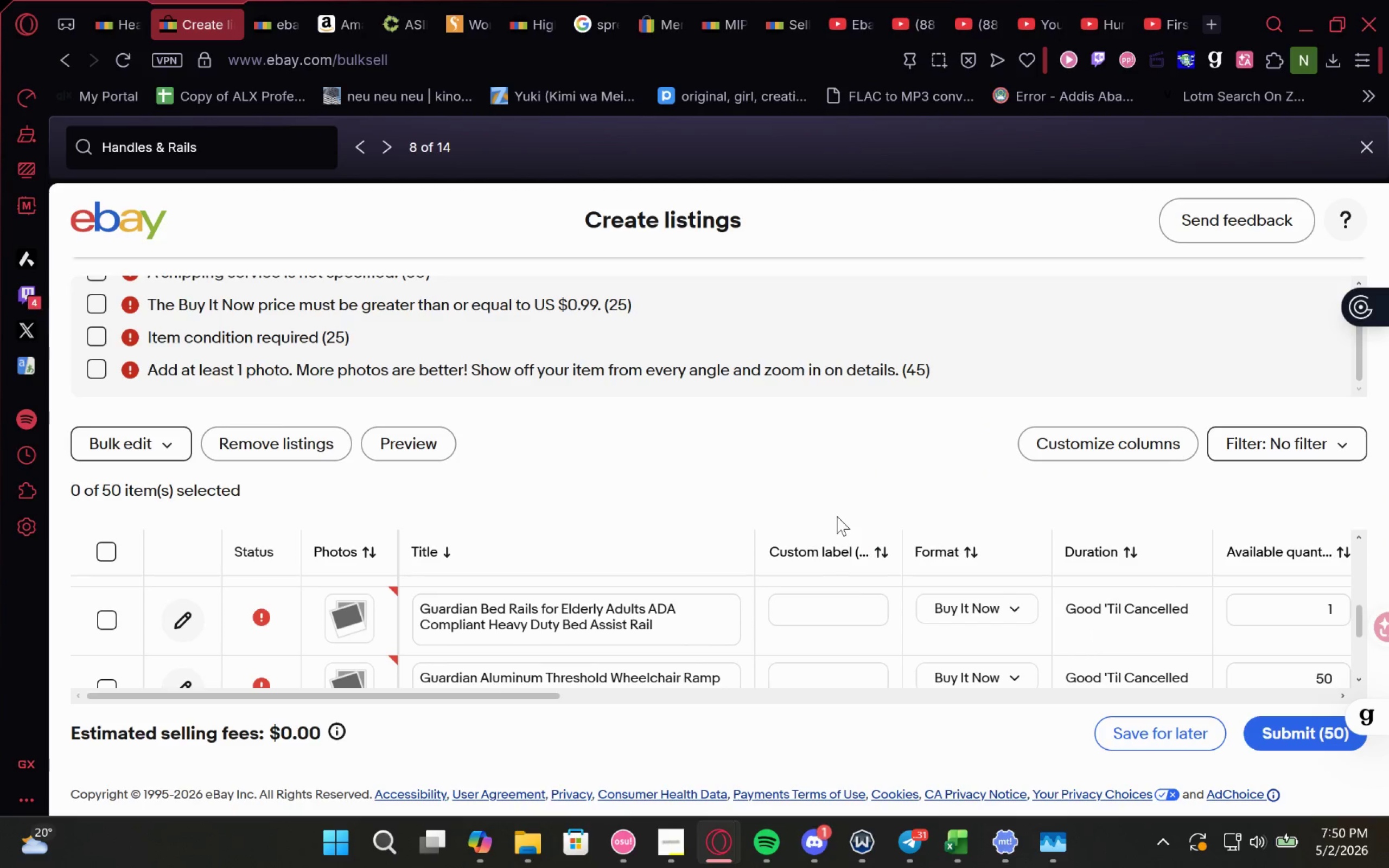 
left_click([959, 770])
 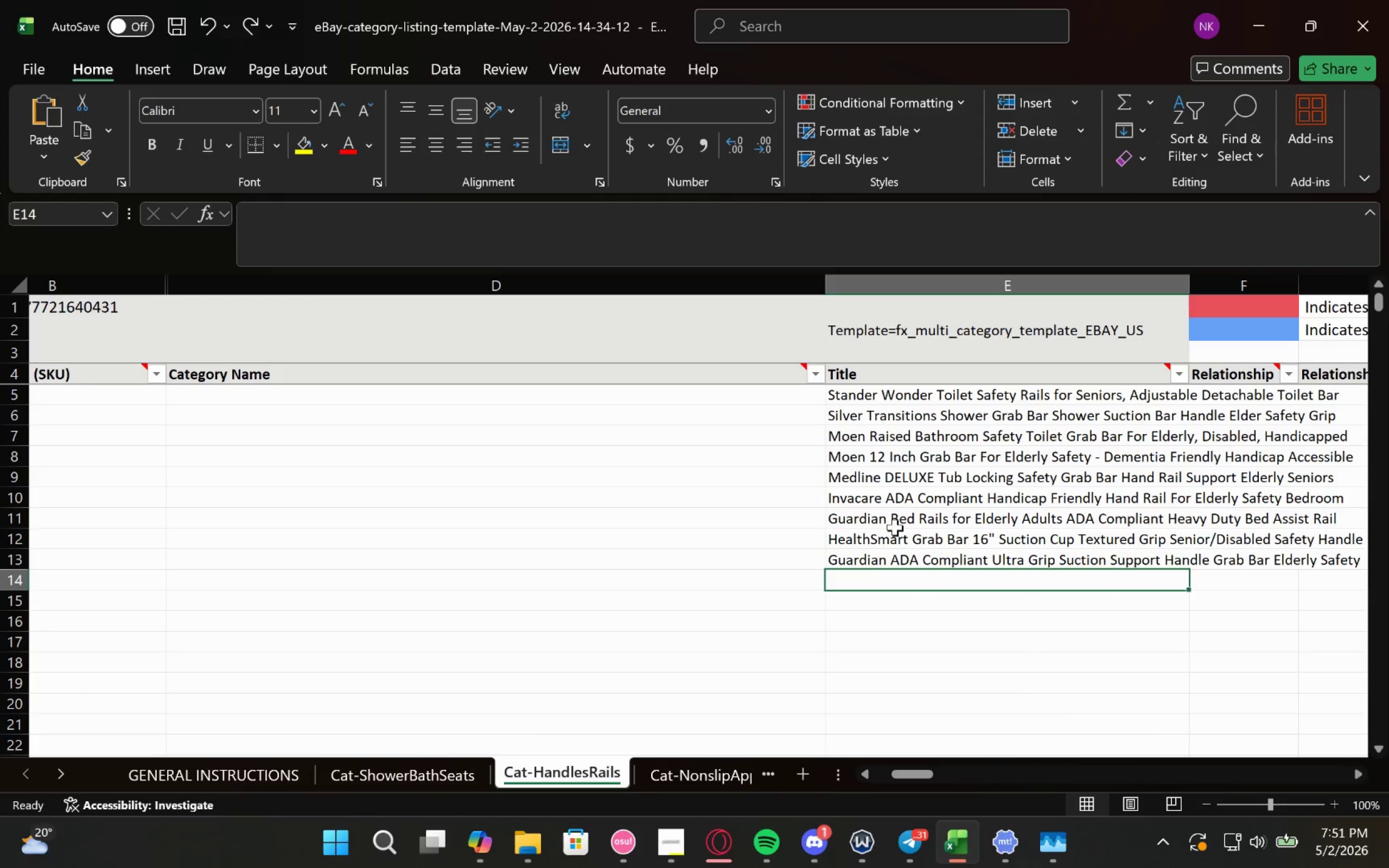 
left_click([877, 541])
 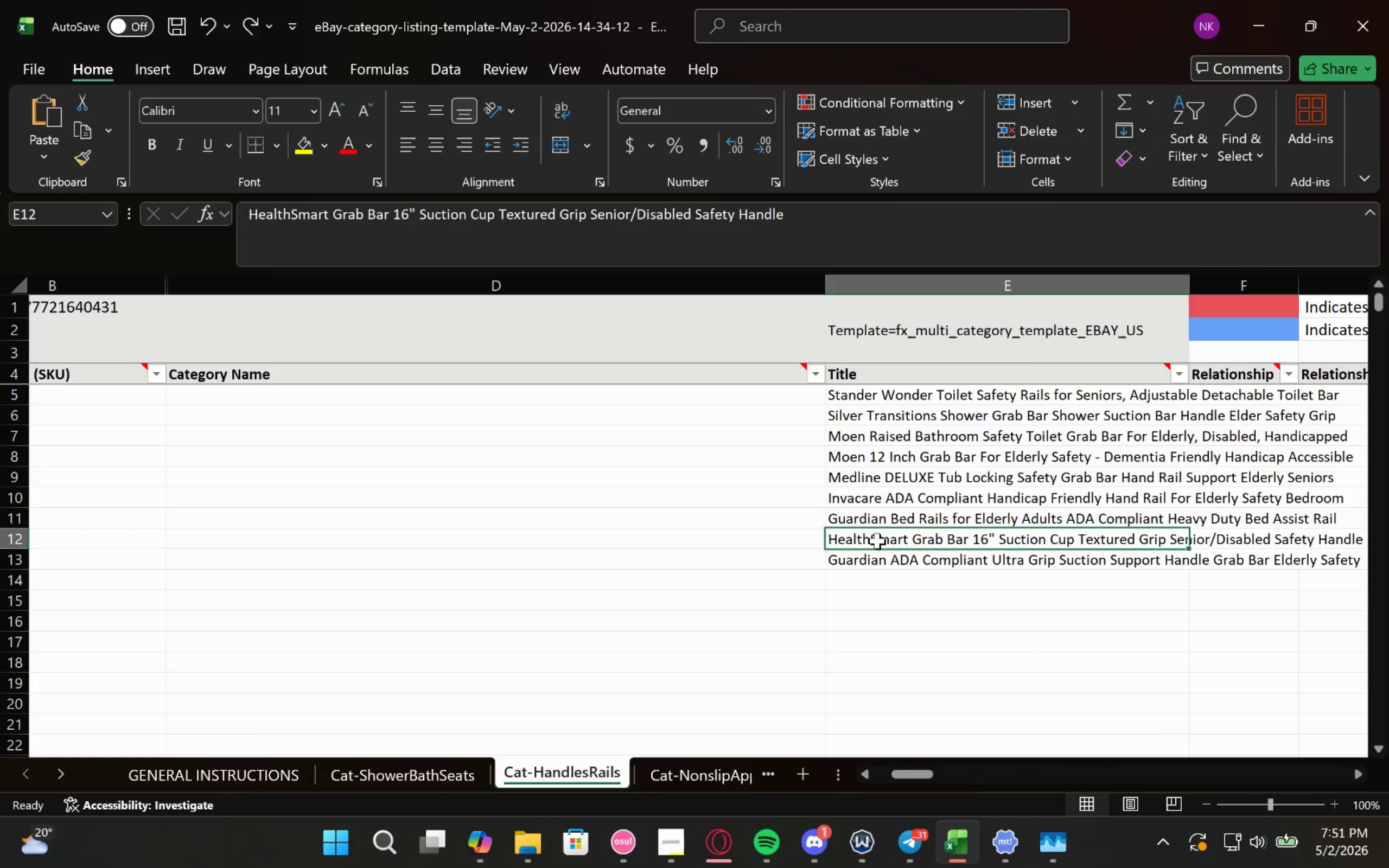 
key(Control+C)
 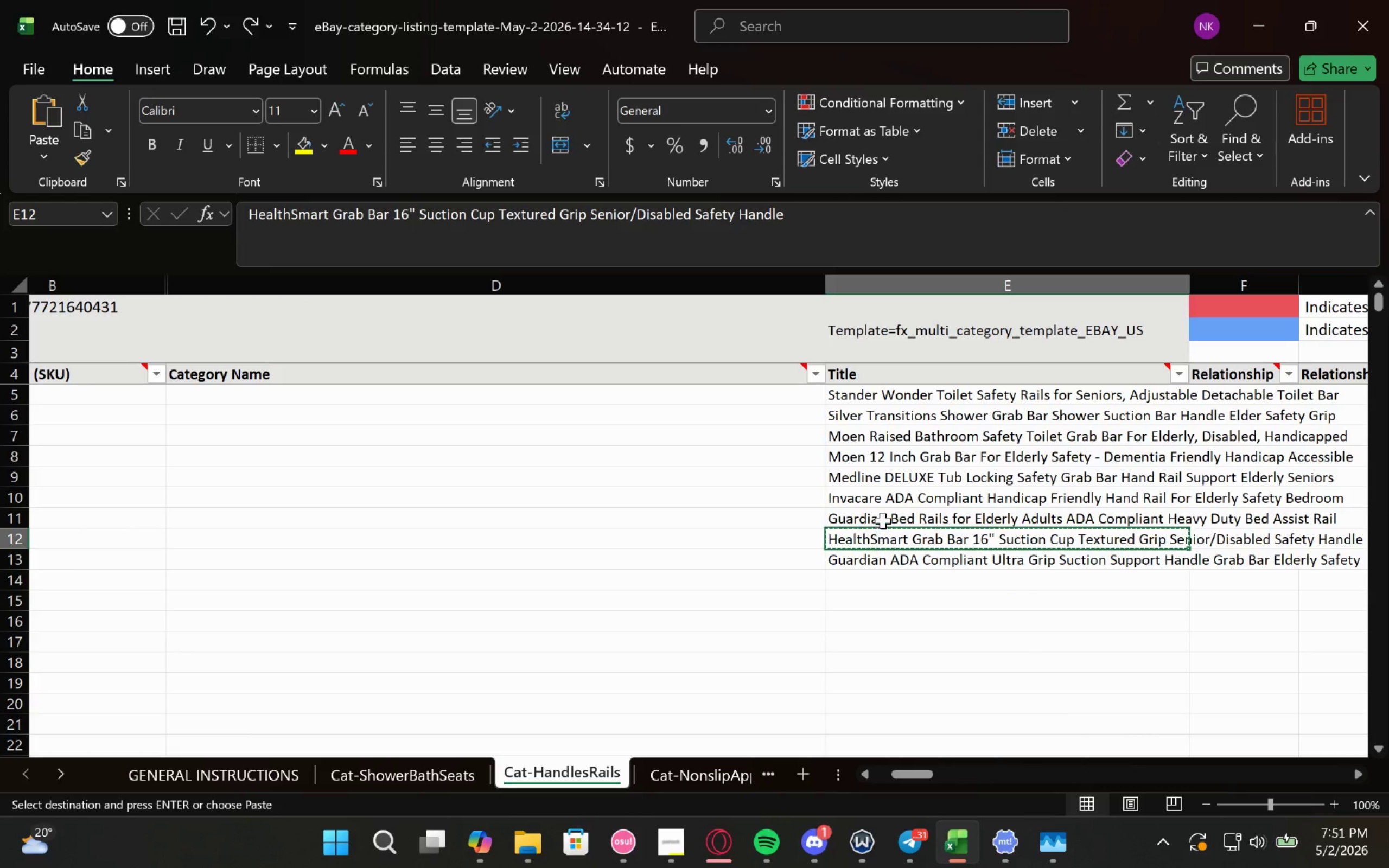 
left_click([884, 516])
 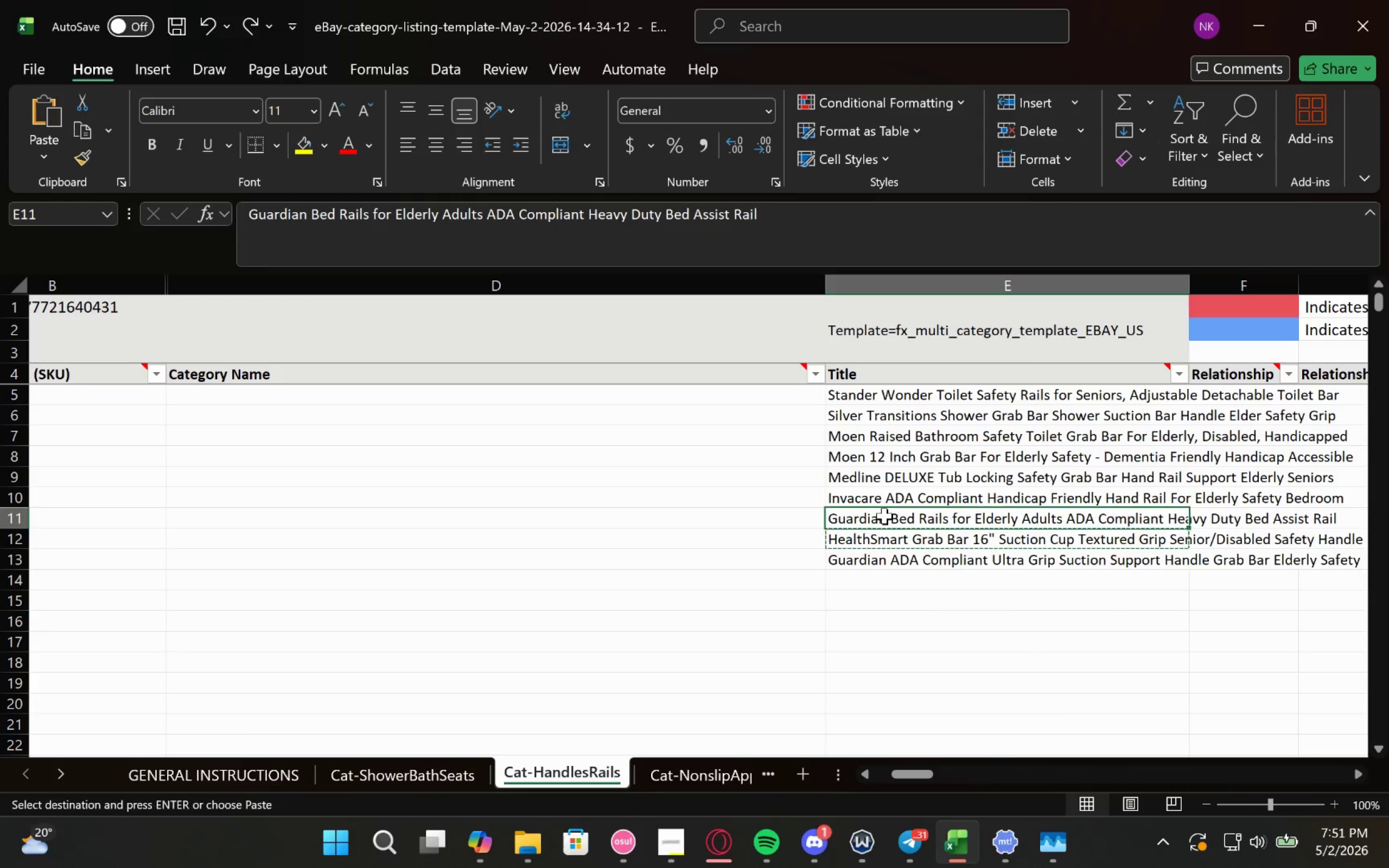 
key(Control+V)
 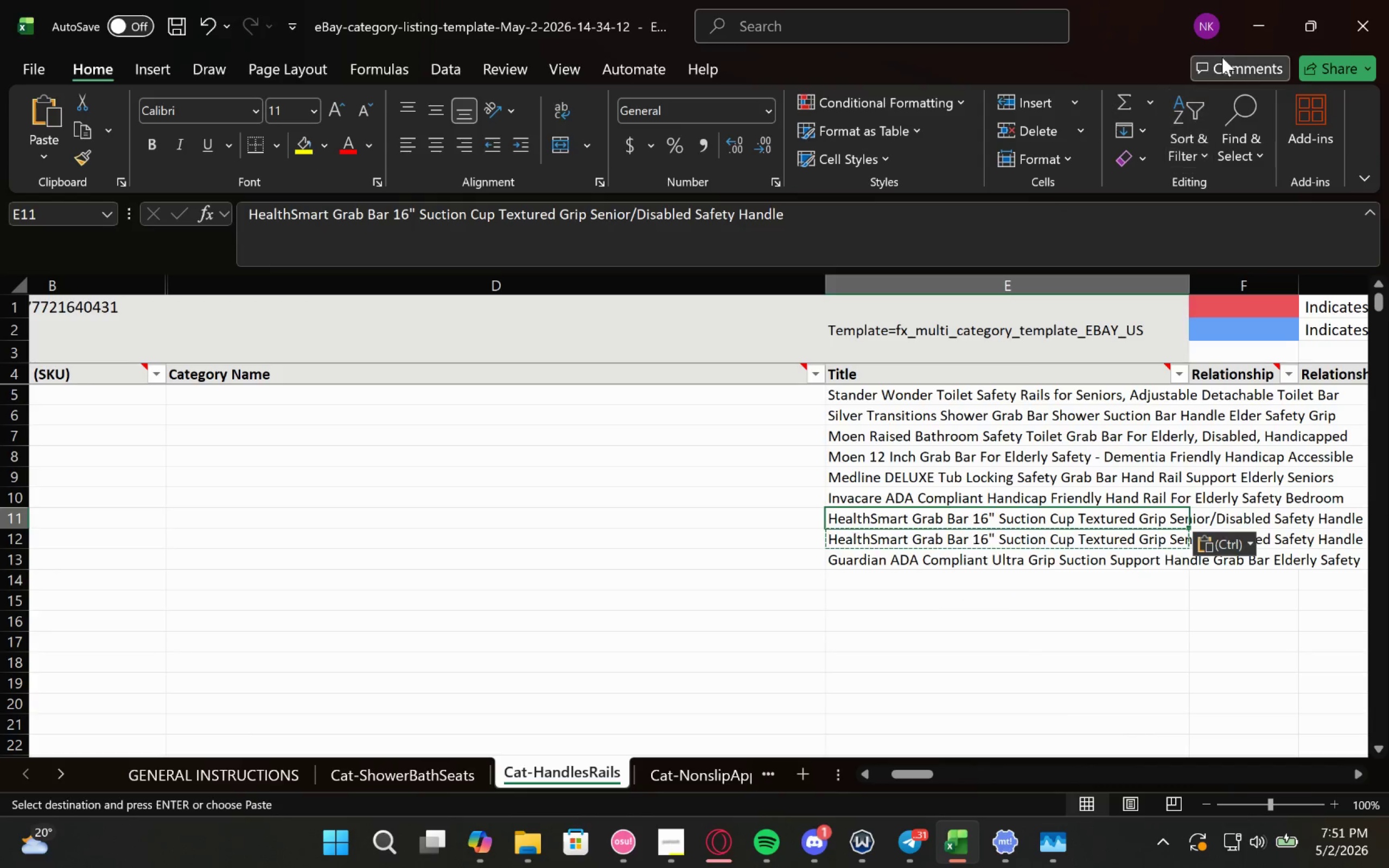 
left_click([1261, 25])
 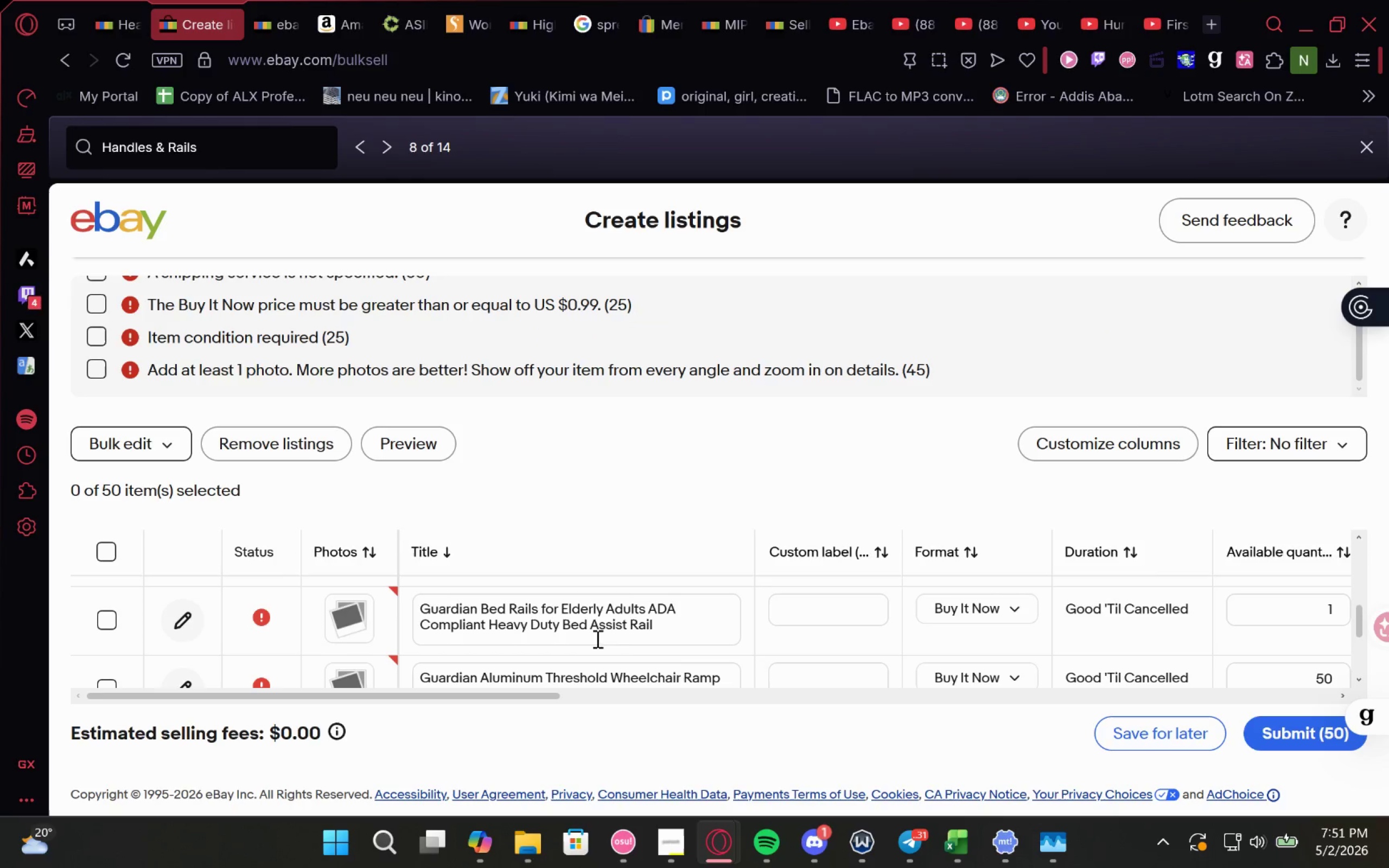 
left_click_drag(start_coordinate=[667, 630], to_coordinate=[412, 646])
 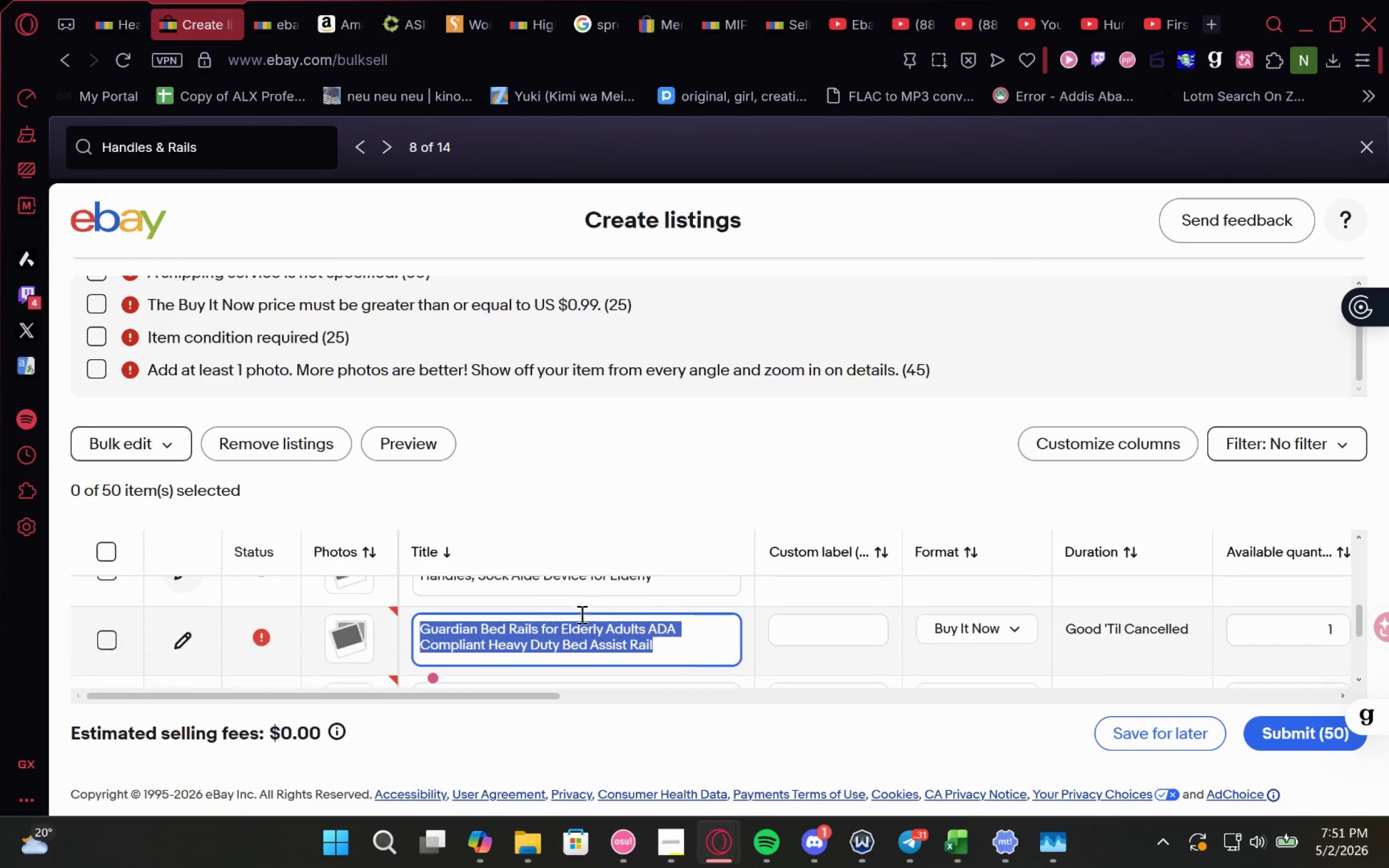 
key(Control+C)
 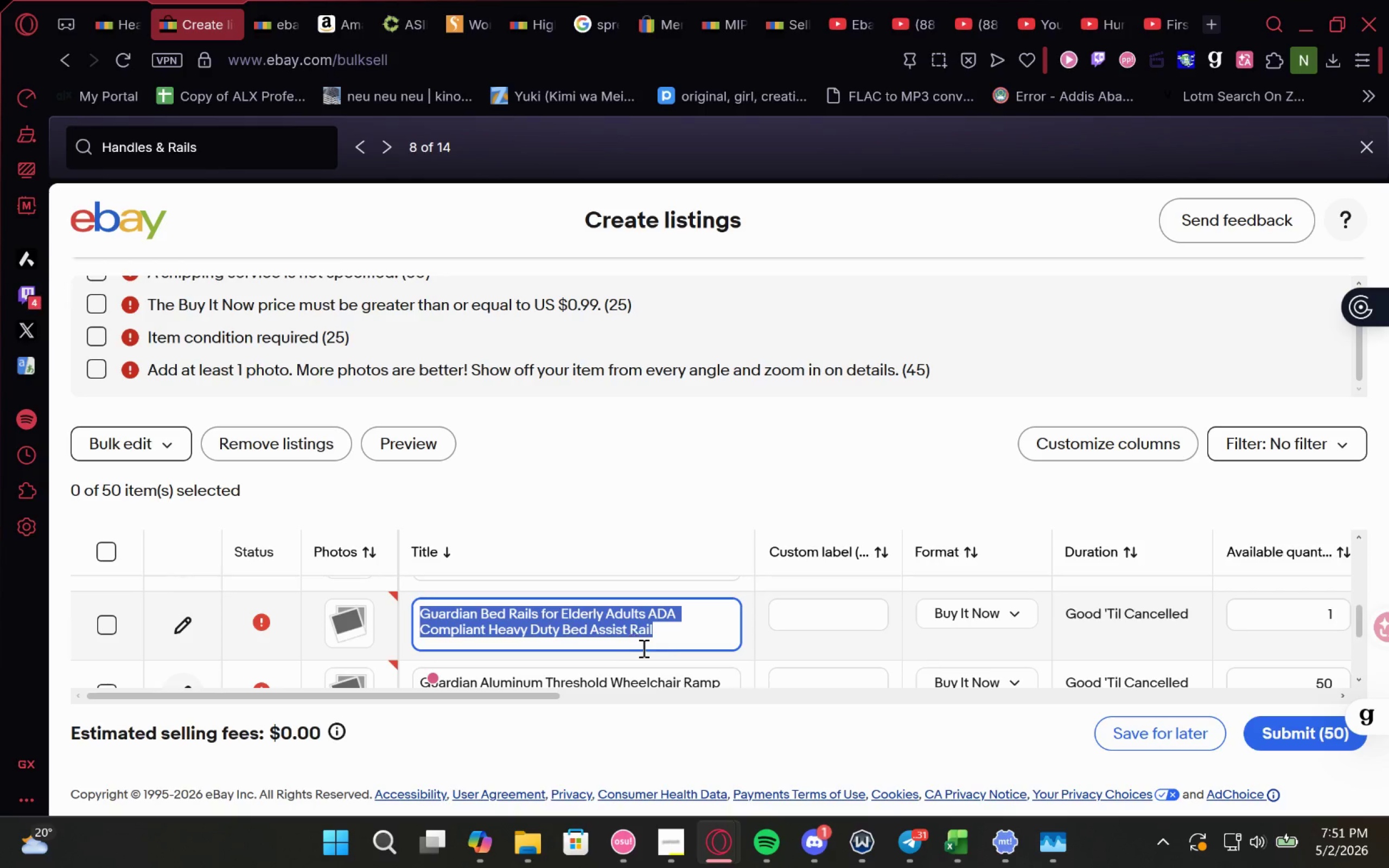 
key(Control+C)
 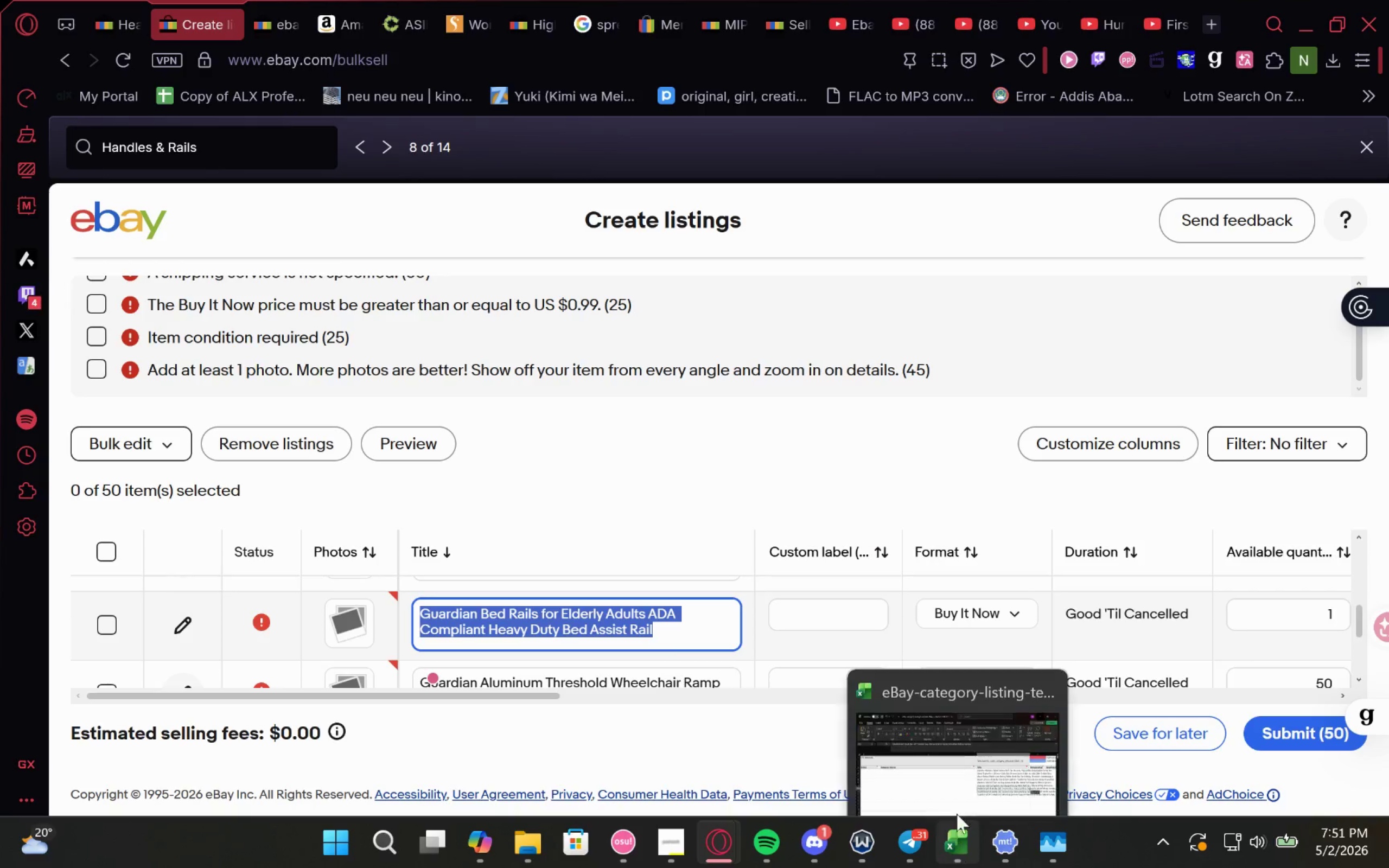 
left_click([965, 744])
 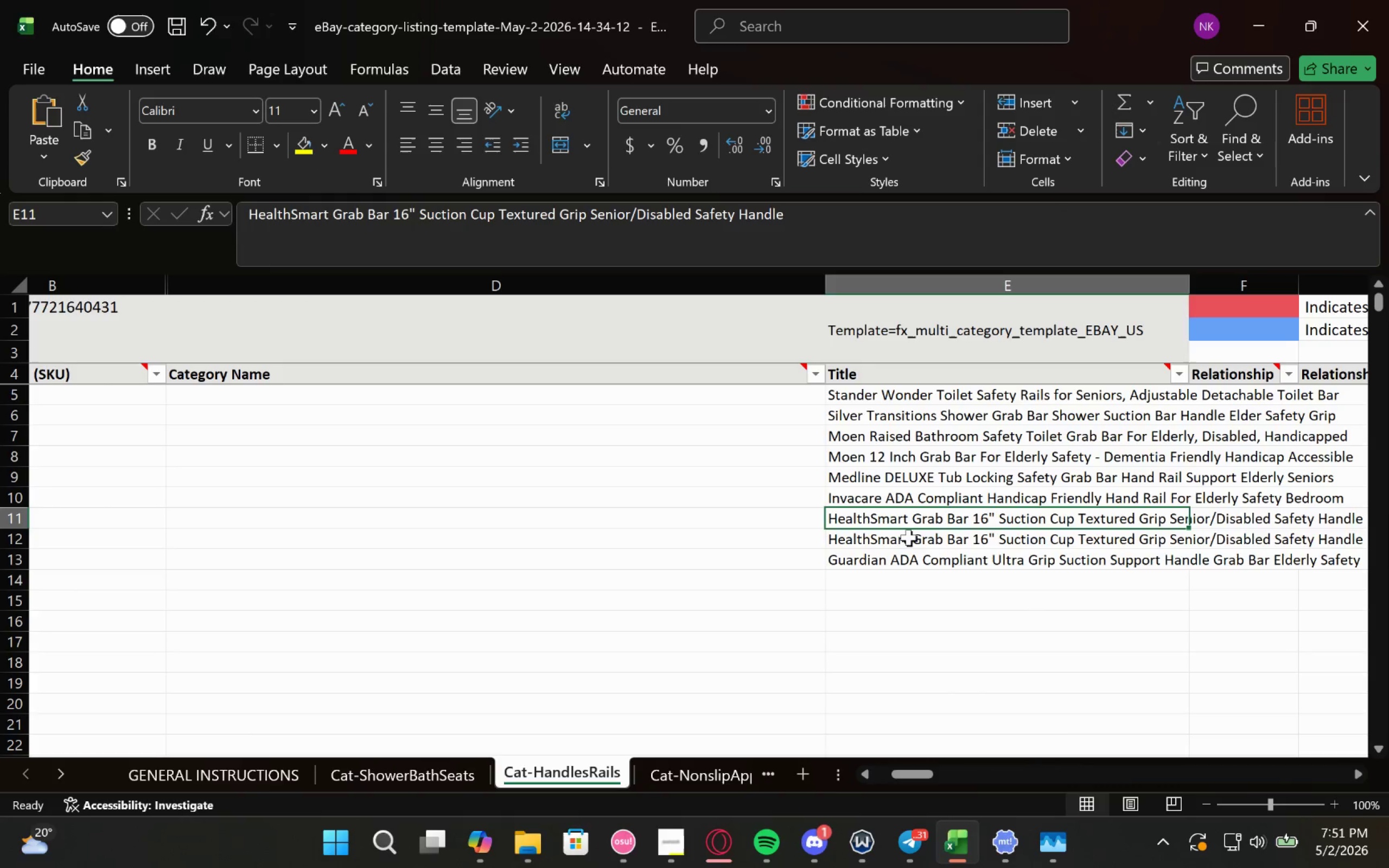 
left_click([893, 538])
 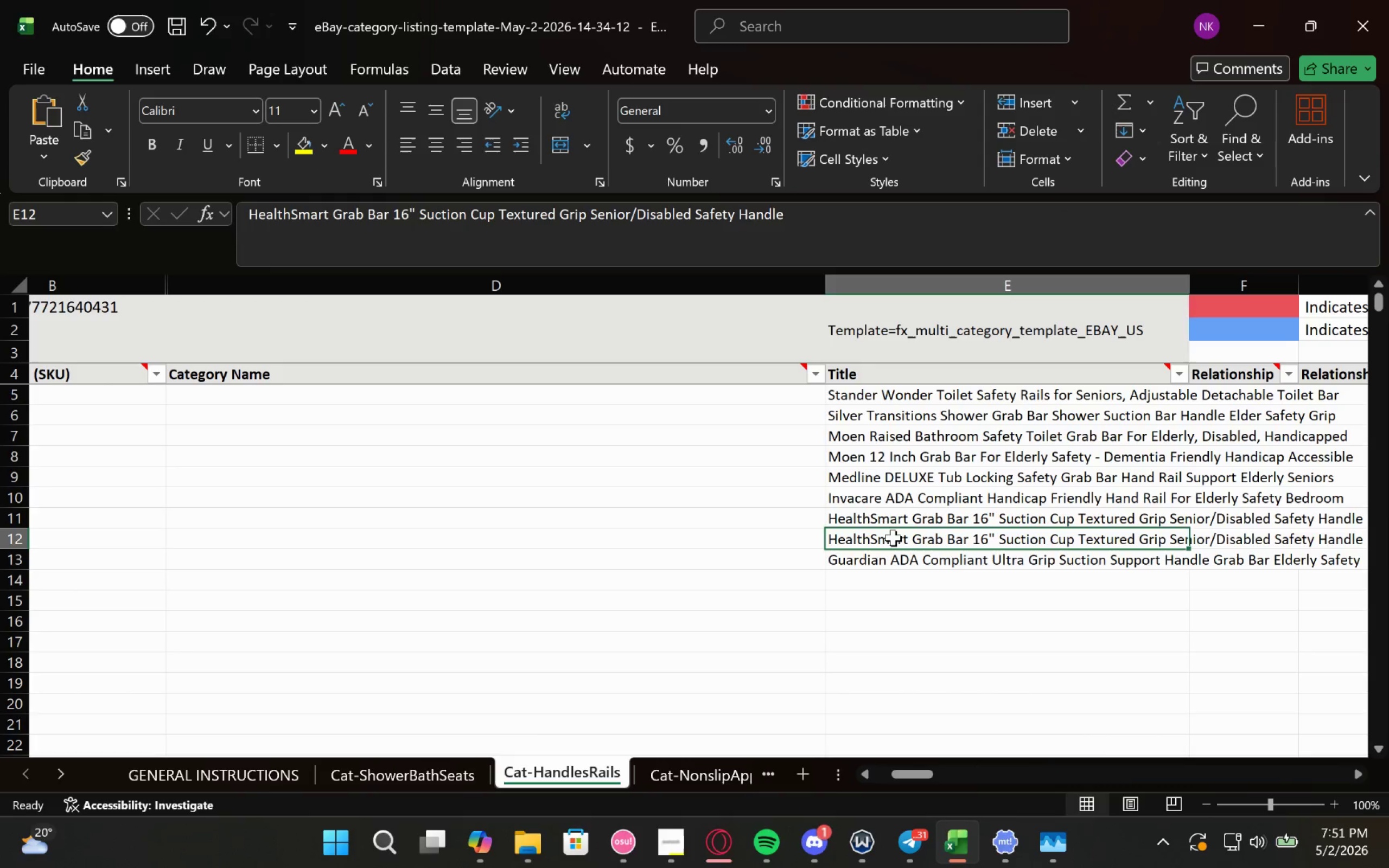 
key(Control+V)
 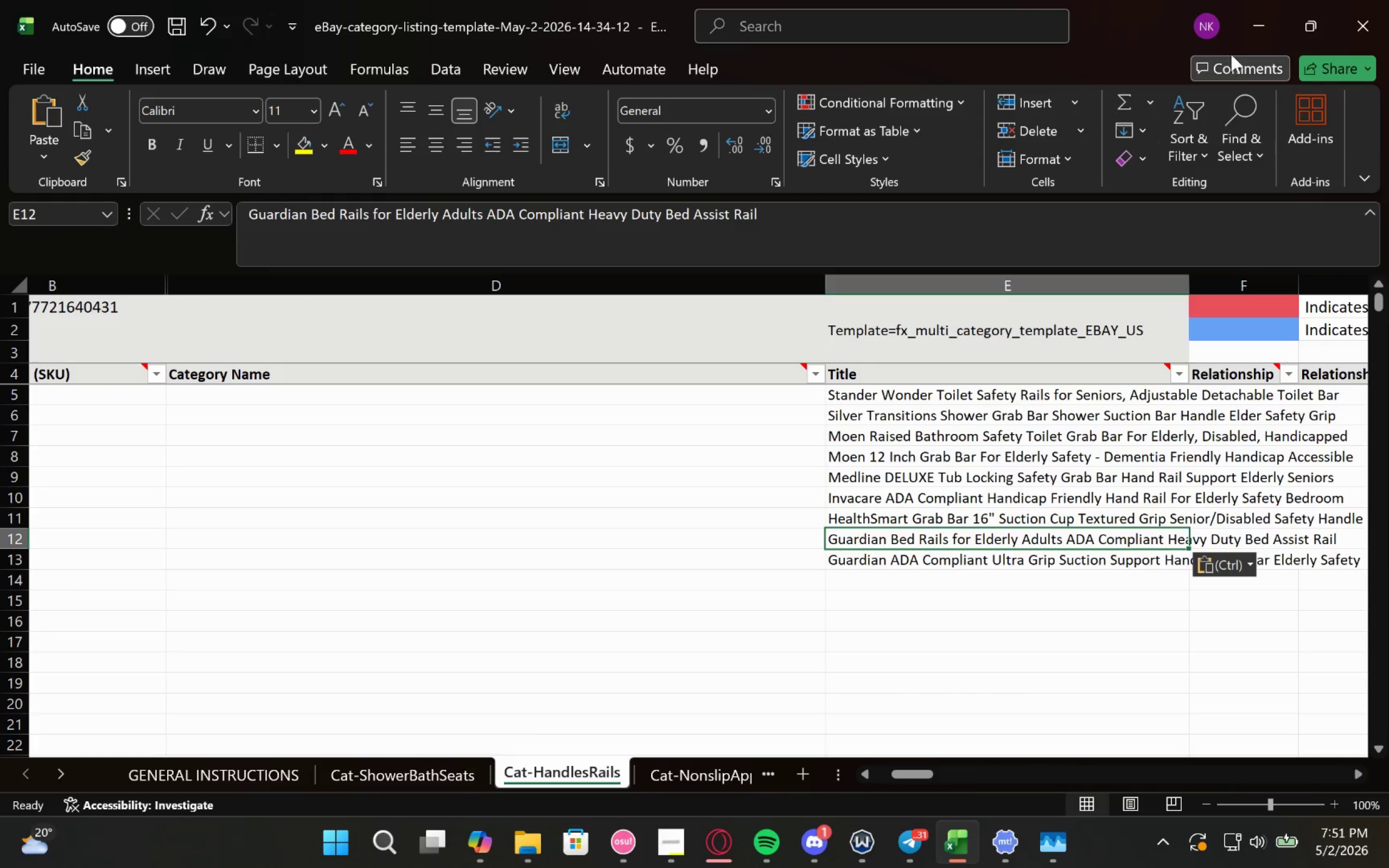 
left_click([1256, 33])
 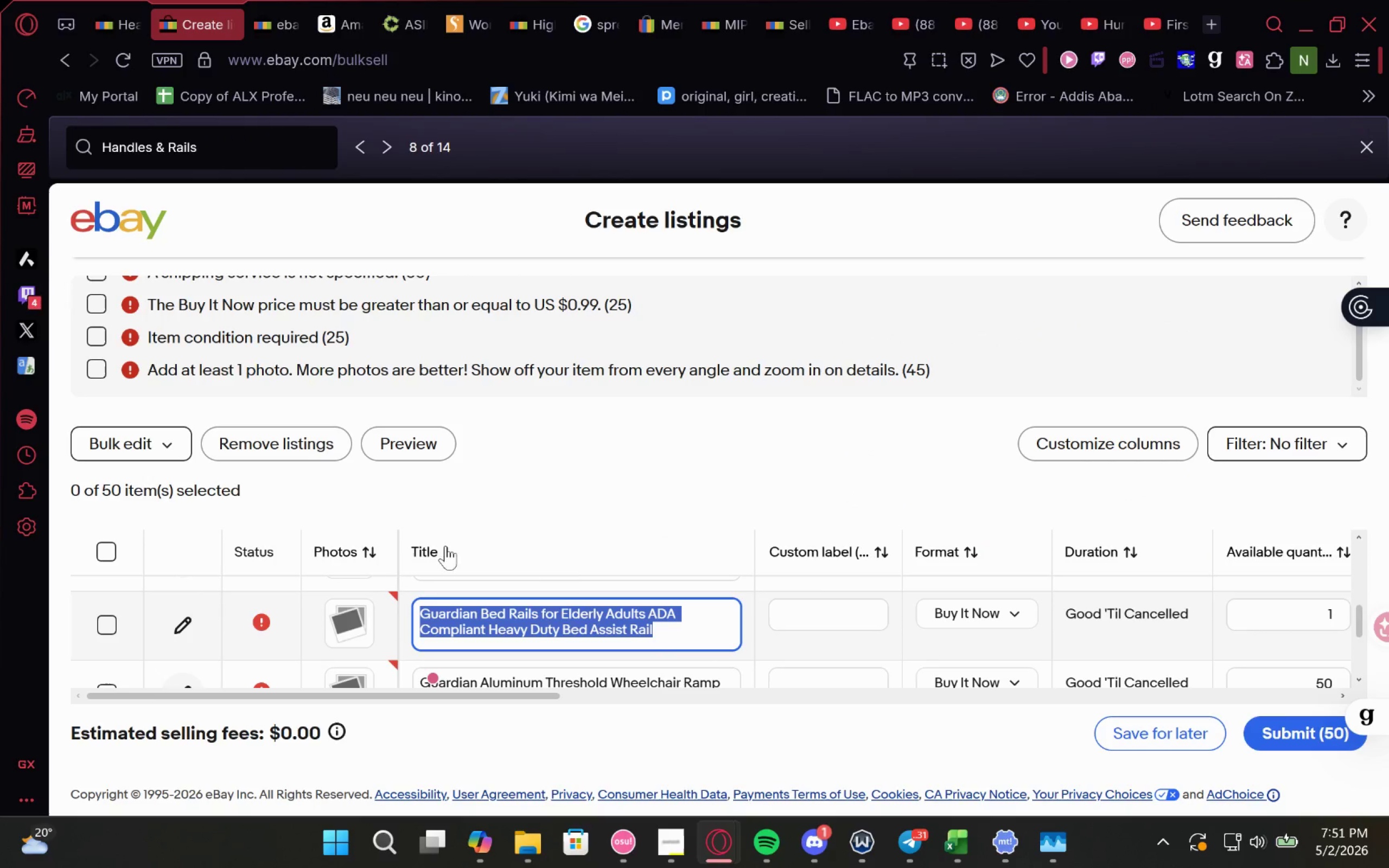 
left_click([580, 562])
 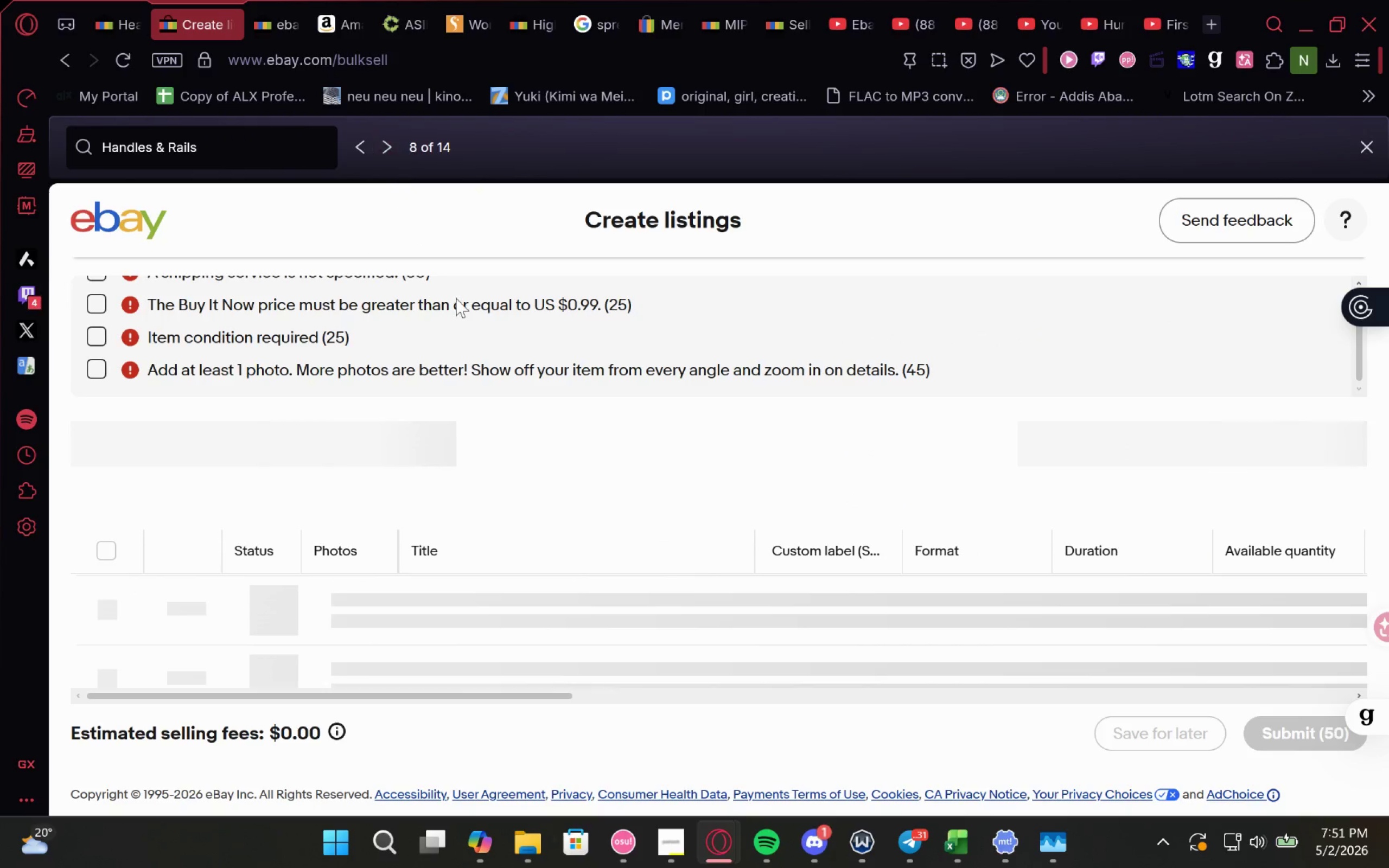 
mouse_move([501, 550])
 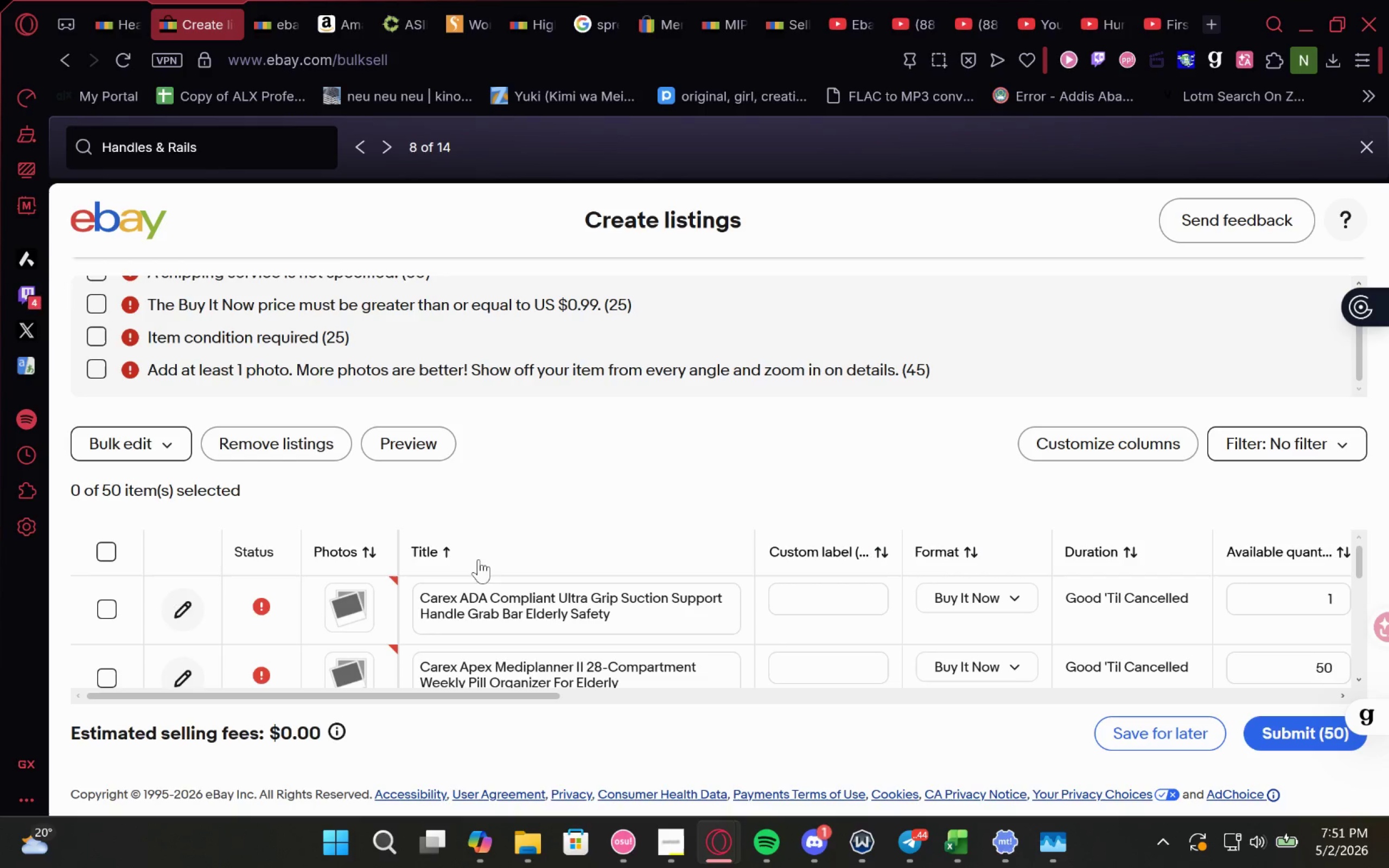 
left_click([384, 155])
 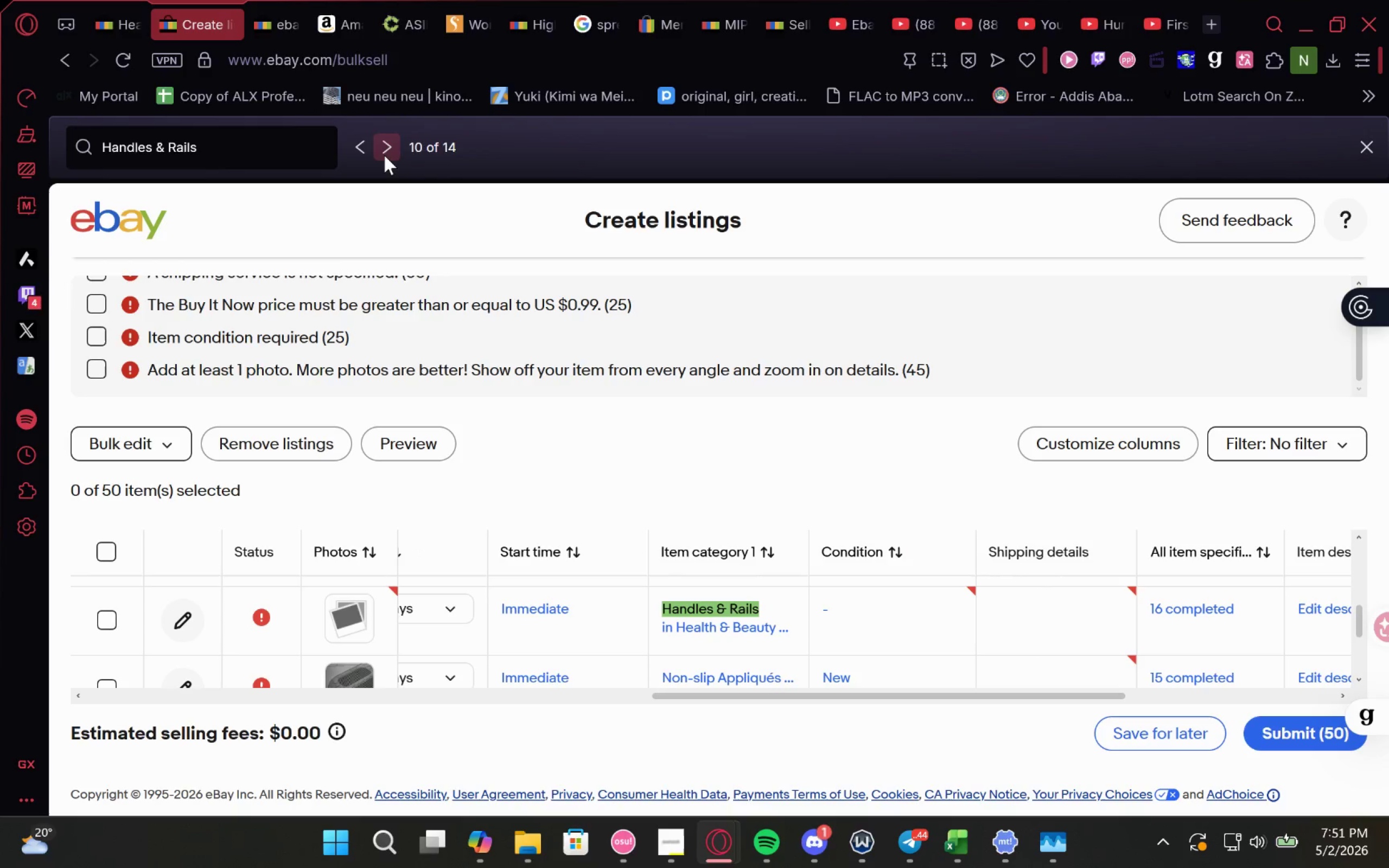 
left_click([384, 155])
 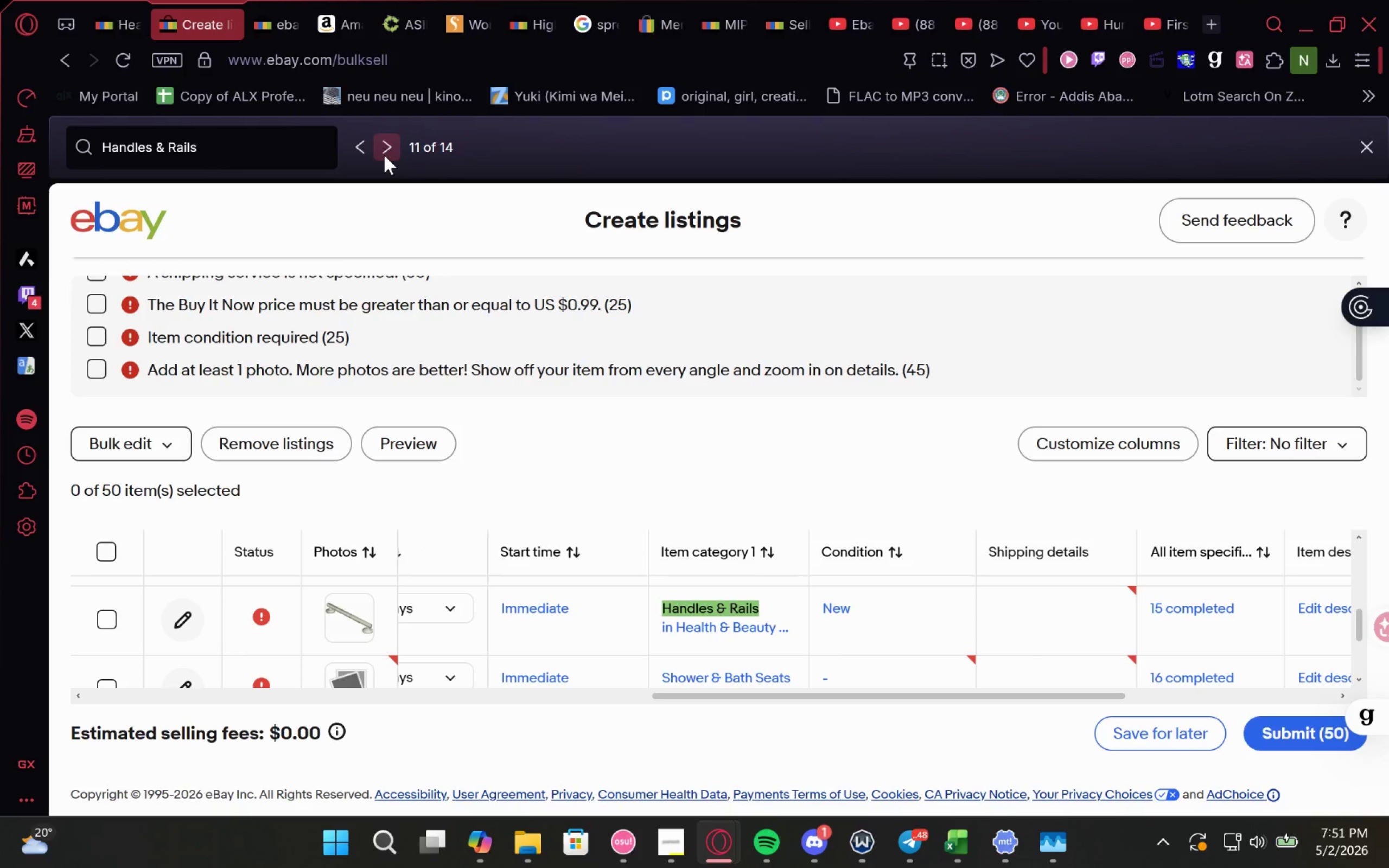 
left_click([384, 155])
 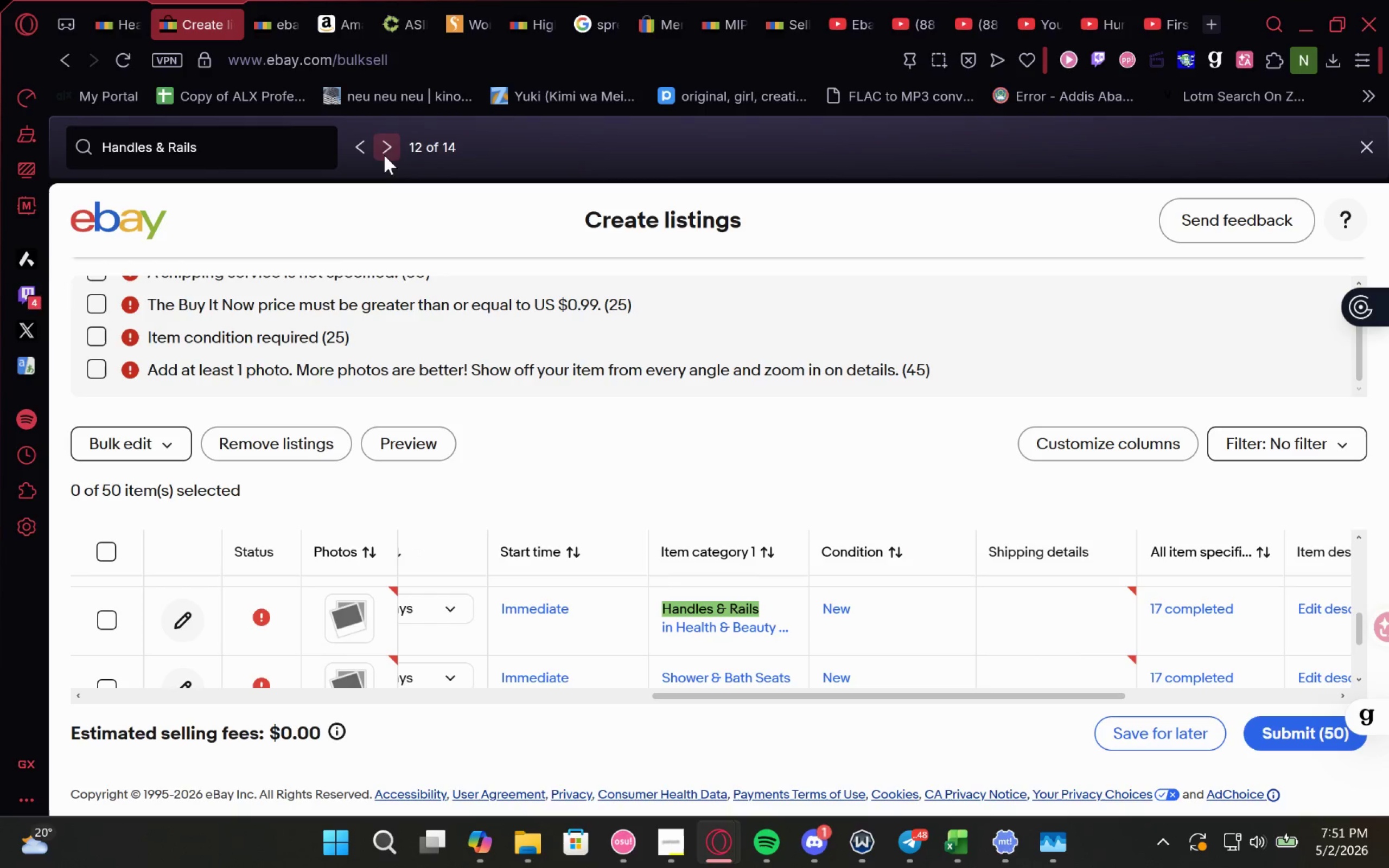 
left_click([384, 155])
 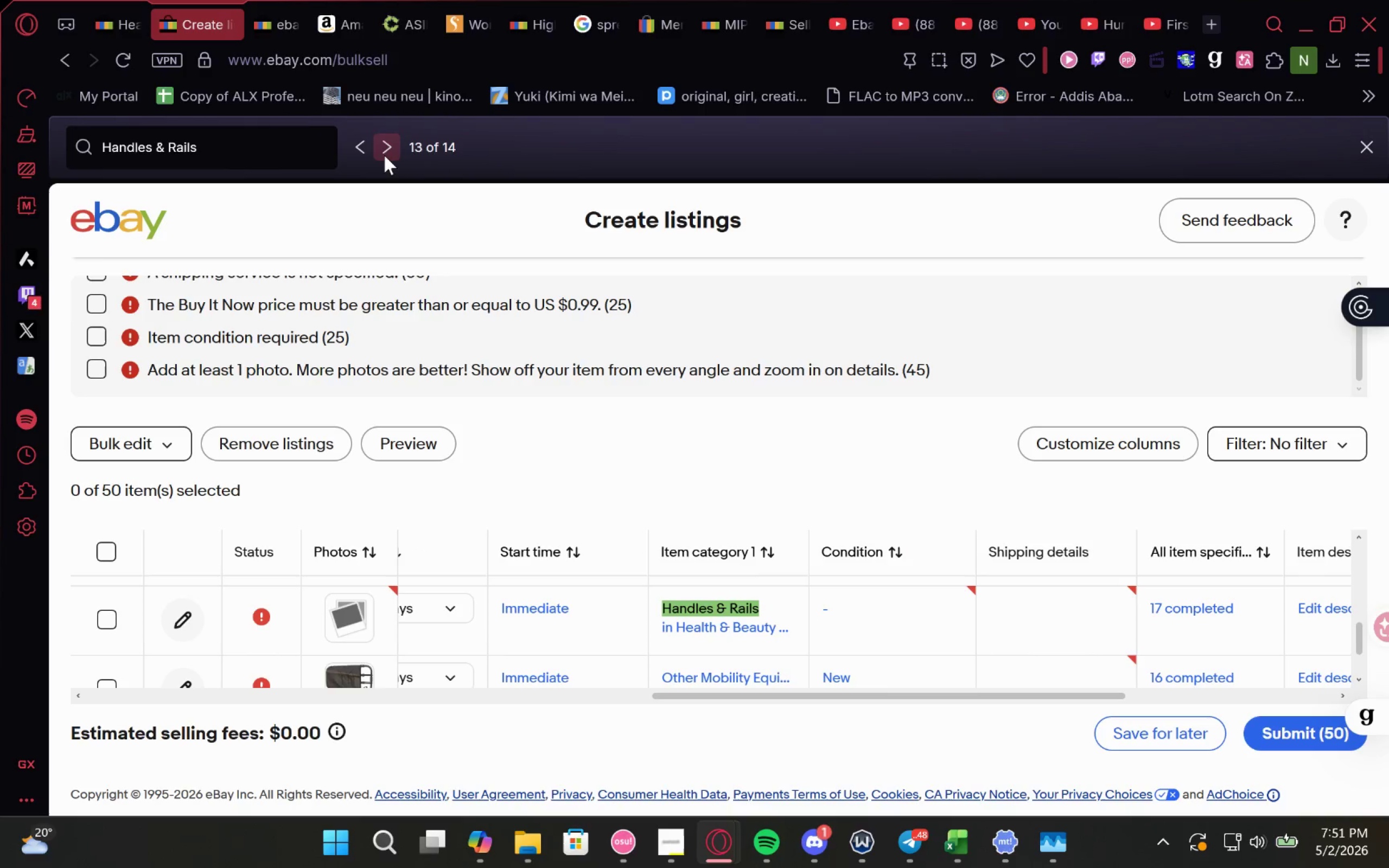 
left_click([384, 155])
 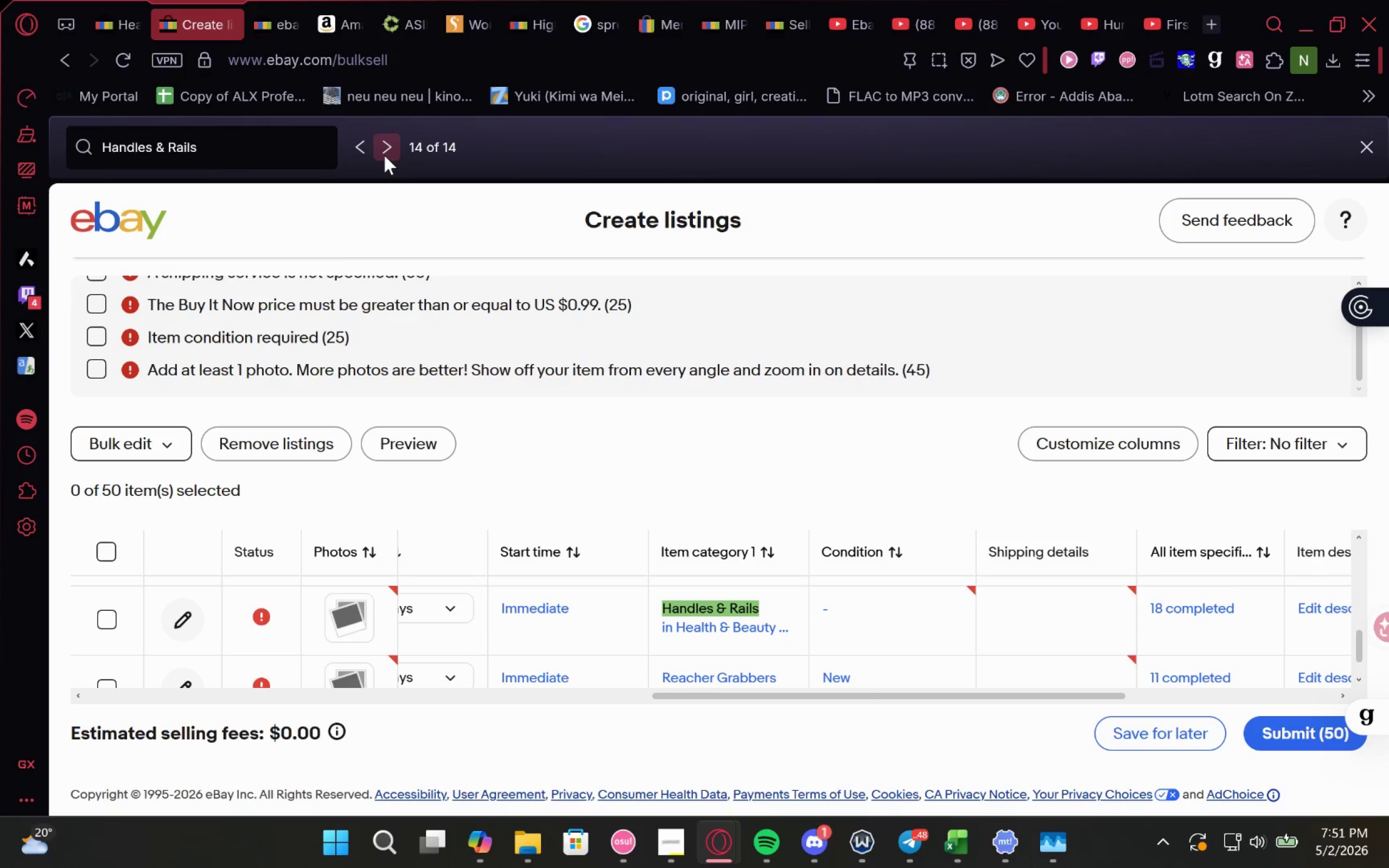 
left_click([384, 155])
 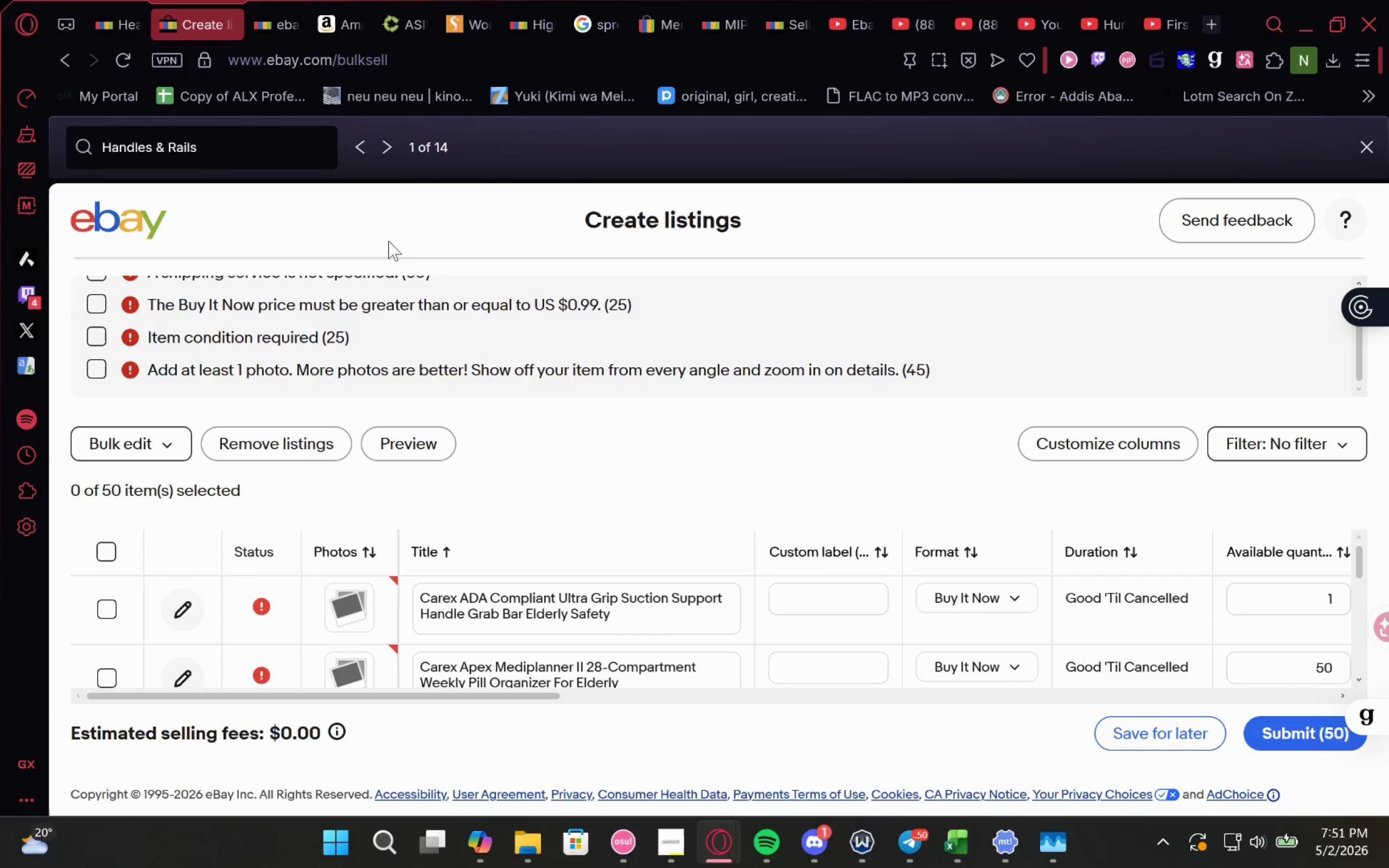 
left_click([475, 542])
 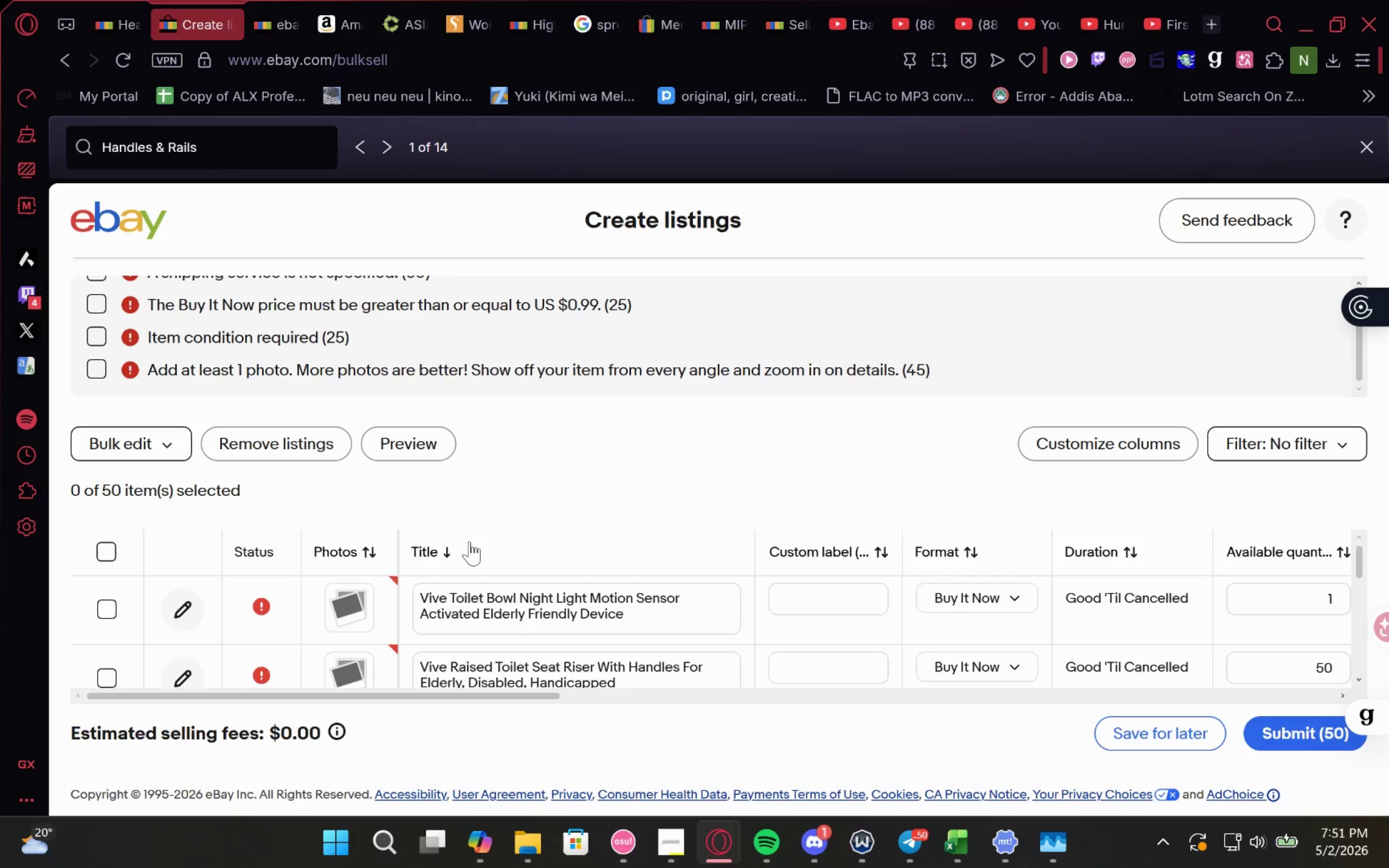 
wait(5.39)
 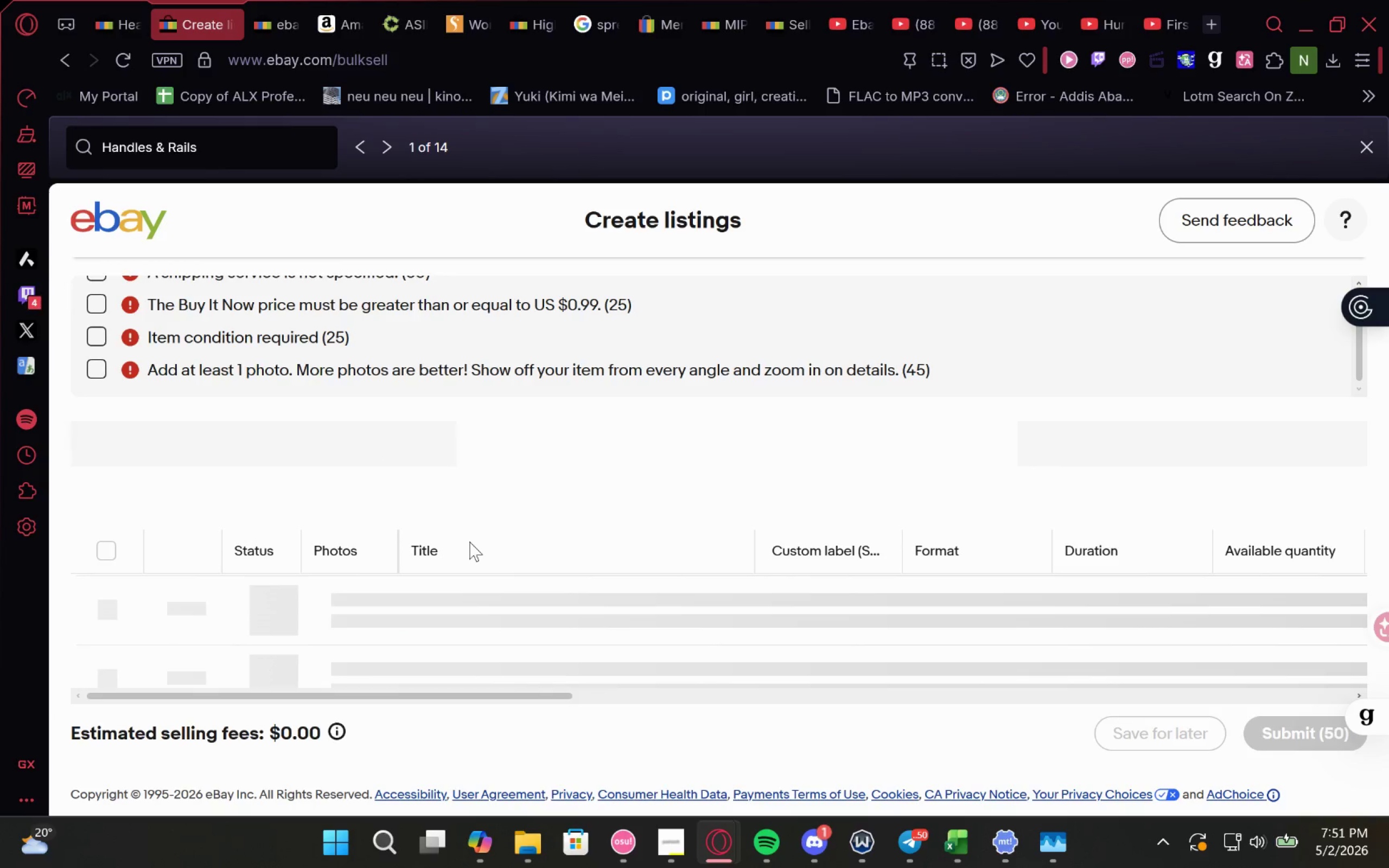 
left_click([386, 152])
 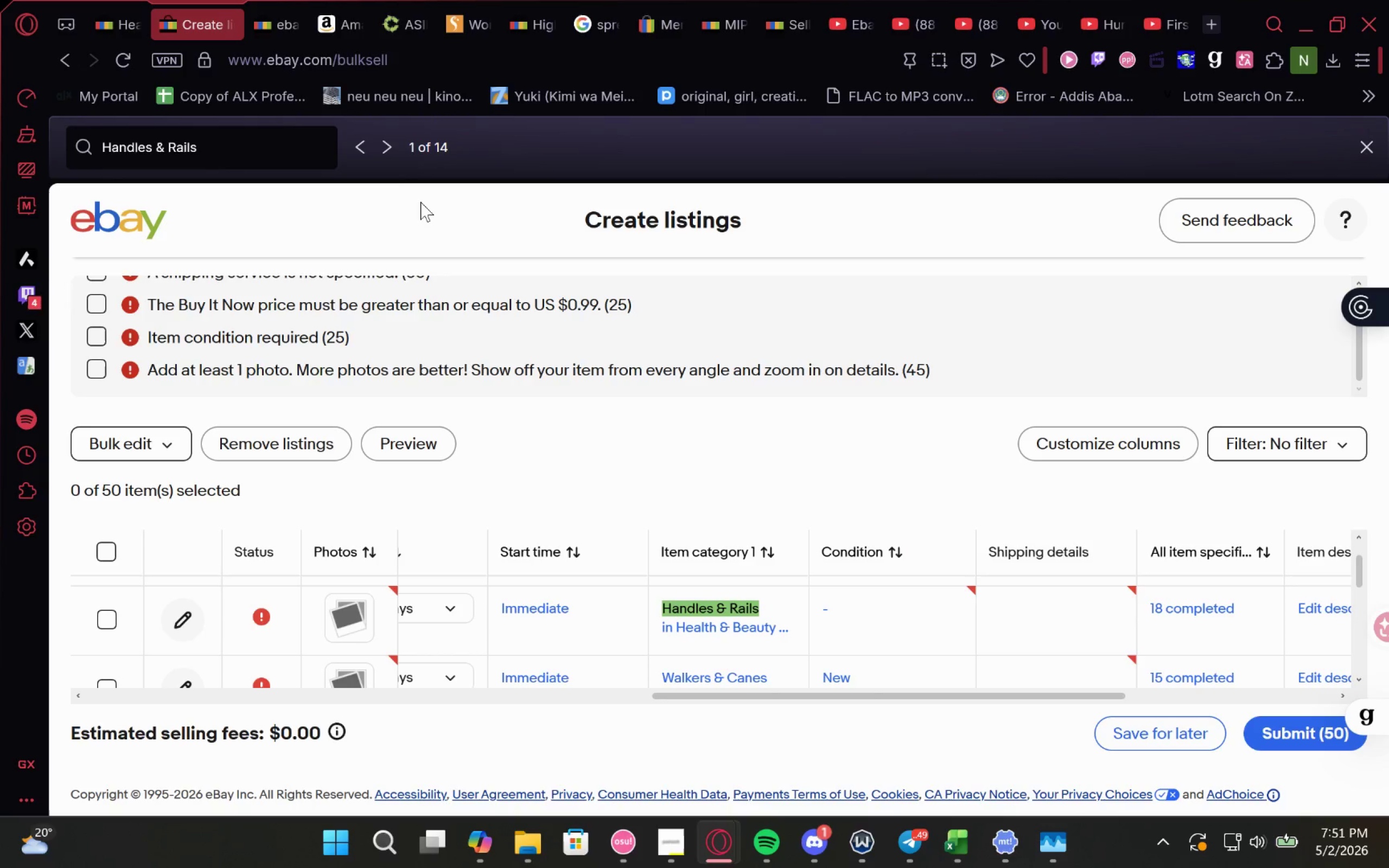 
double_click([393, 155])
 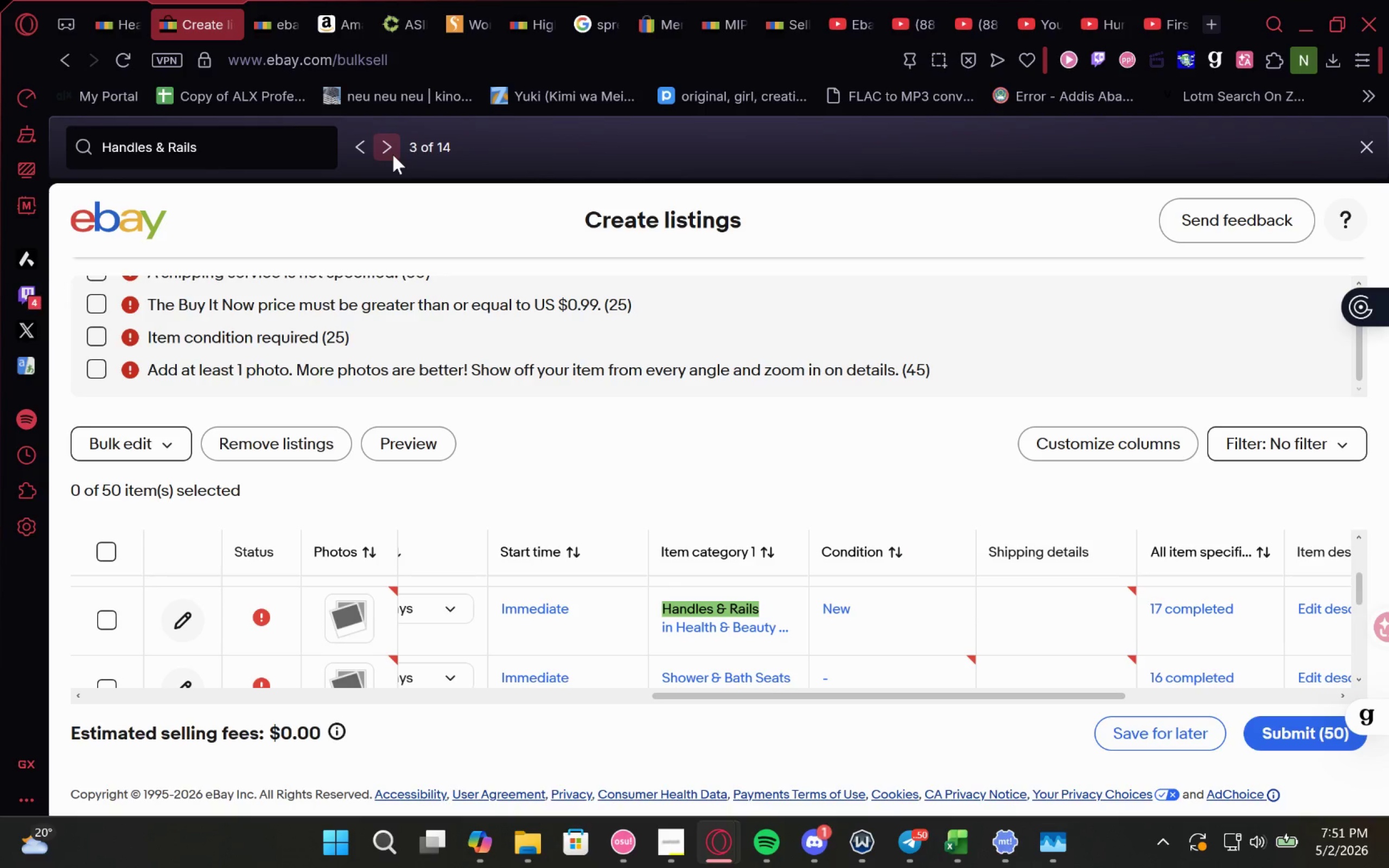 
left_click([393, 155])
 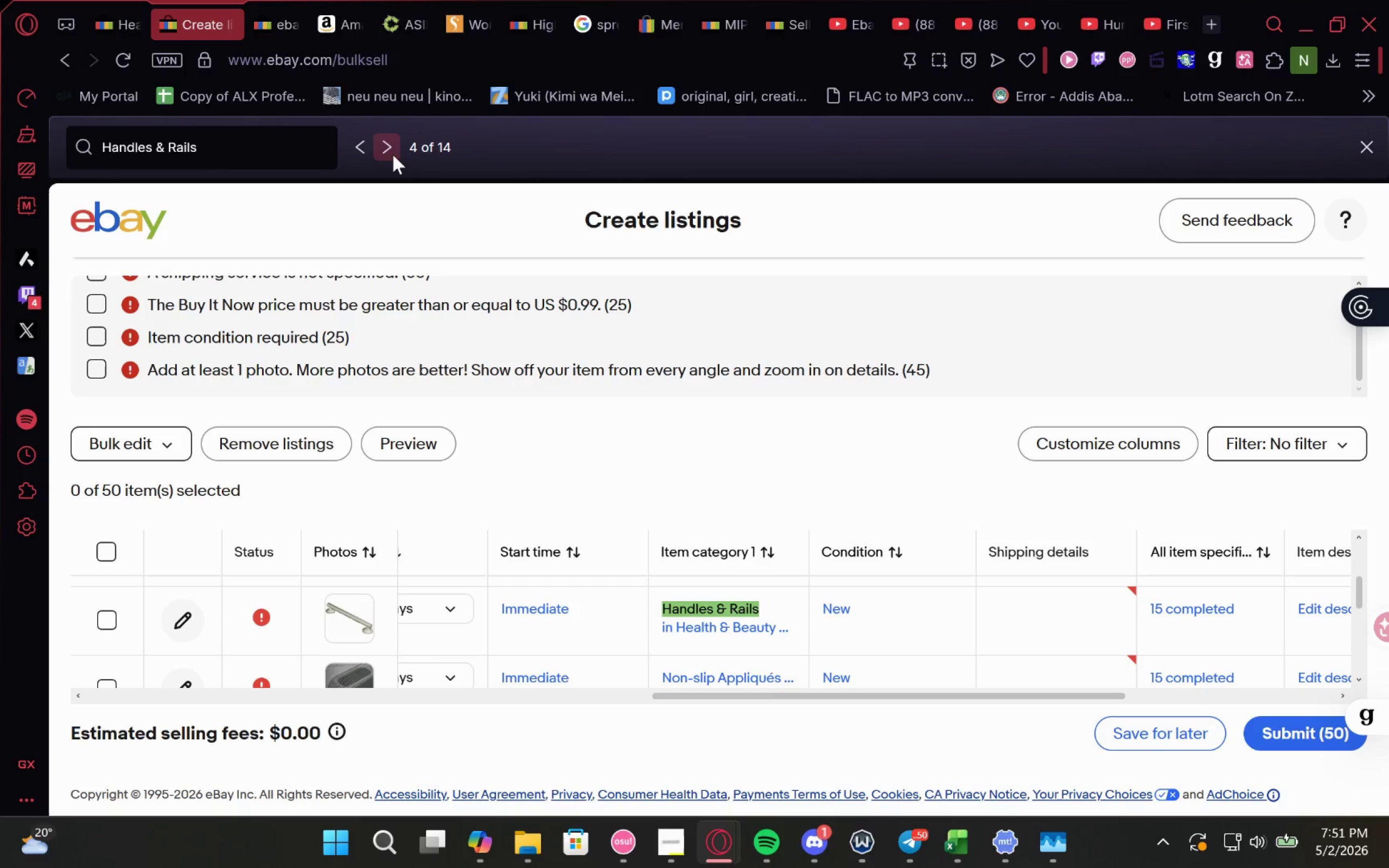 
left_click([393, 155])
 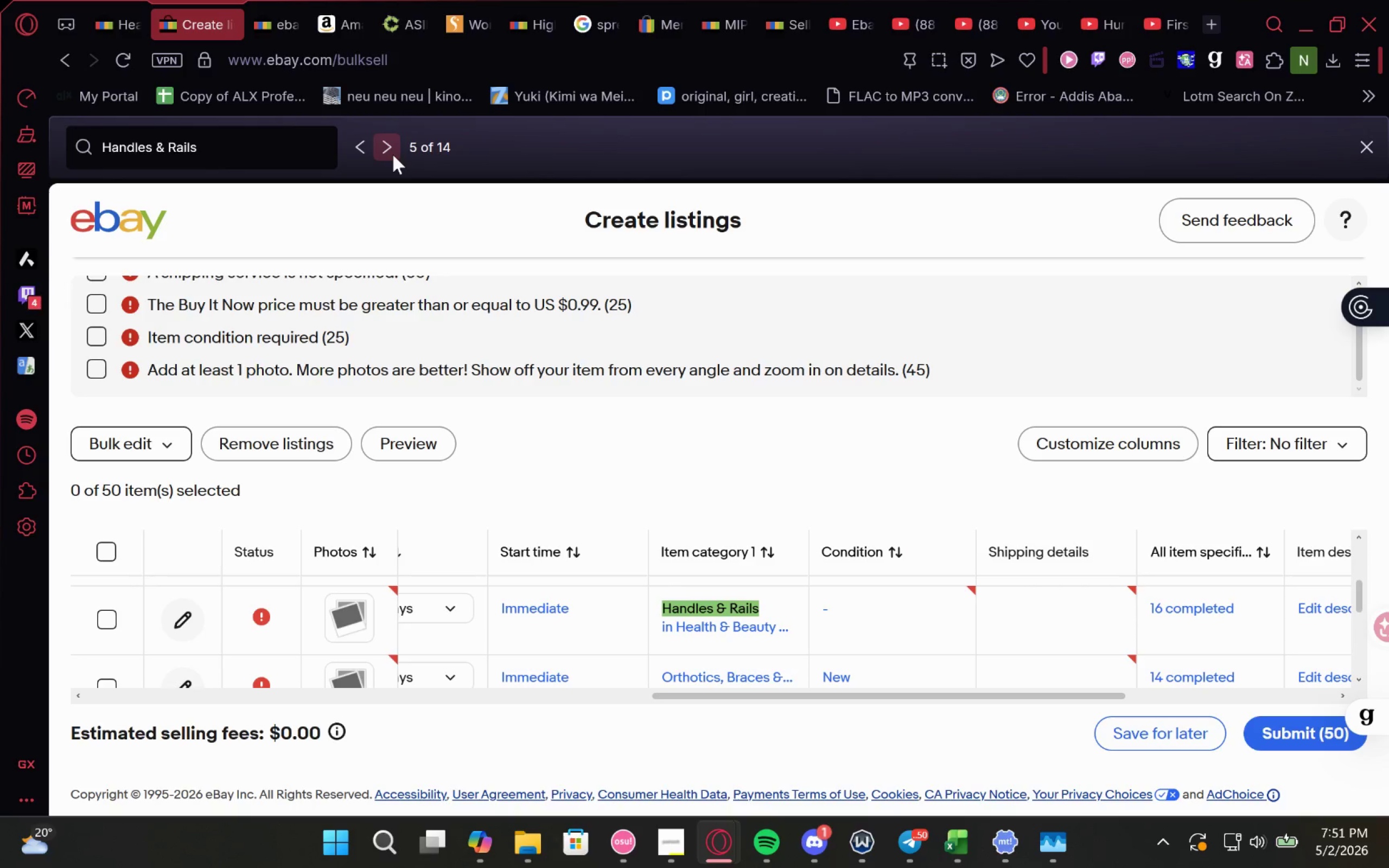 
left_click([393, 155])
 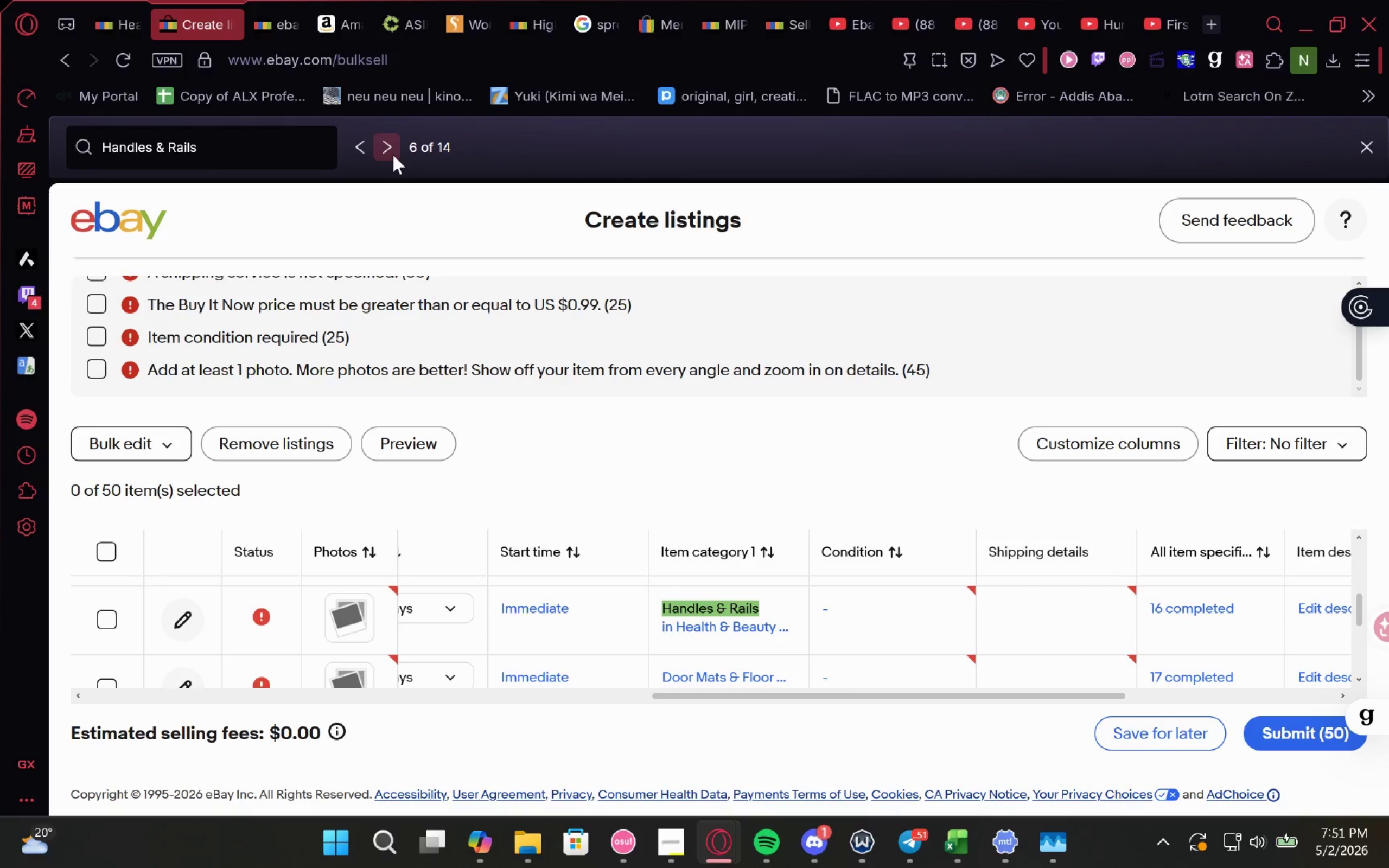 
left_click([393, 155])
 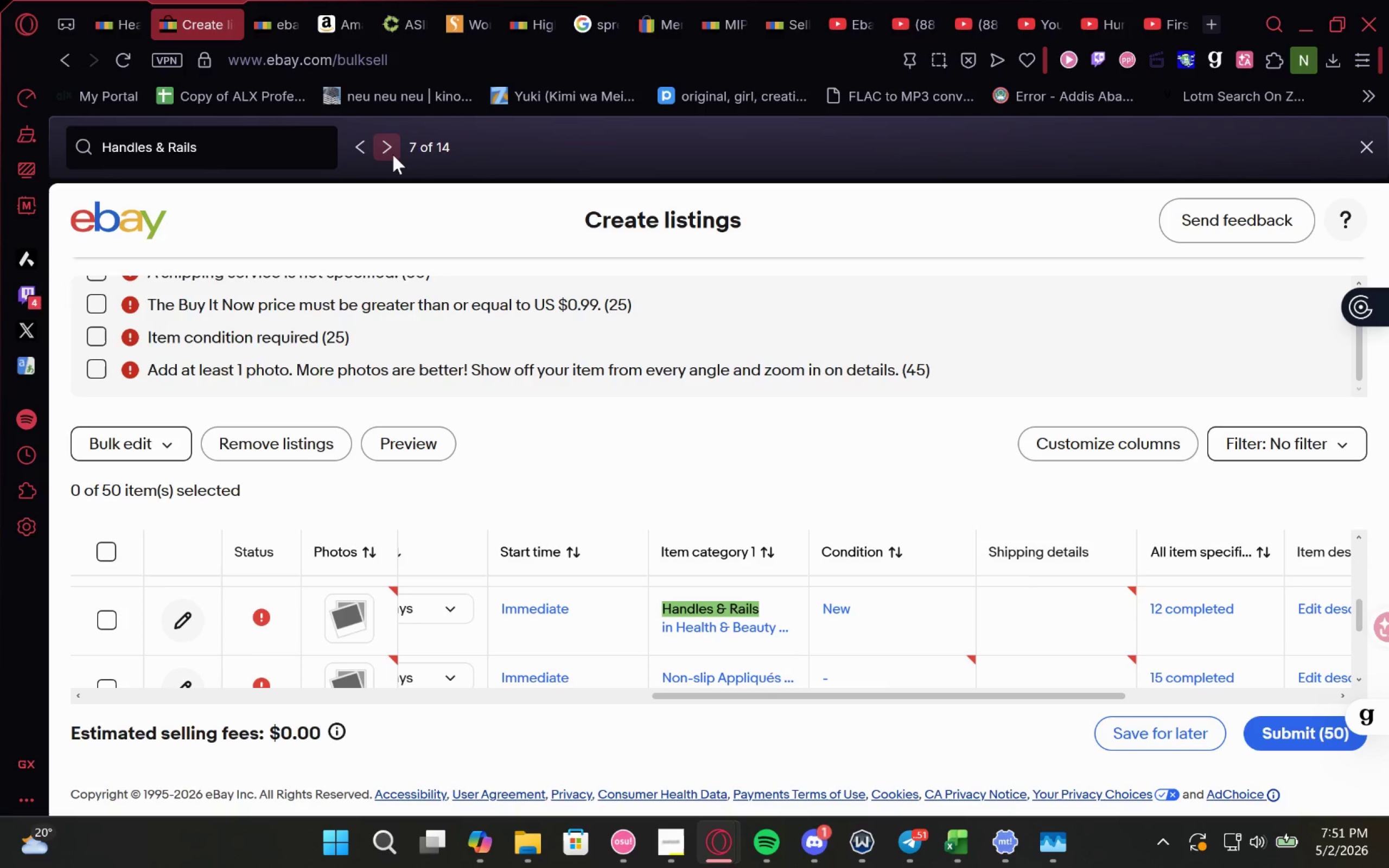 
left_click([393, 155])
 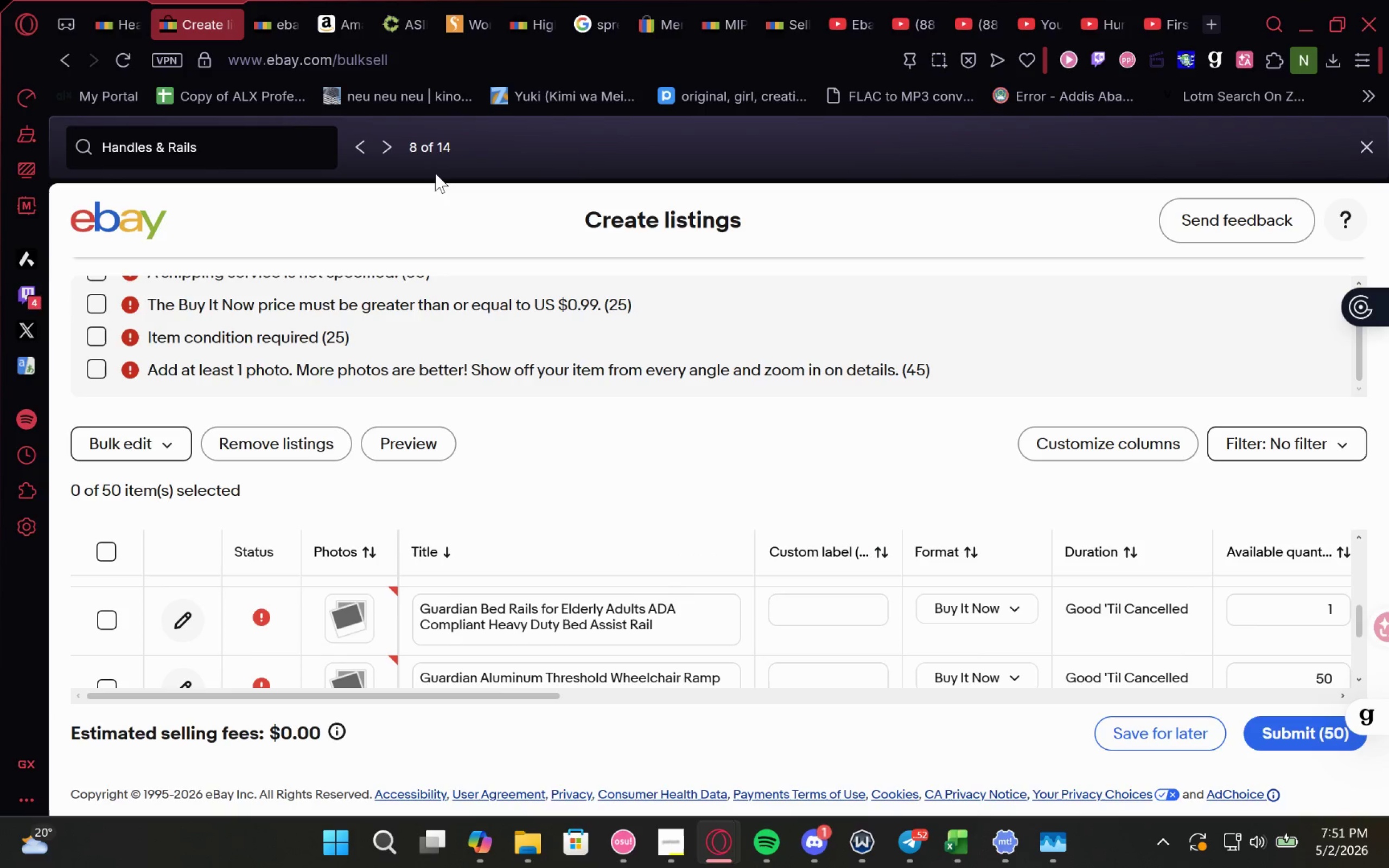 
left_click([385, 143])
 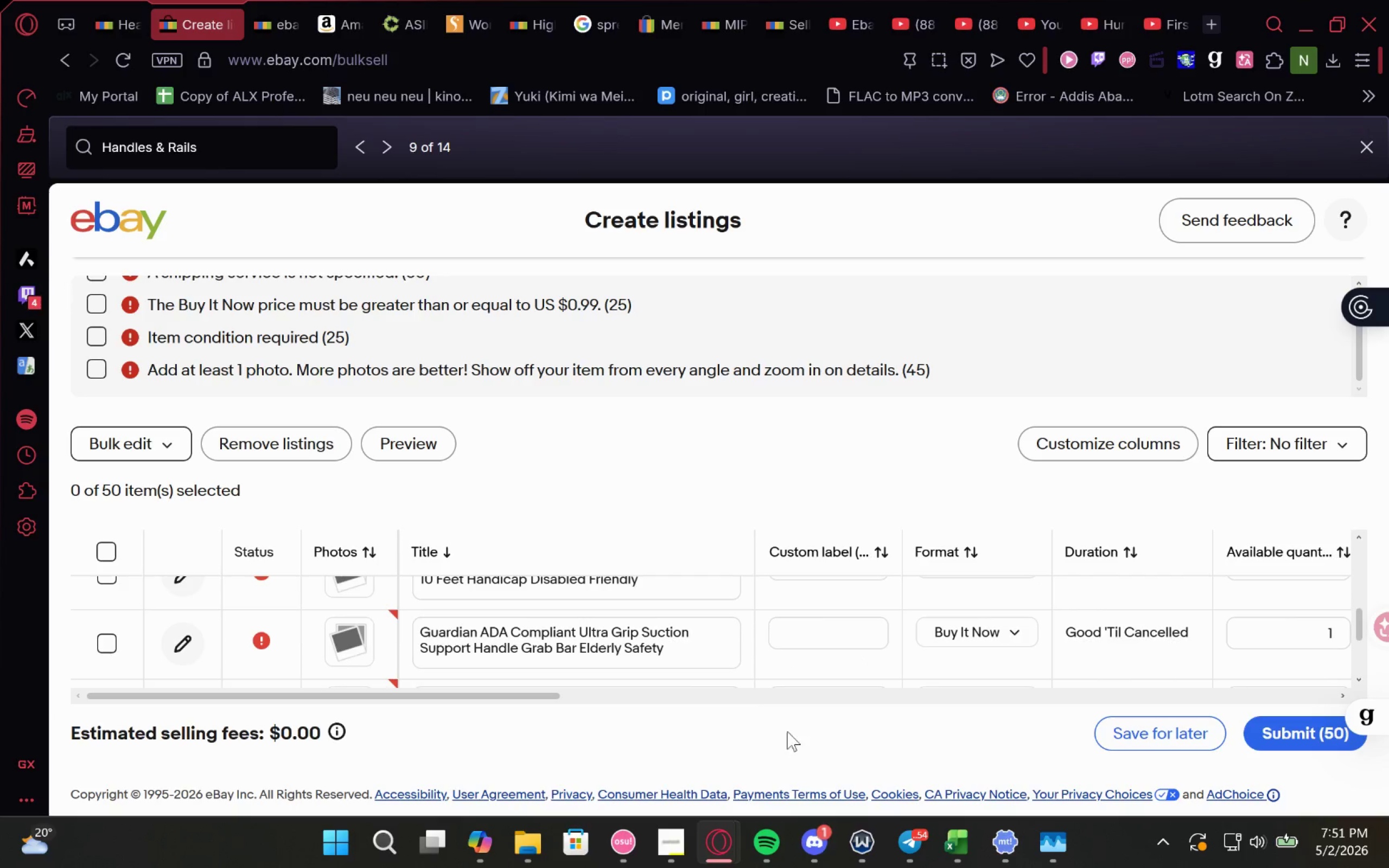 
wait(10.14)
 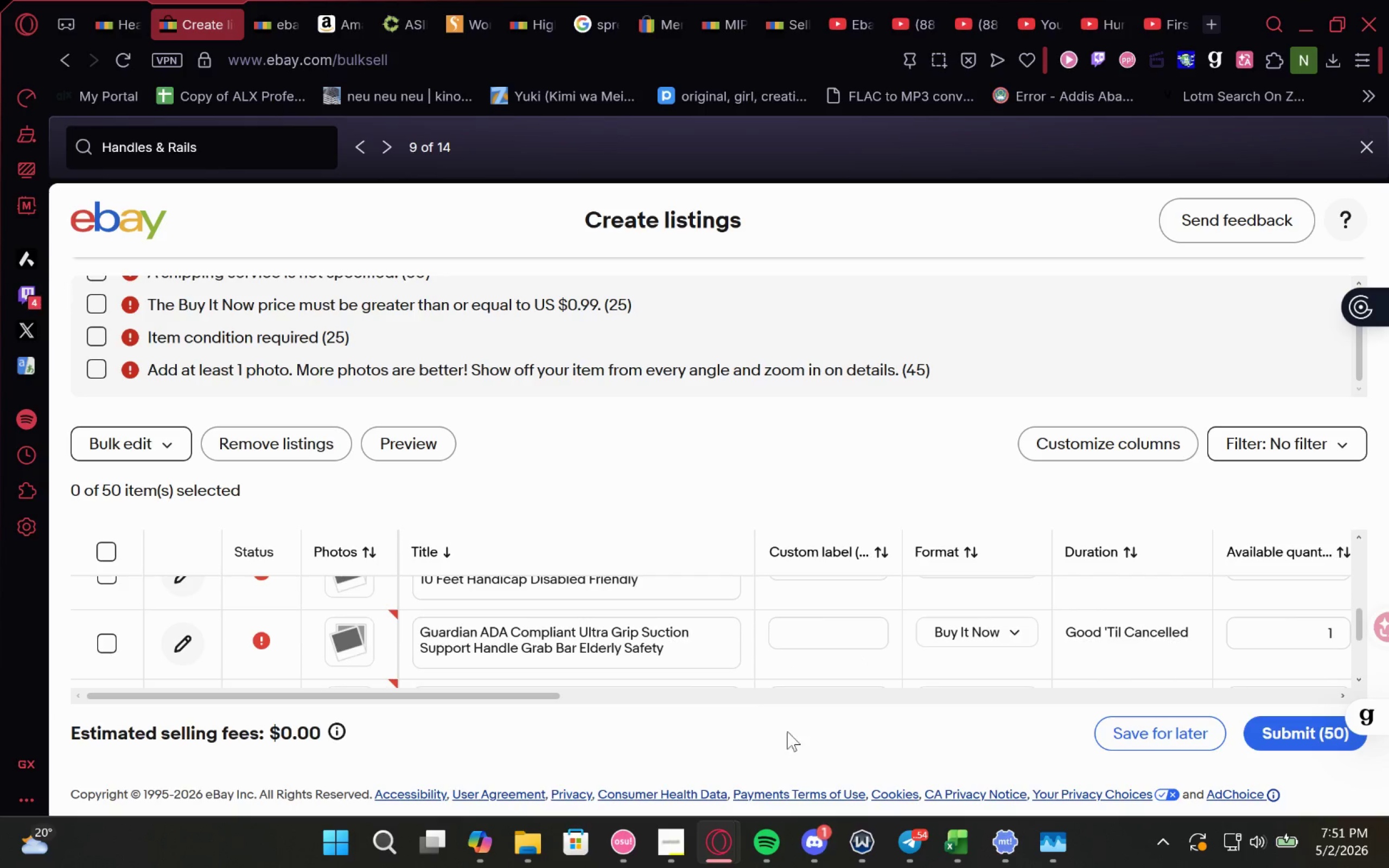 
left_click([377, 144])
 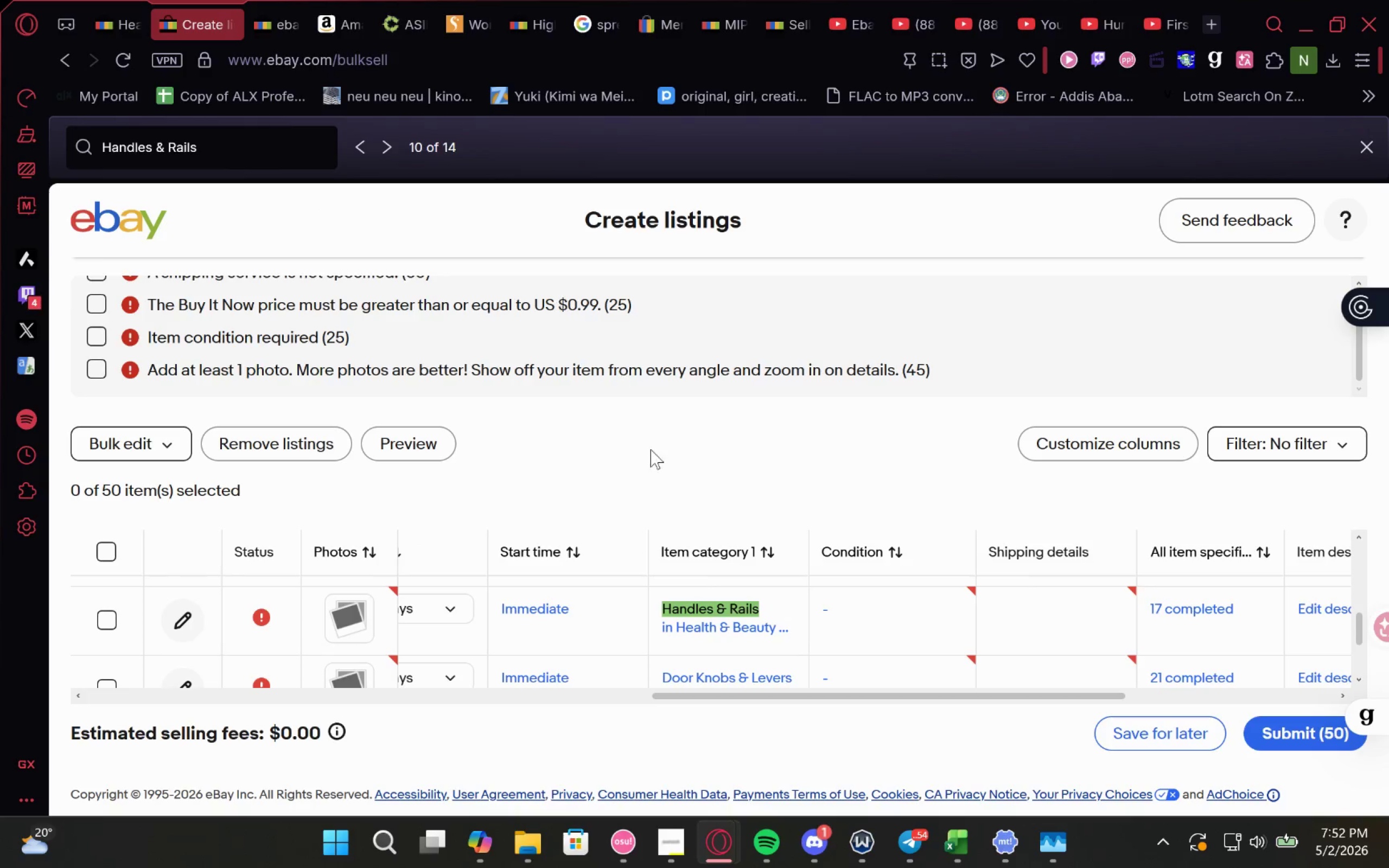 
mouse_move([708, 617])
 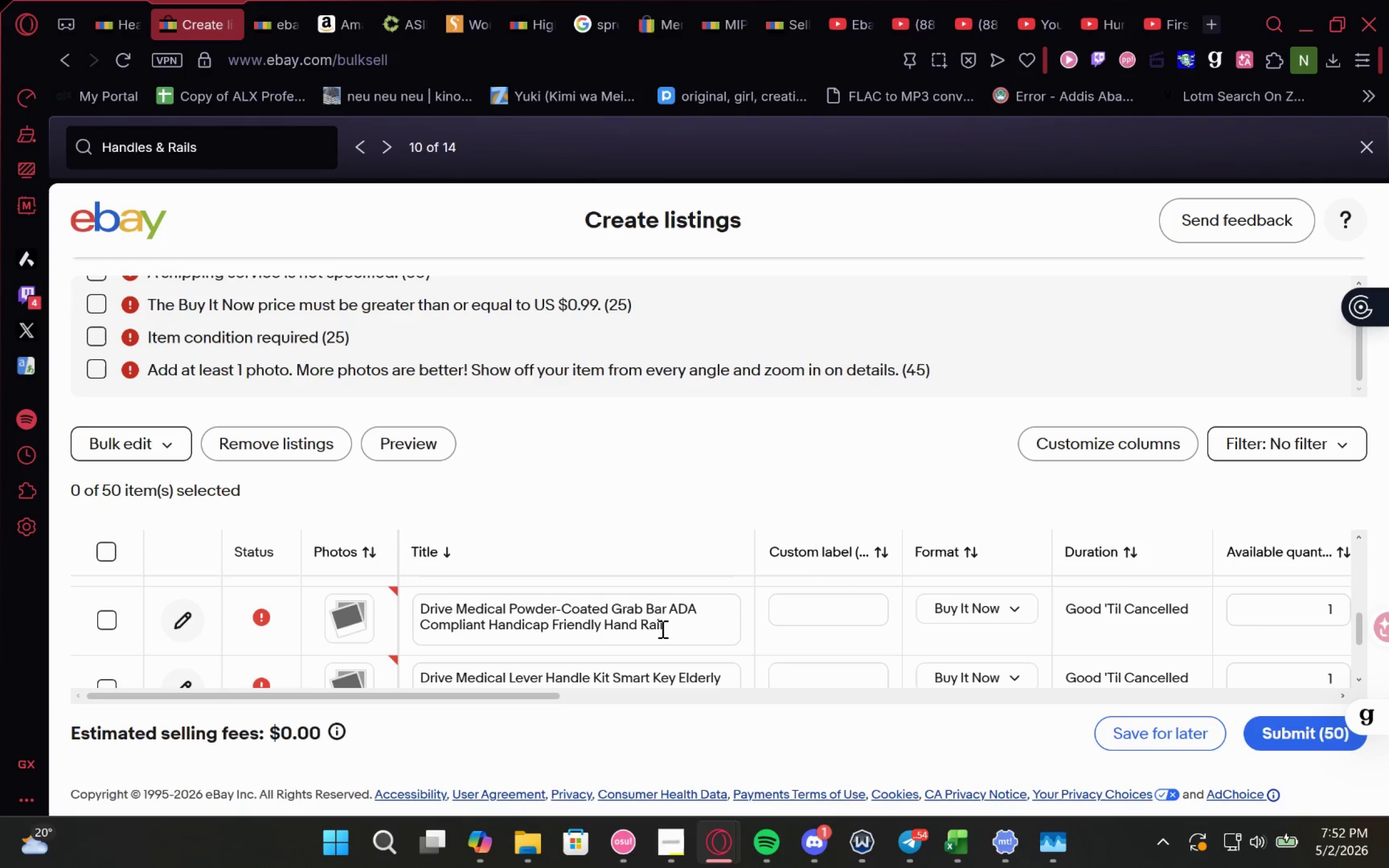 
left_click_drag(start_coordinate=[664, 629], to_coordinate=[372, 576])
 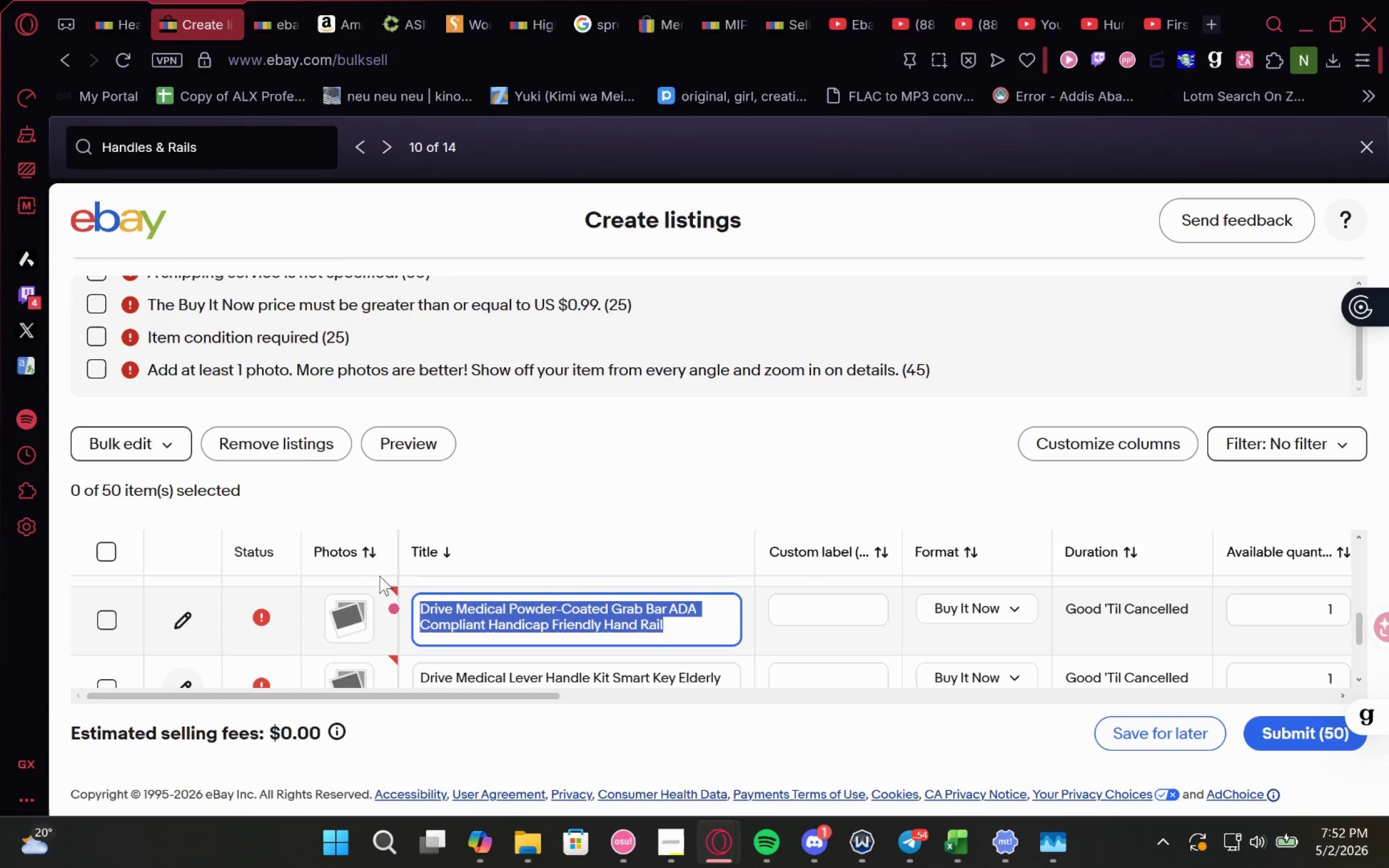 
key(Control+C)
 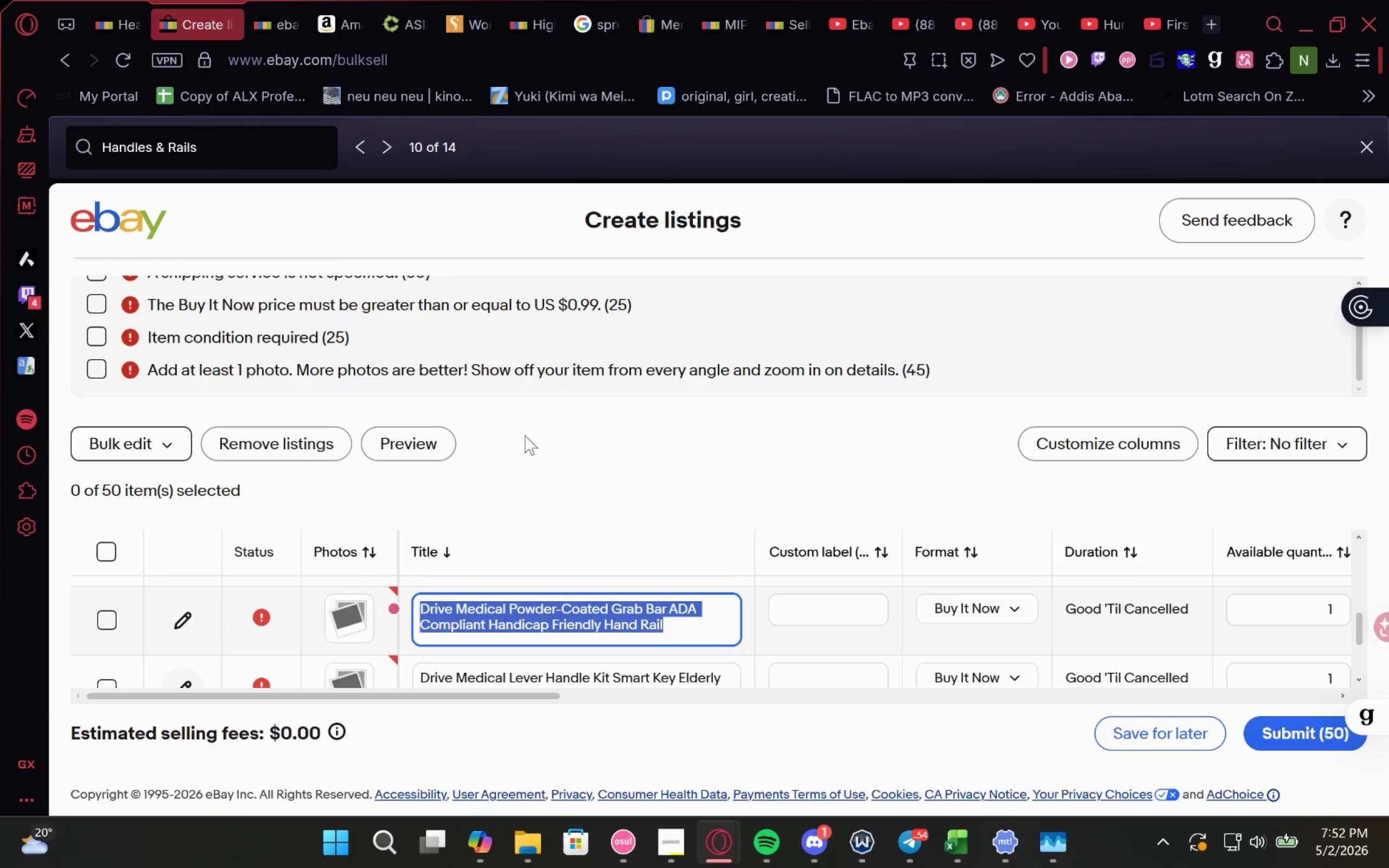 
key(Control+C)
 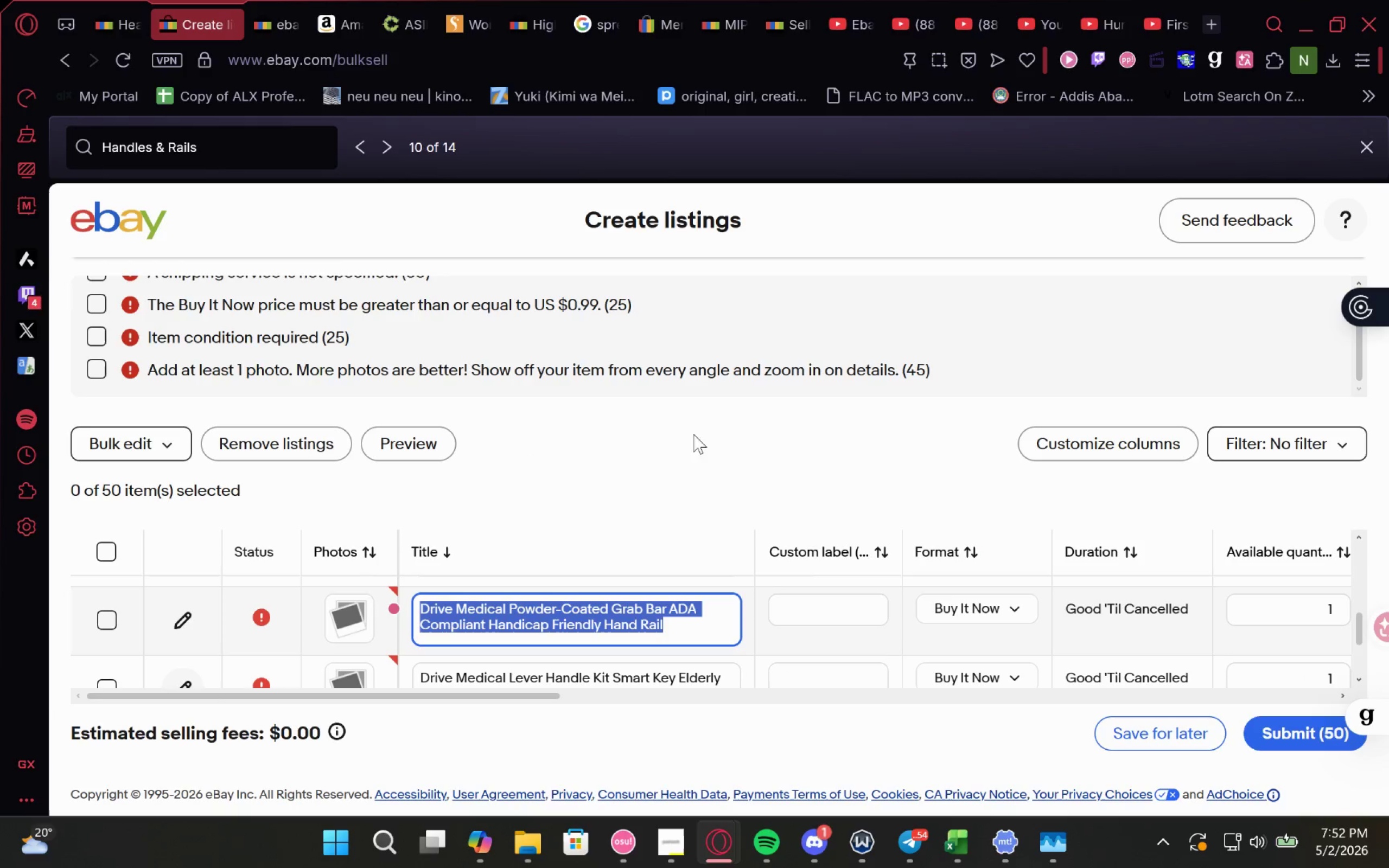 
key(Control+C)
 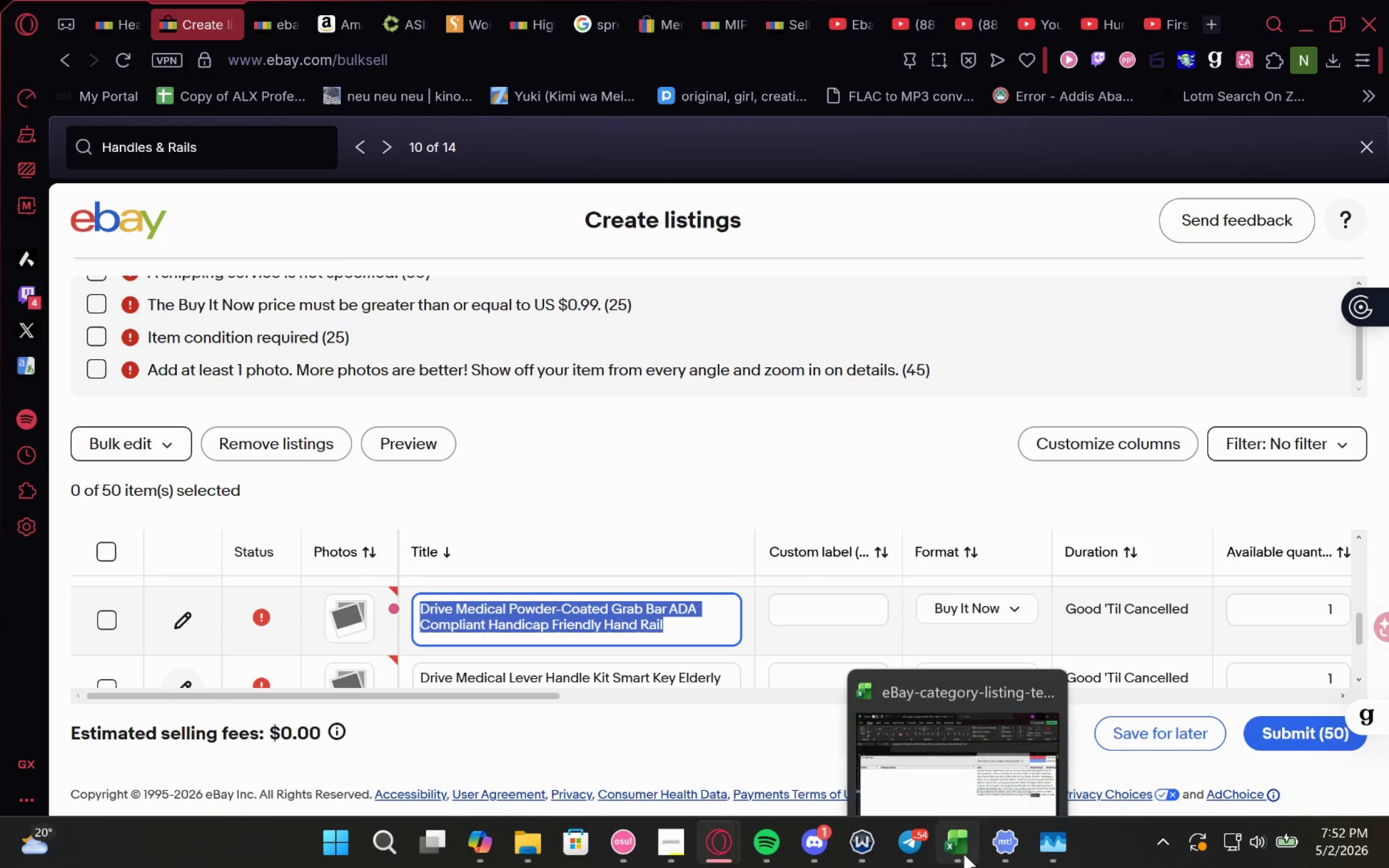 
left_click([963, 751])
 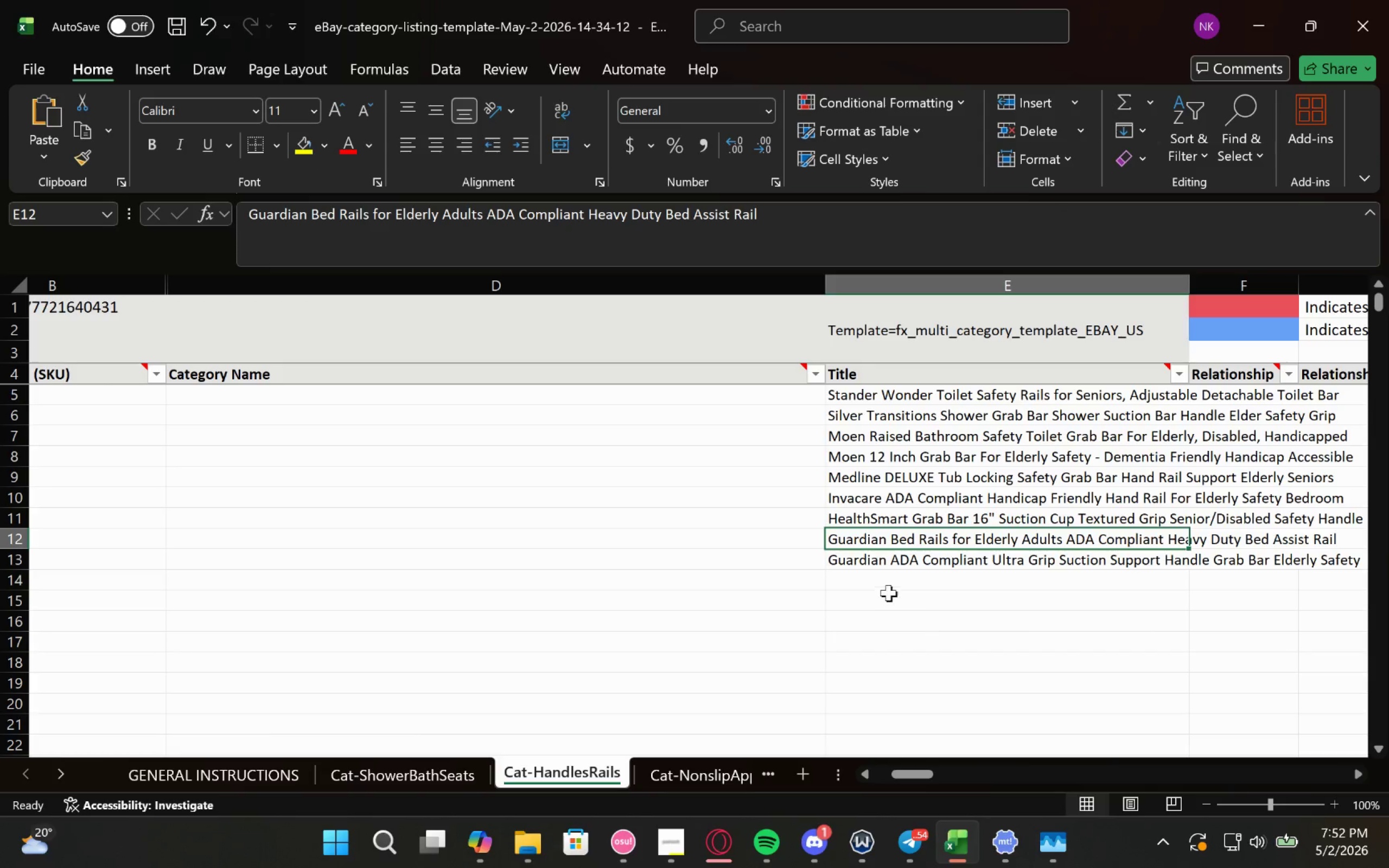 
left_click([875, 577])
 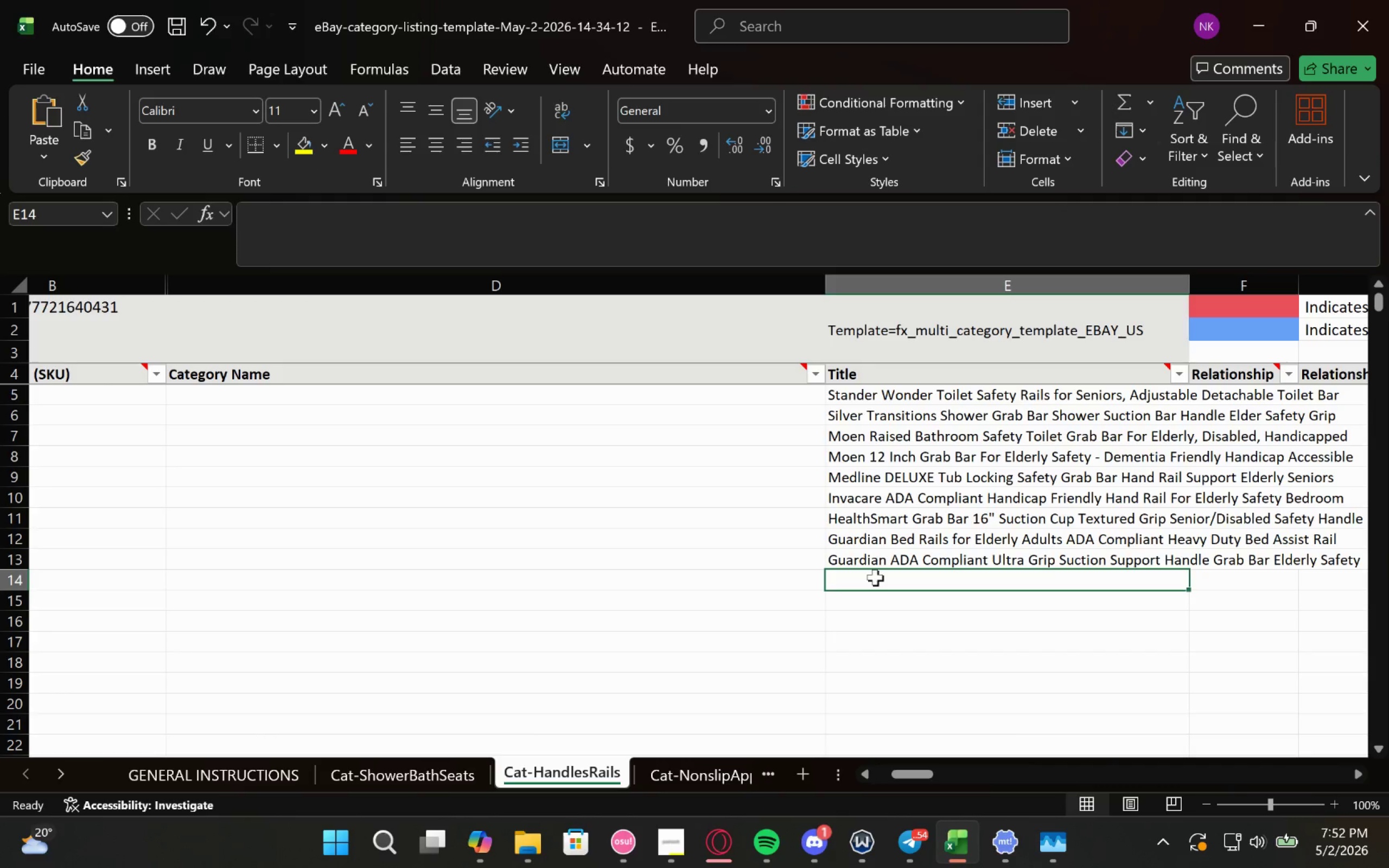 
key(Control+V)
 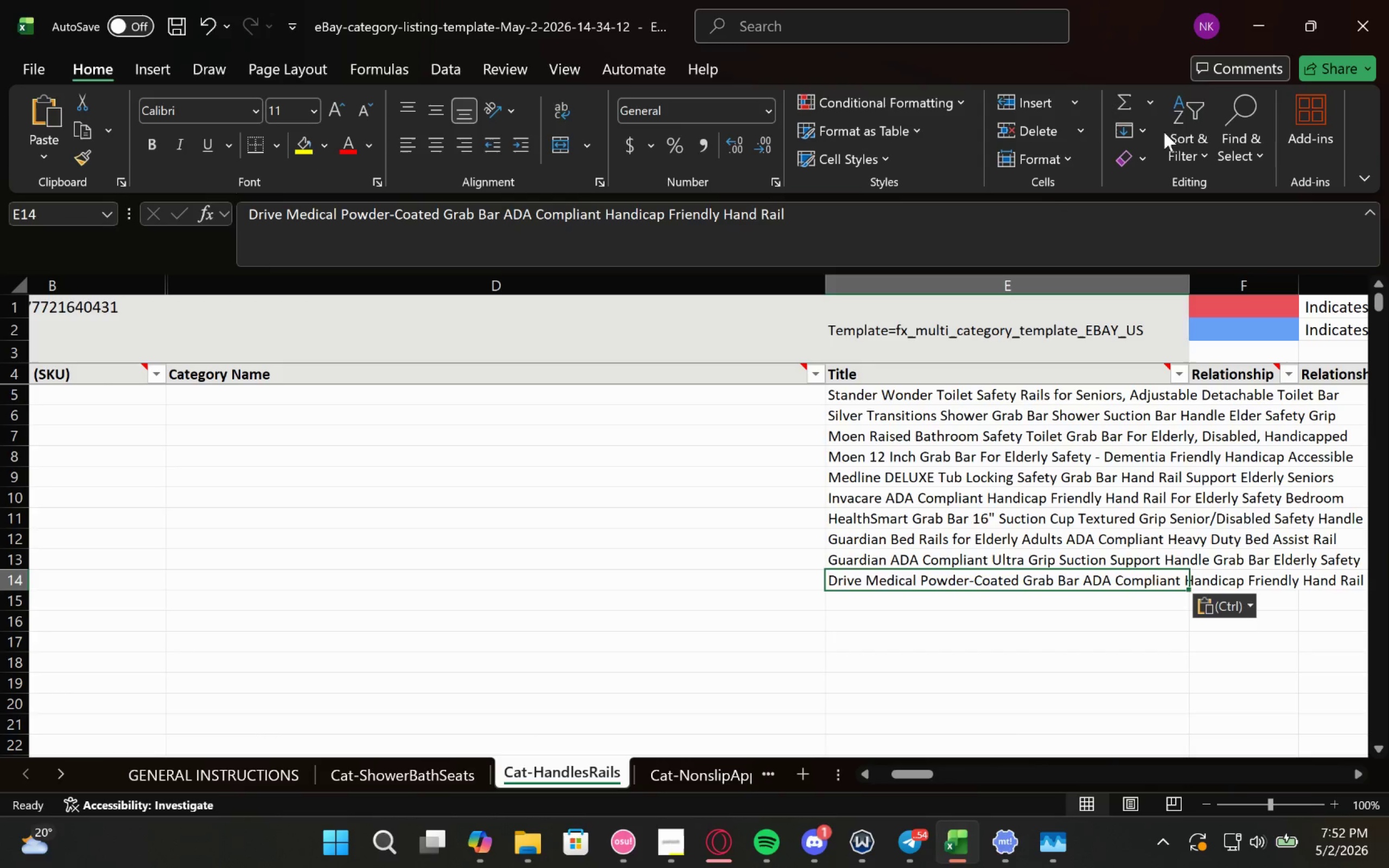 
left_click([1258, 21])
 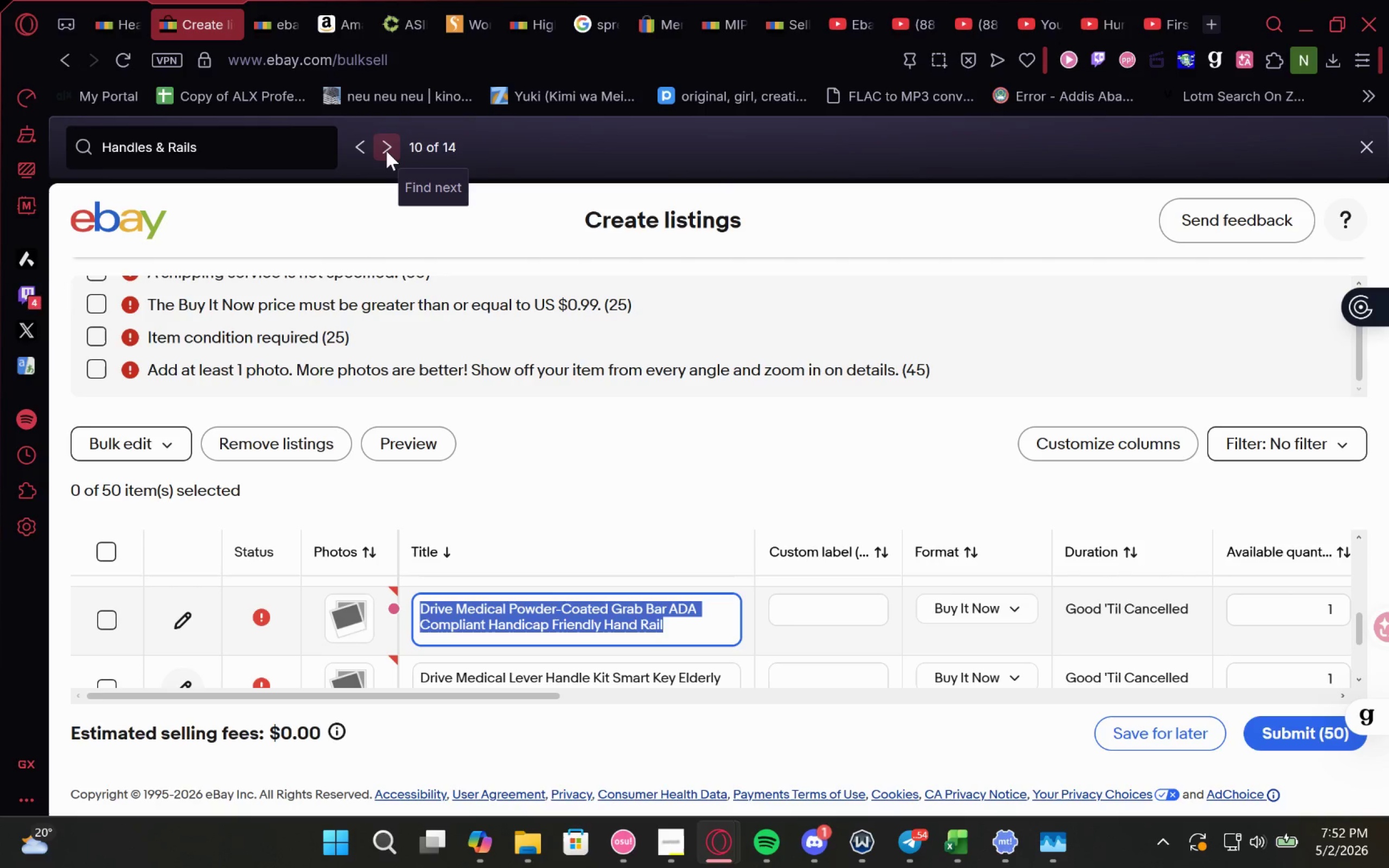 
left_click([386, 151])
 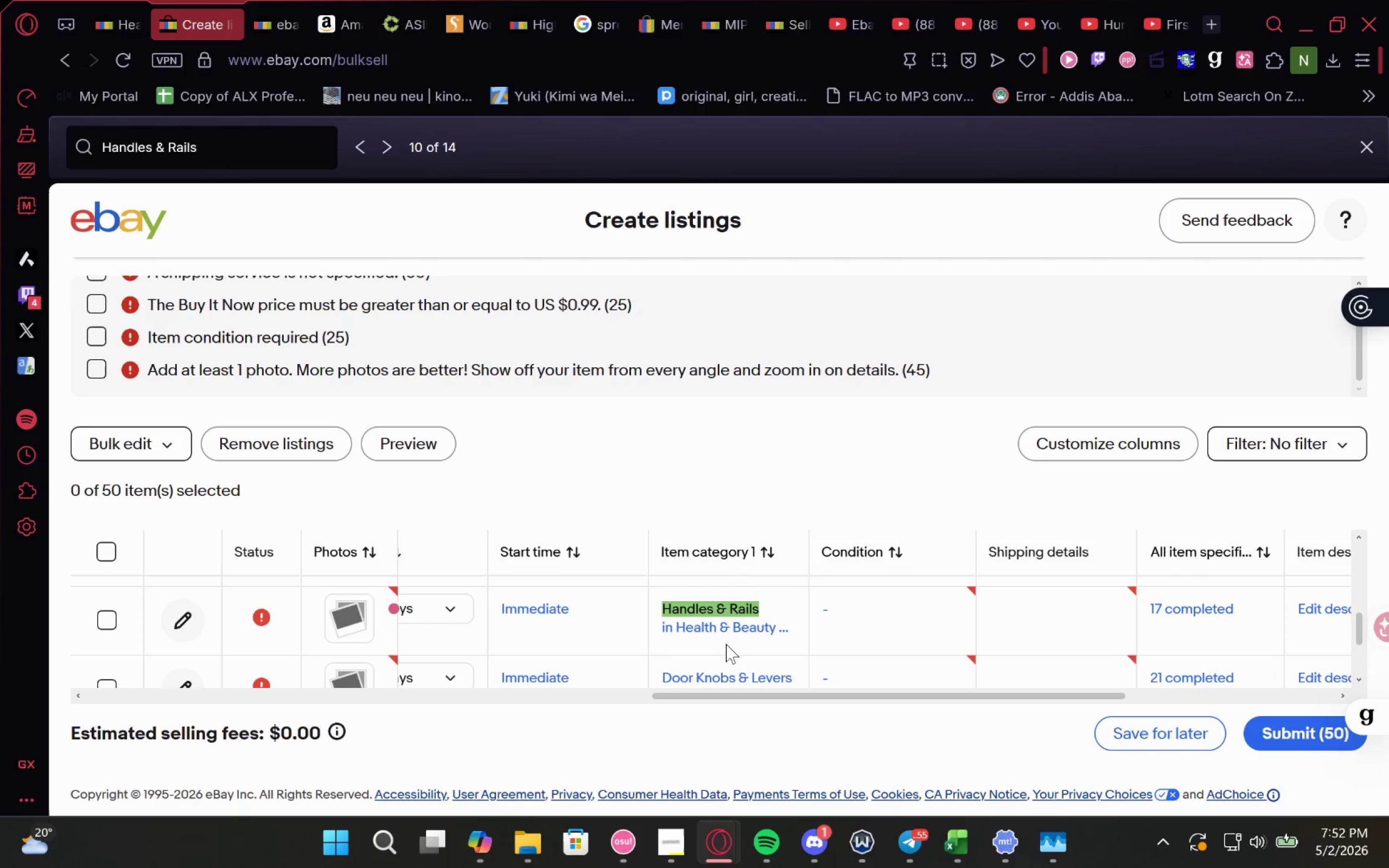 
mouse_move([626, 632])
 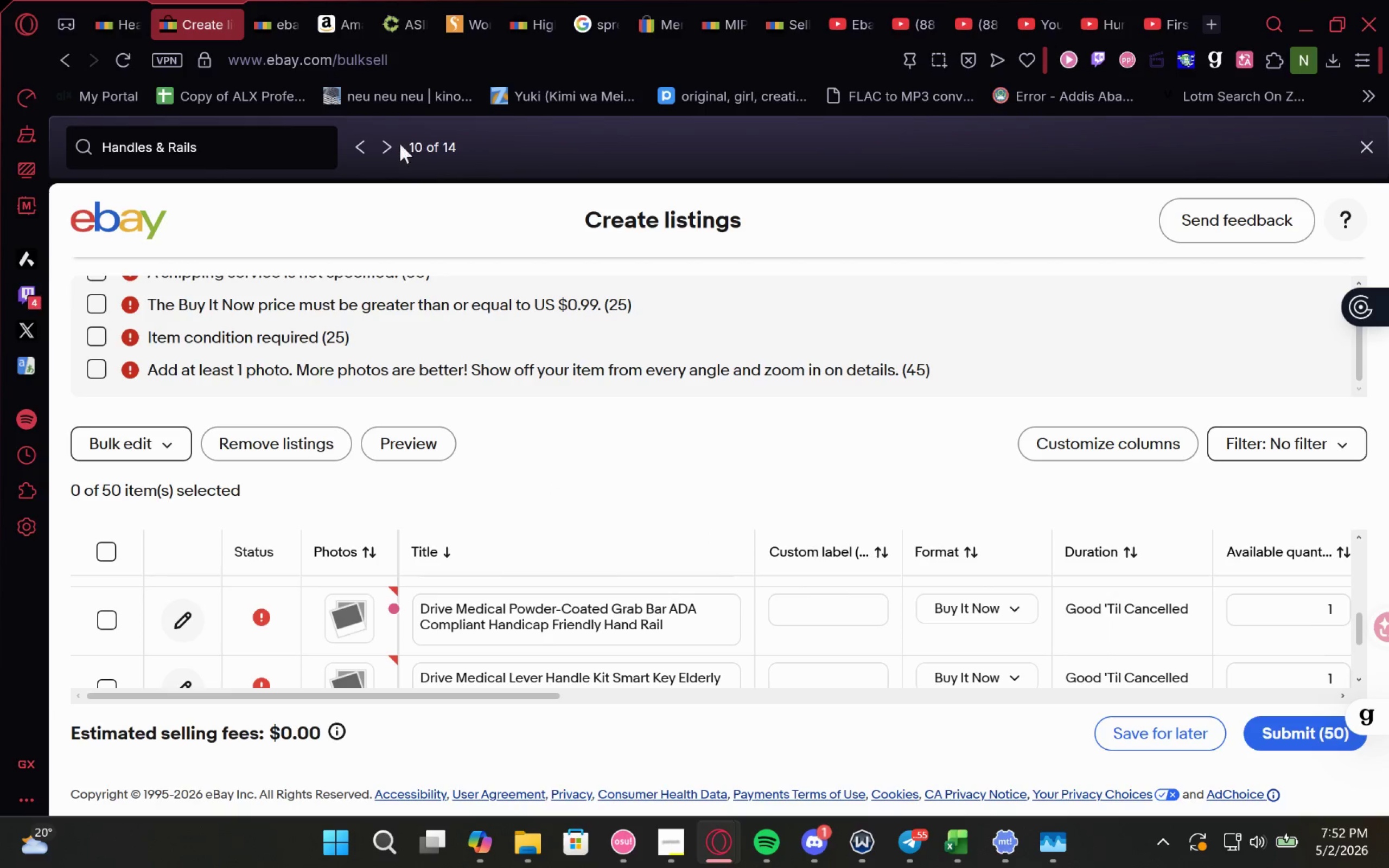 
left_click([393, 139])
 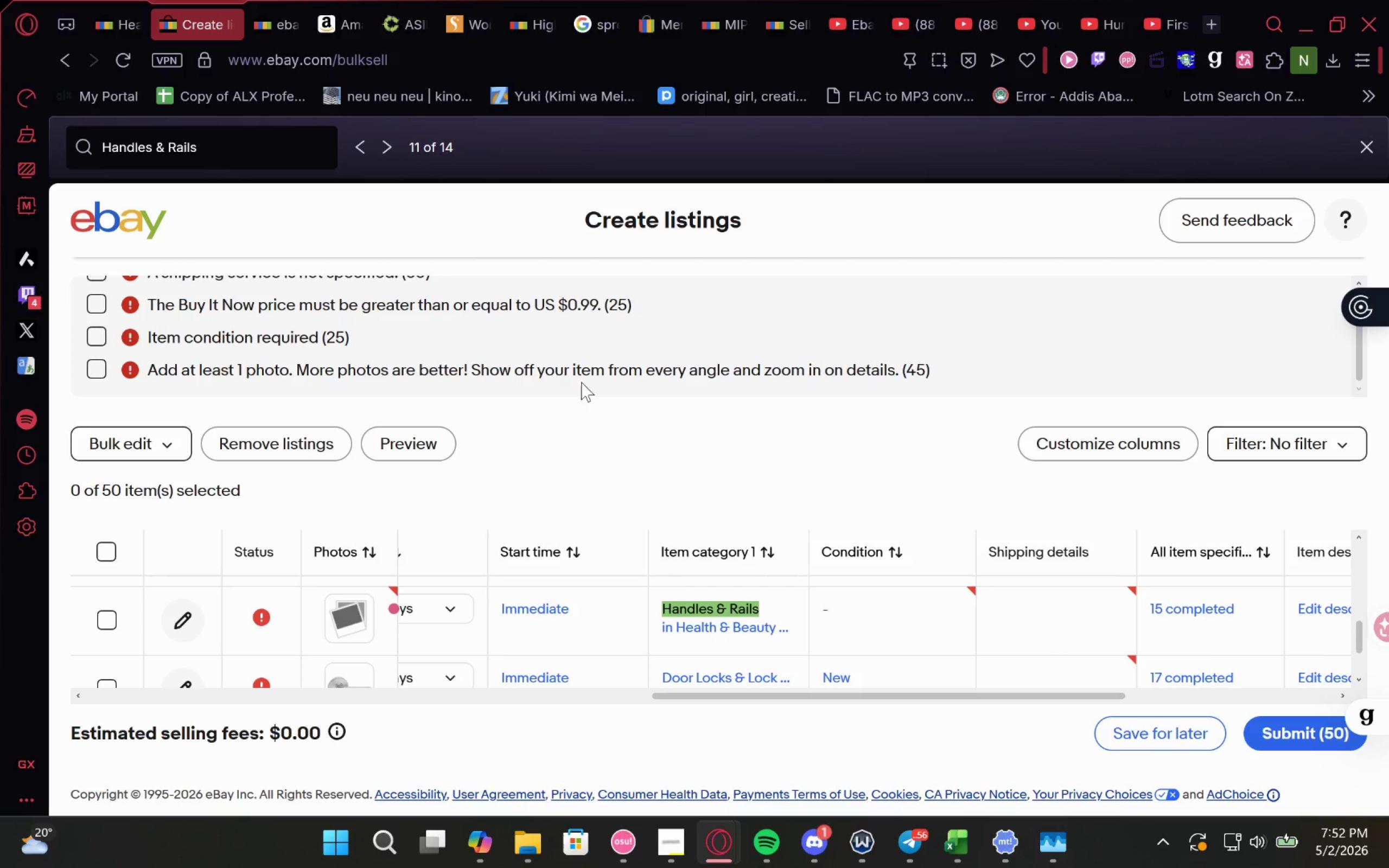 
mouse_move([681, 631])
 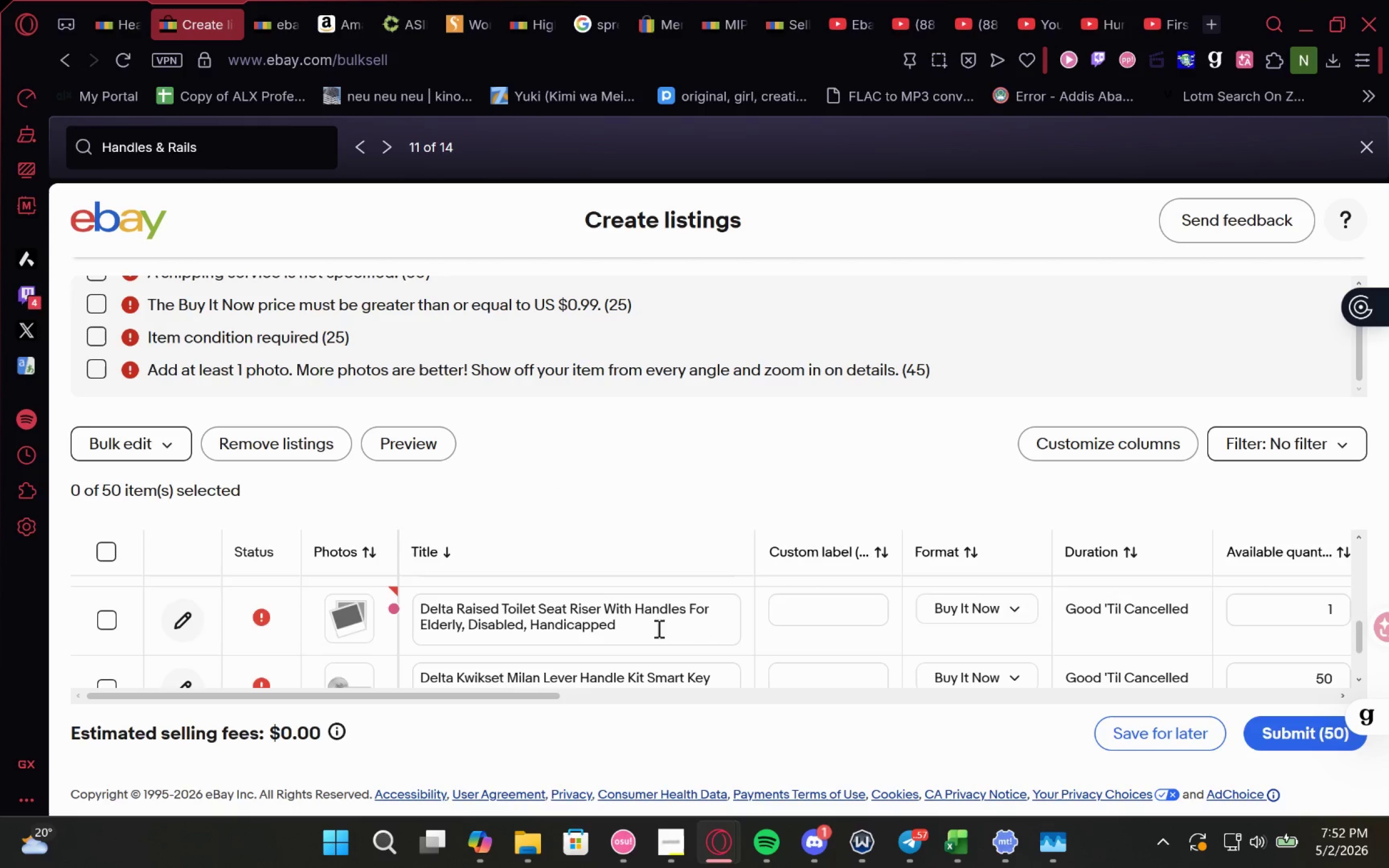 
left_click_drag(start_coordinate=[657, 628], to_coordinate=[370, 570])
 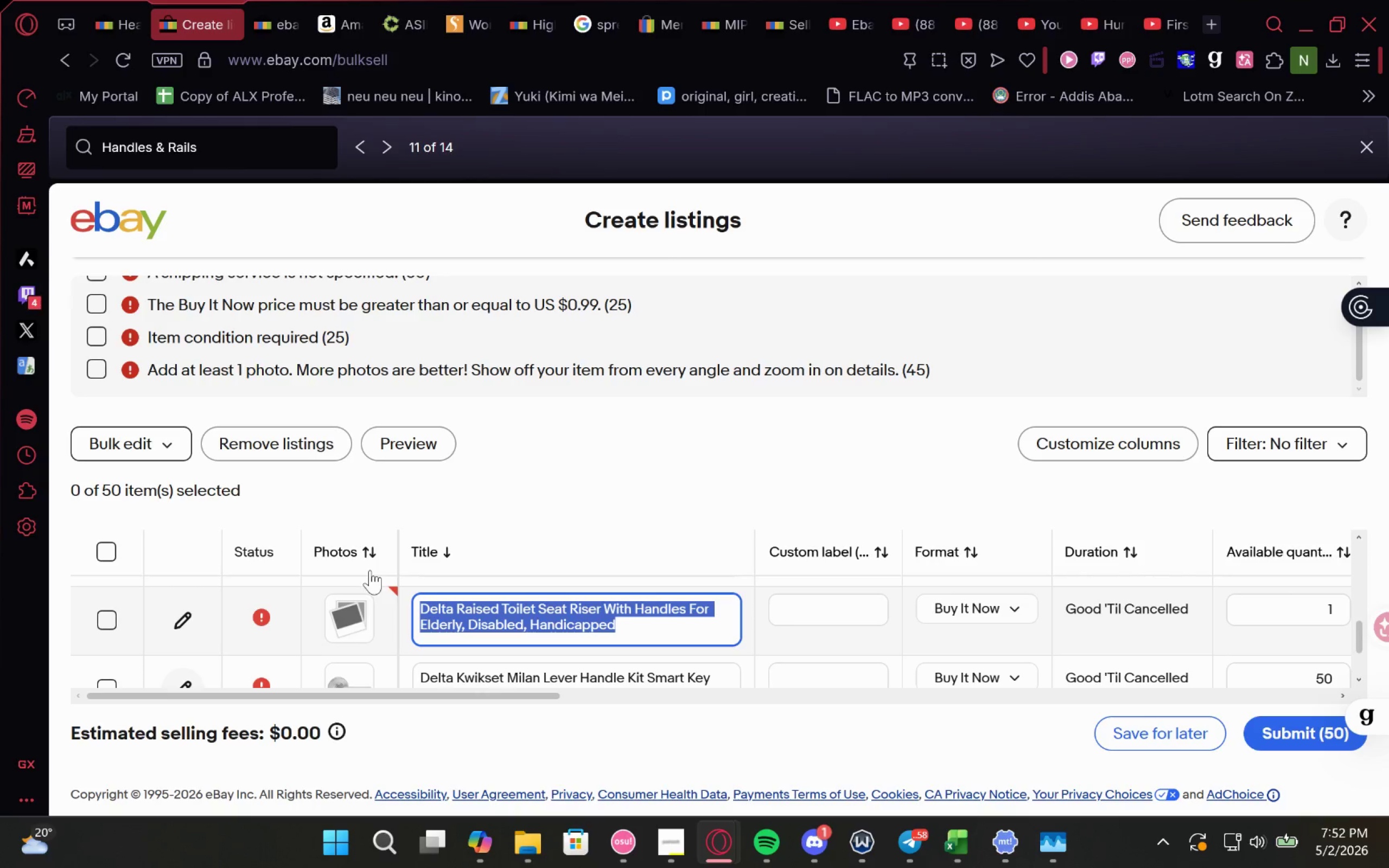 
key(Control+C)
 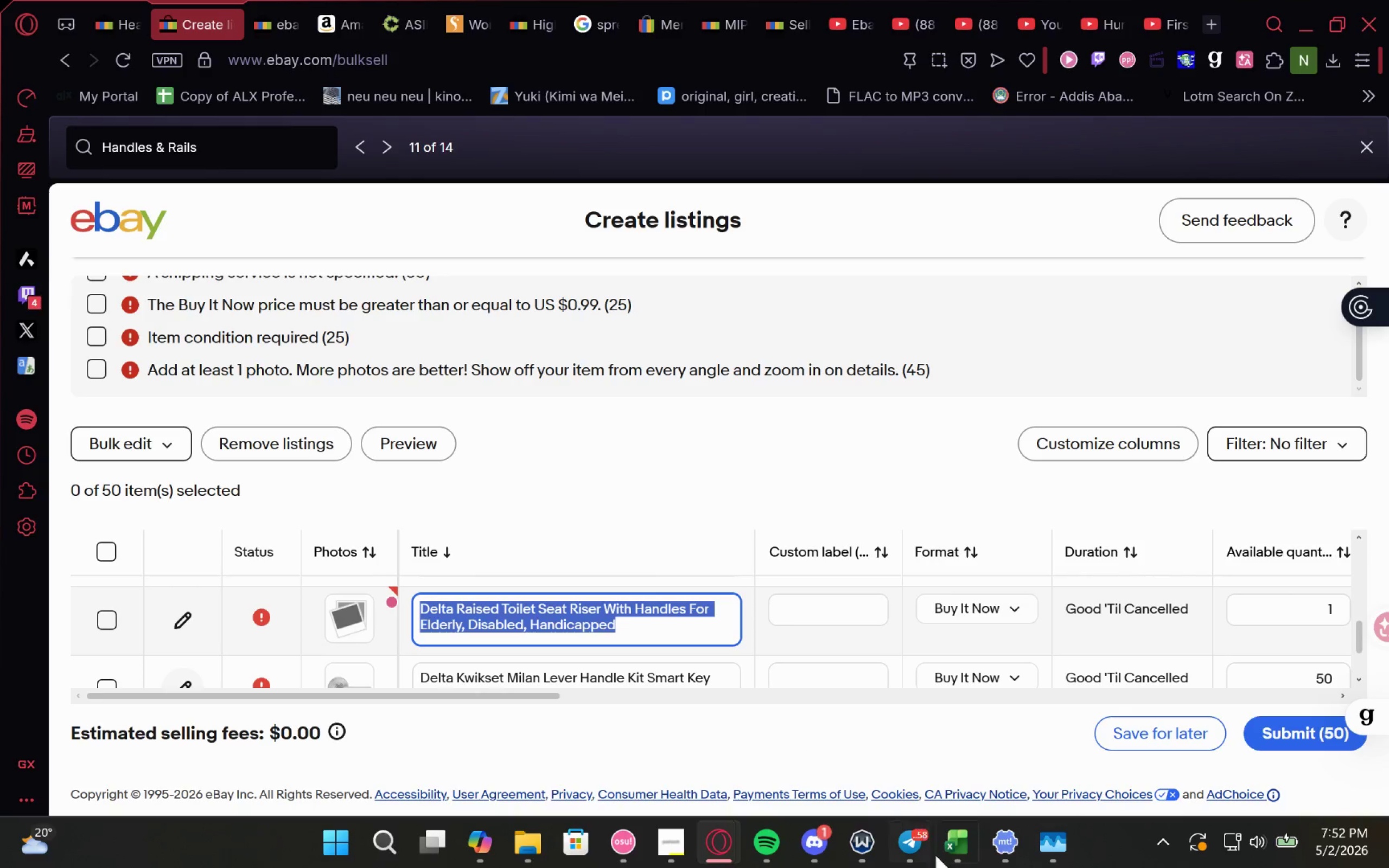 
key(Control+C)
 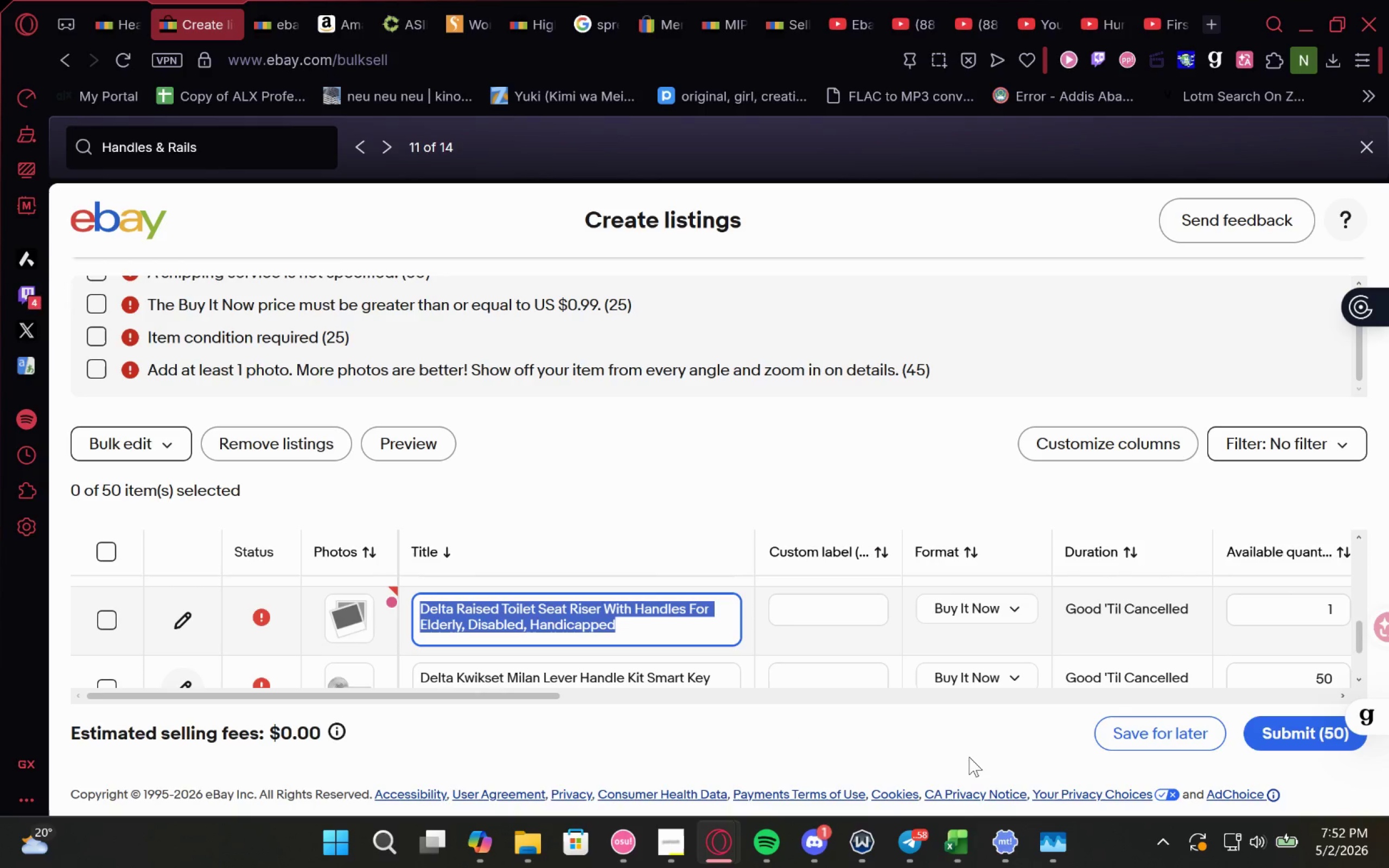 
left_click([956, 841])
 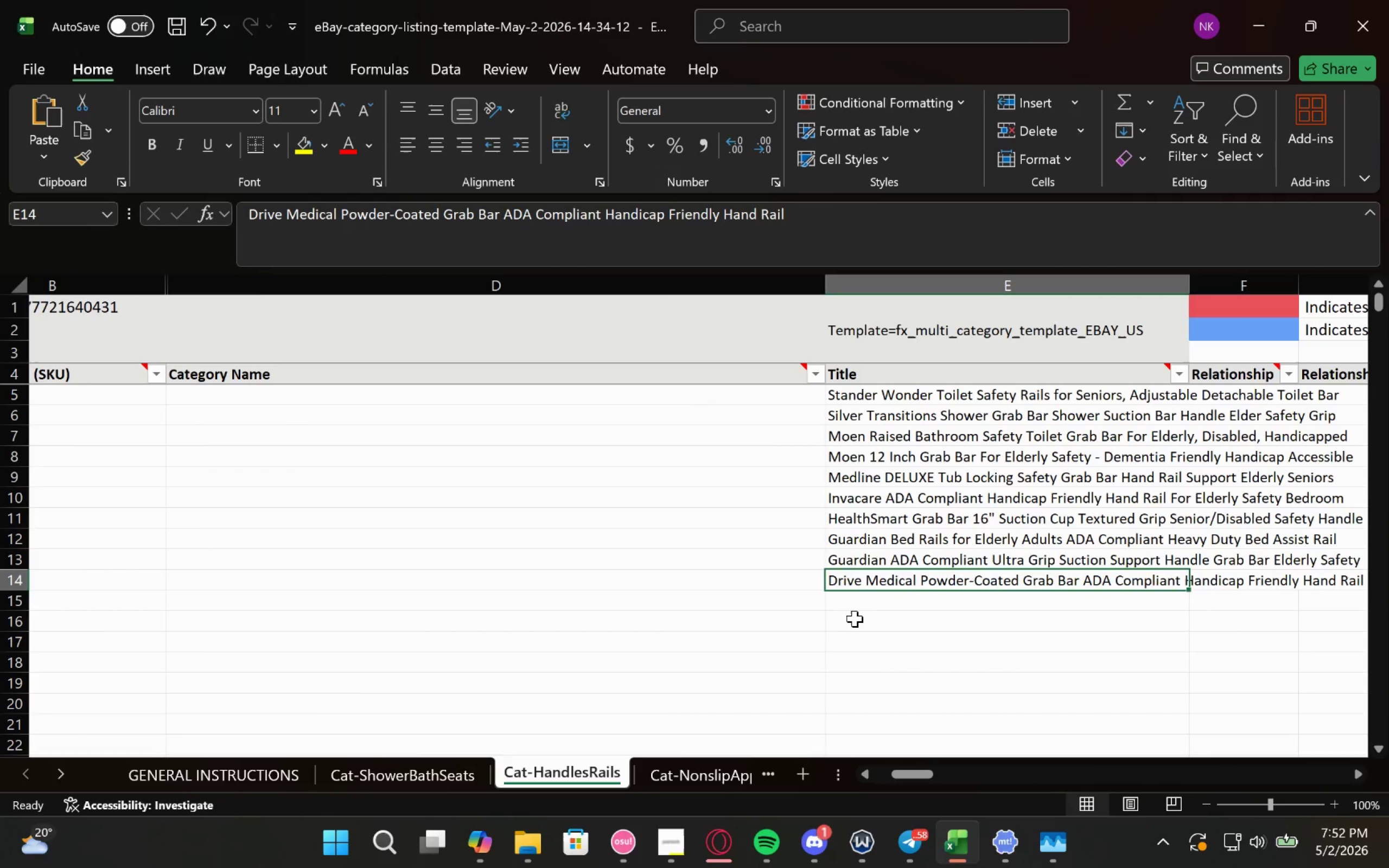 
left_click([859, 607])
 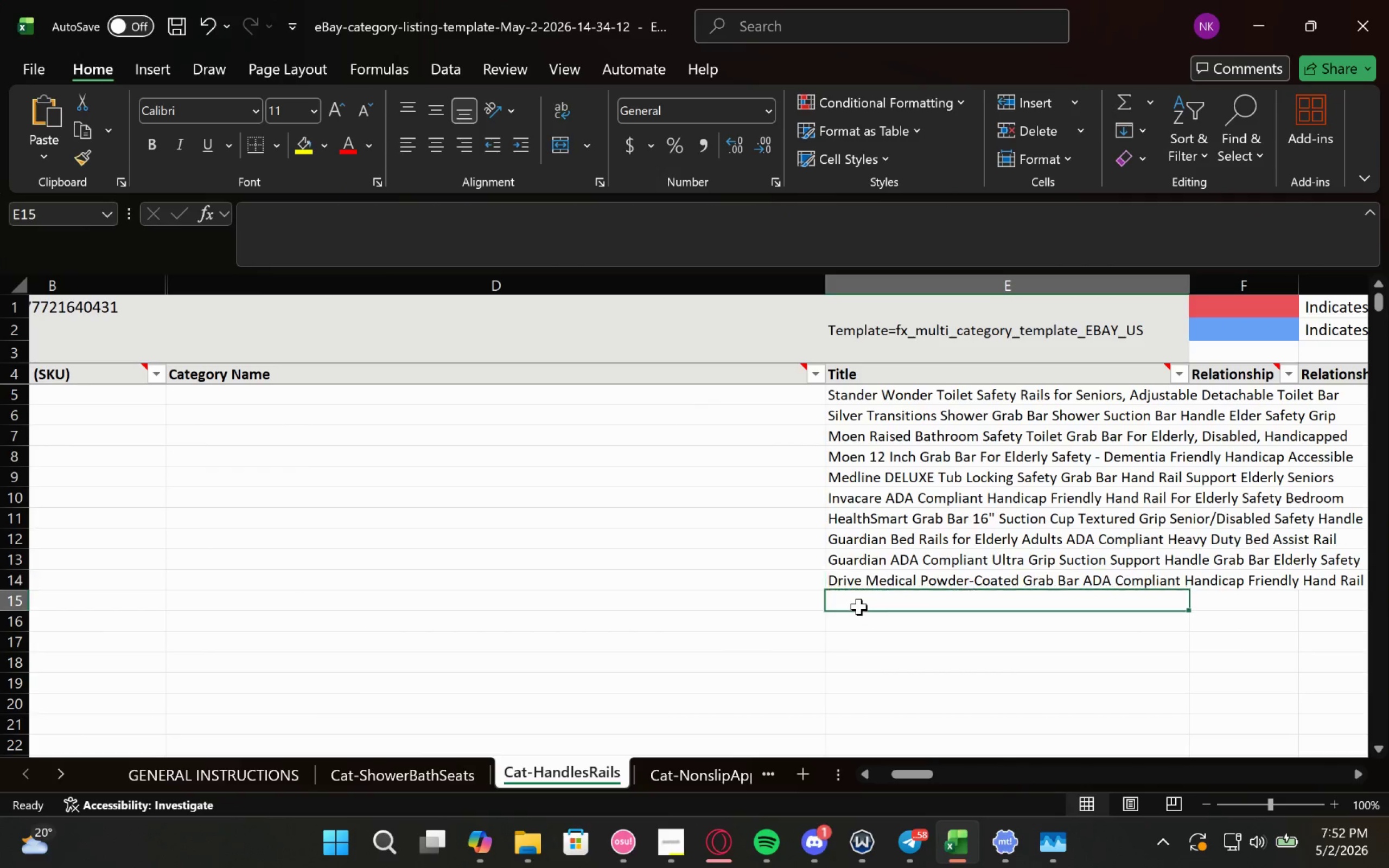 
key(Control+V)
 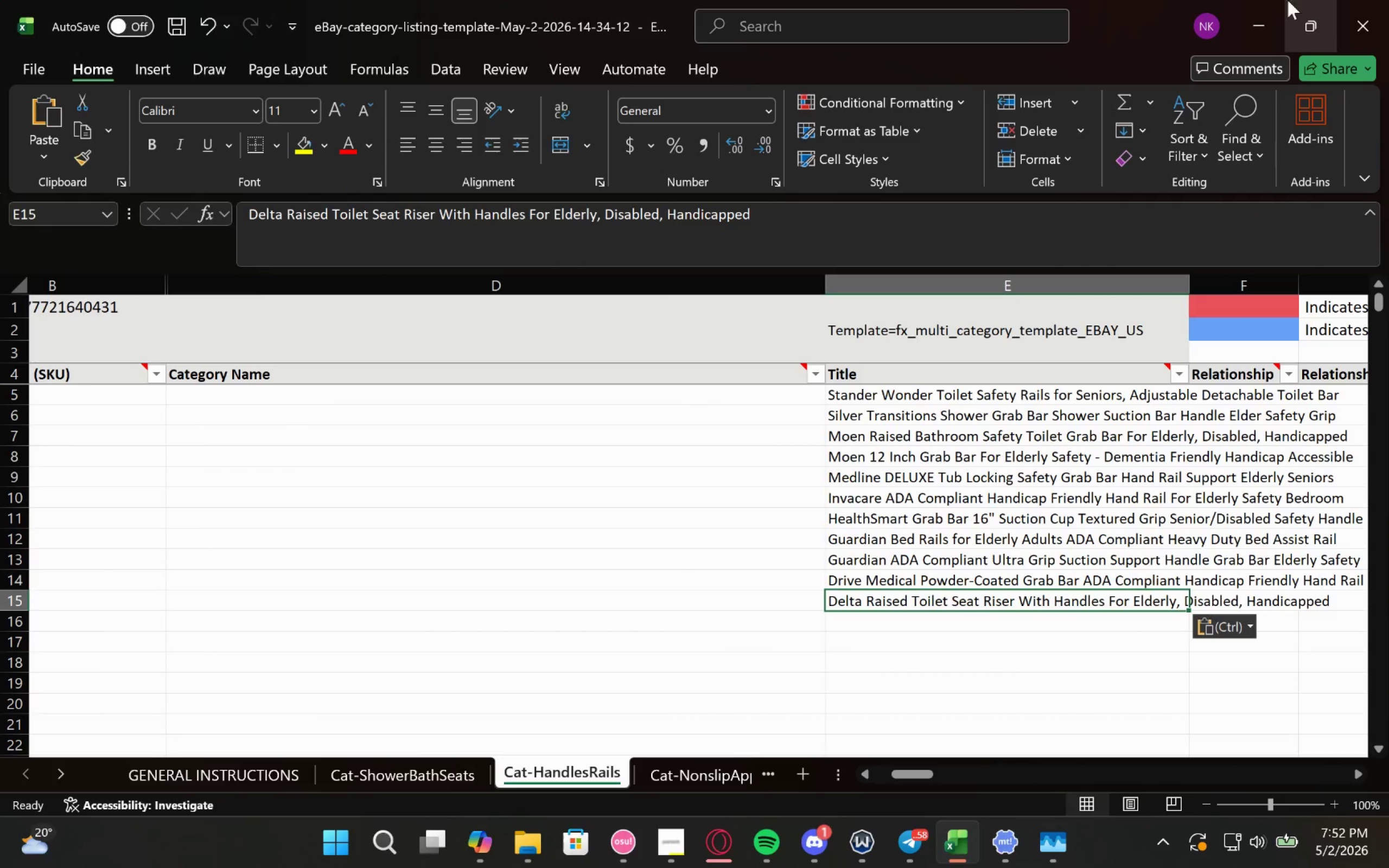 
left_click([1249, 0])
 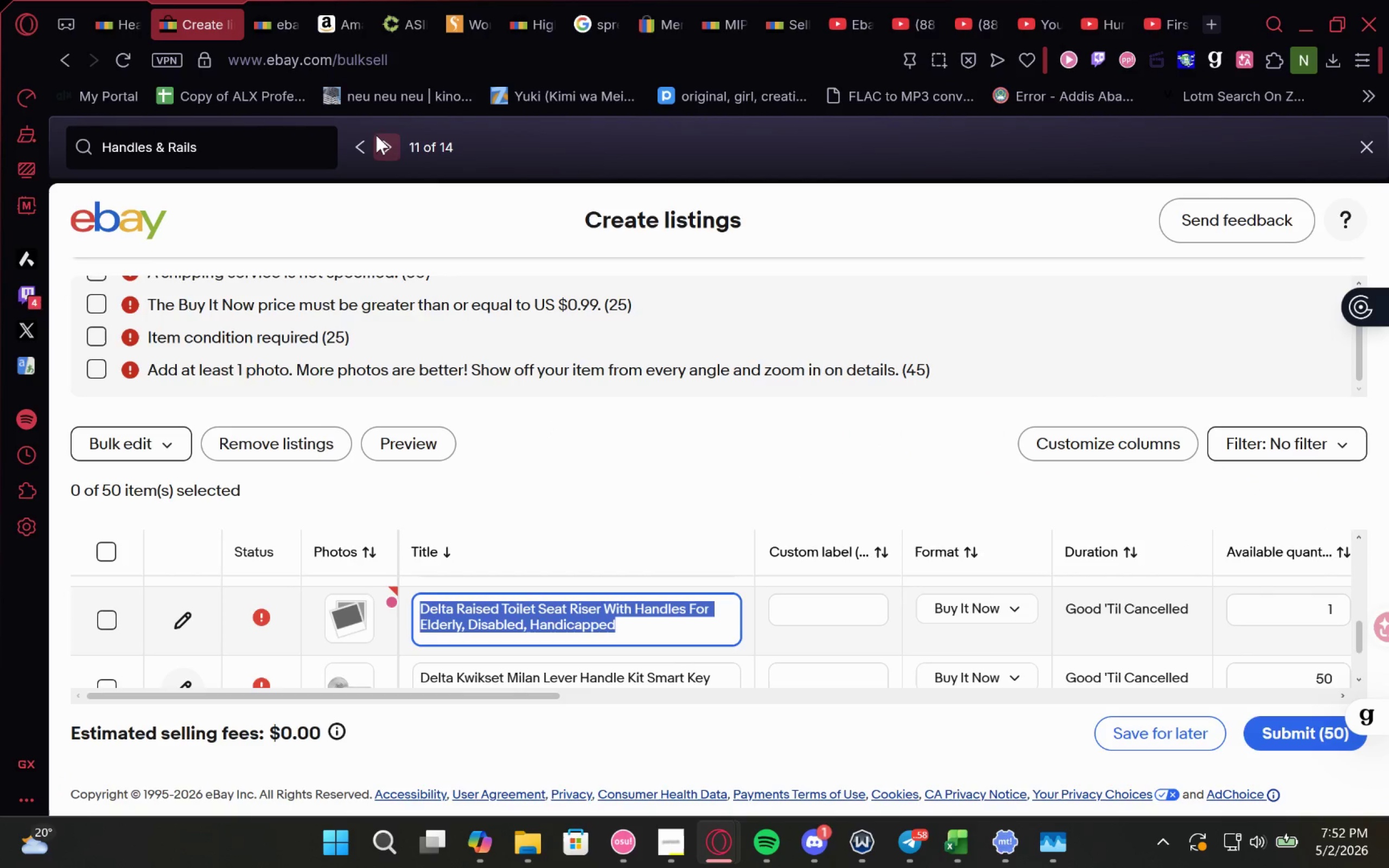 
left_click([381, 139])
 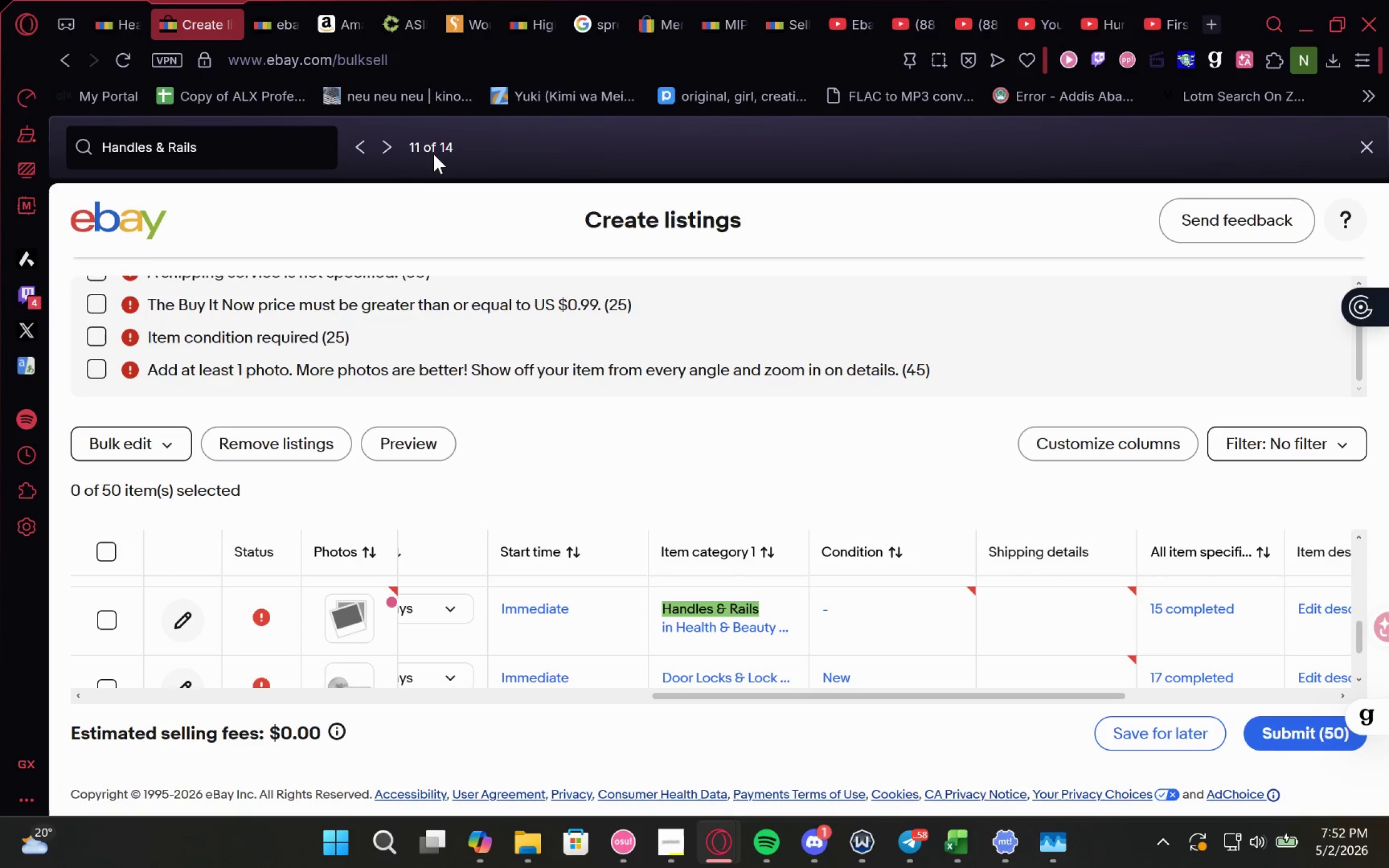 
left_click([392, 150])
 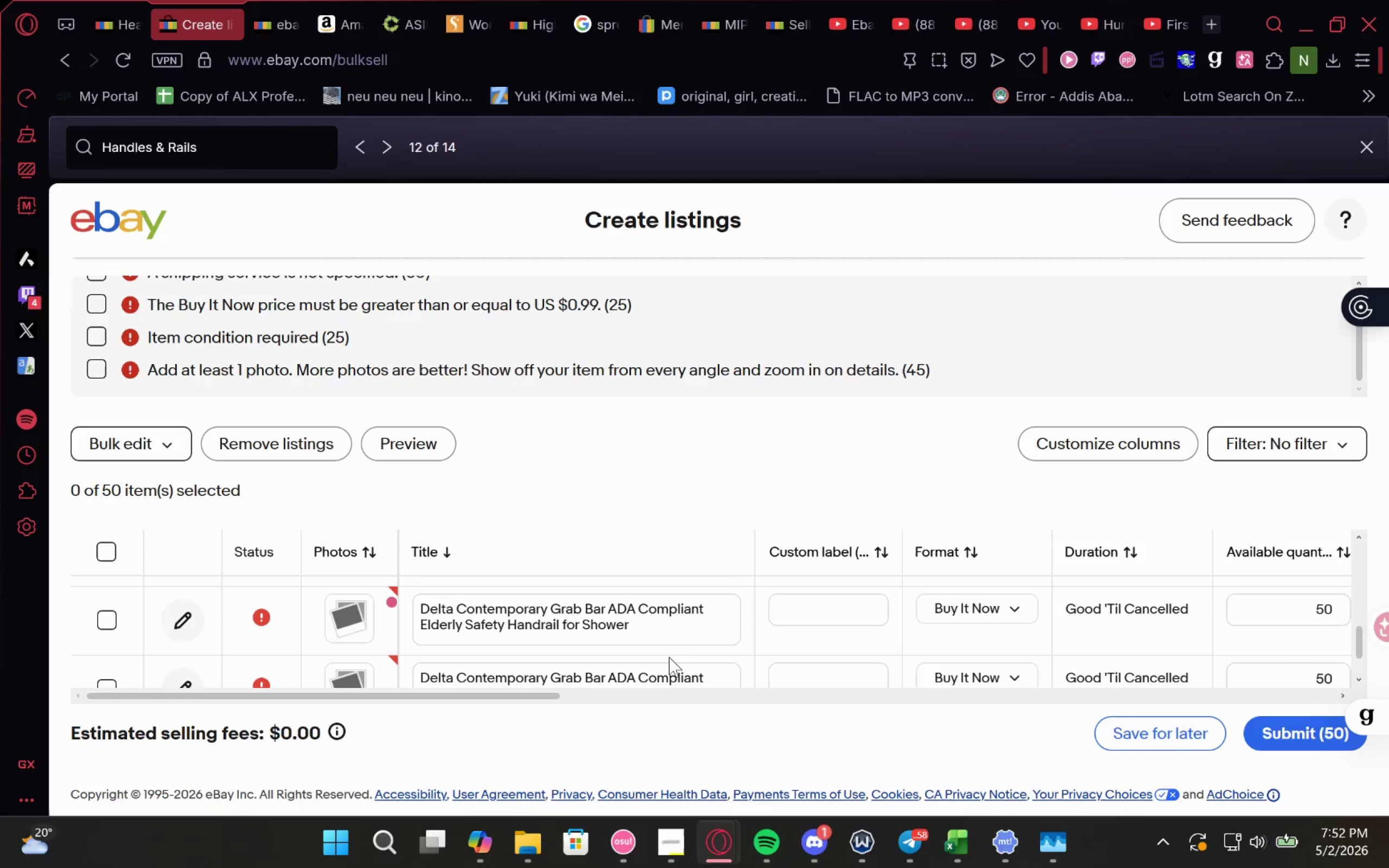 
left_click_drag(start_coordinate=[661, 633], to_coordinate=[412, 597])
 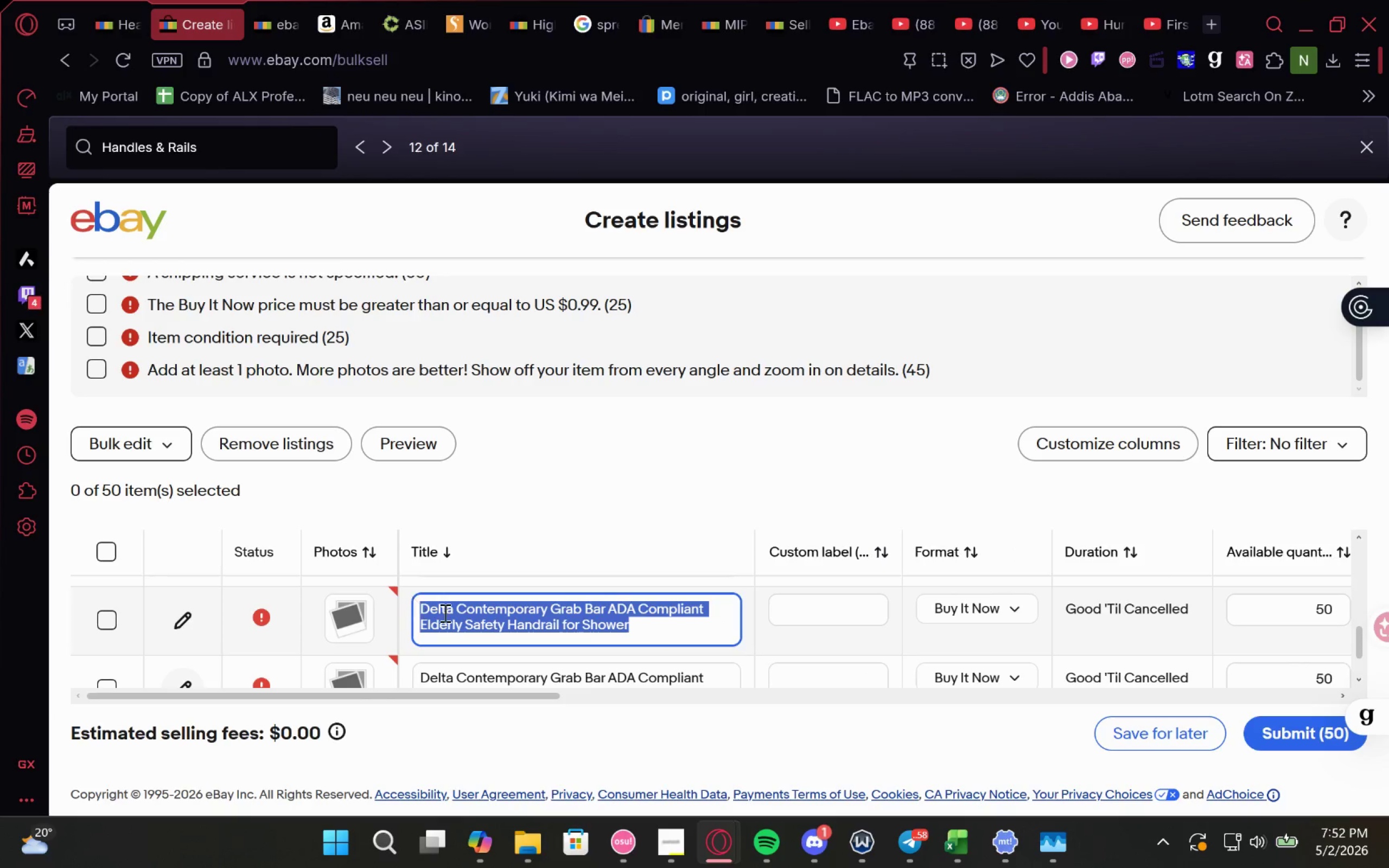 
key(Control+C)
 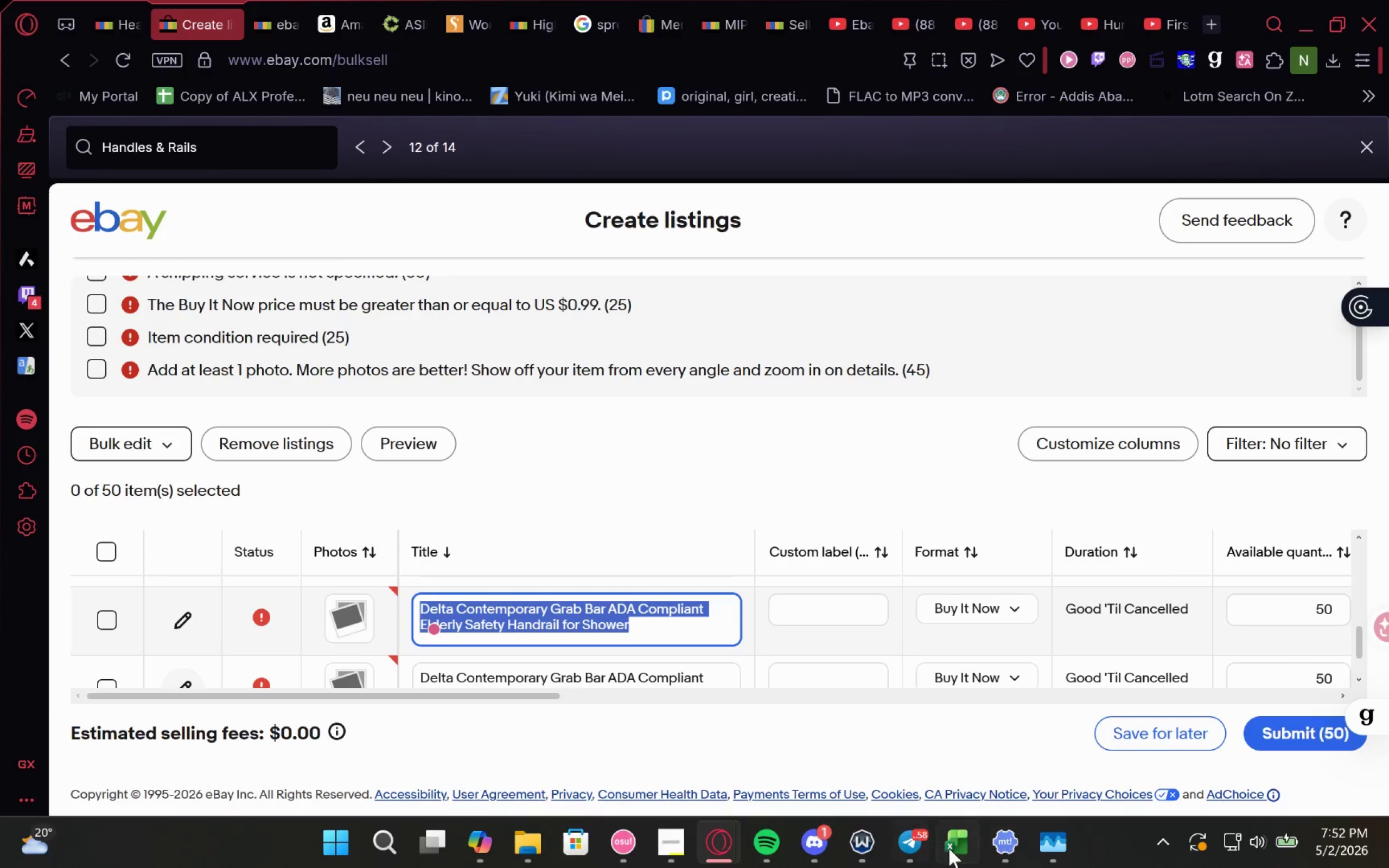 
left_click([957, 848])
 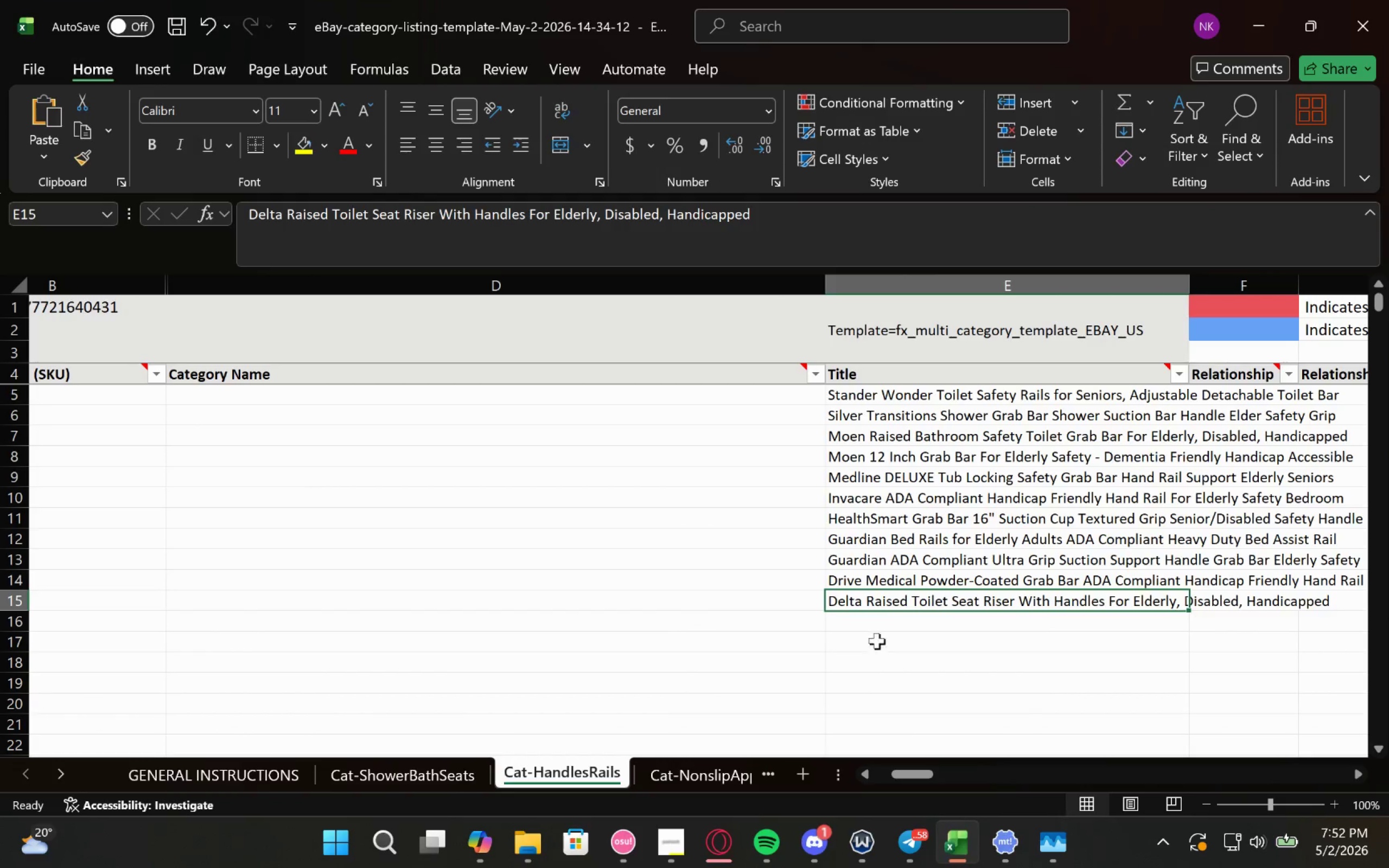 
left_click([875, 626])
 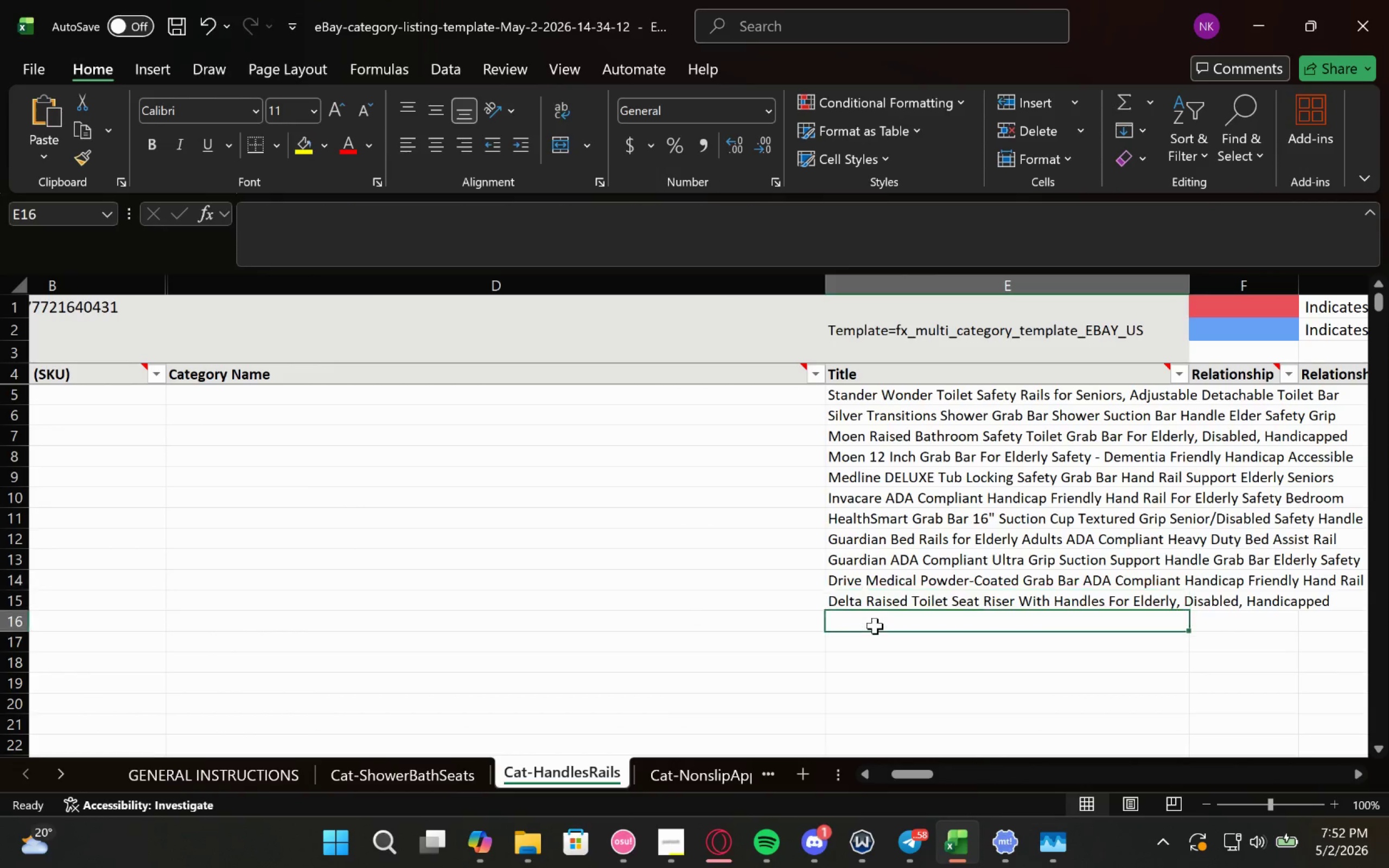 
key(Control+V)
 